 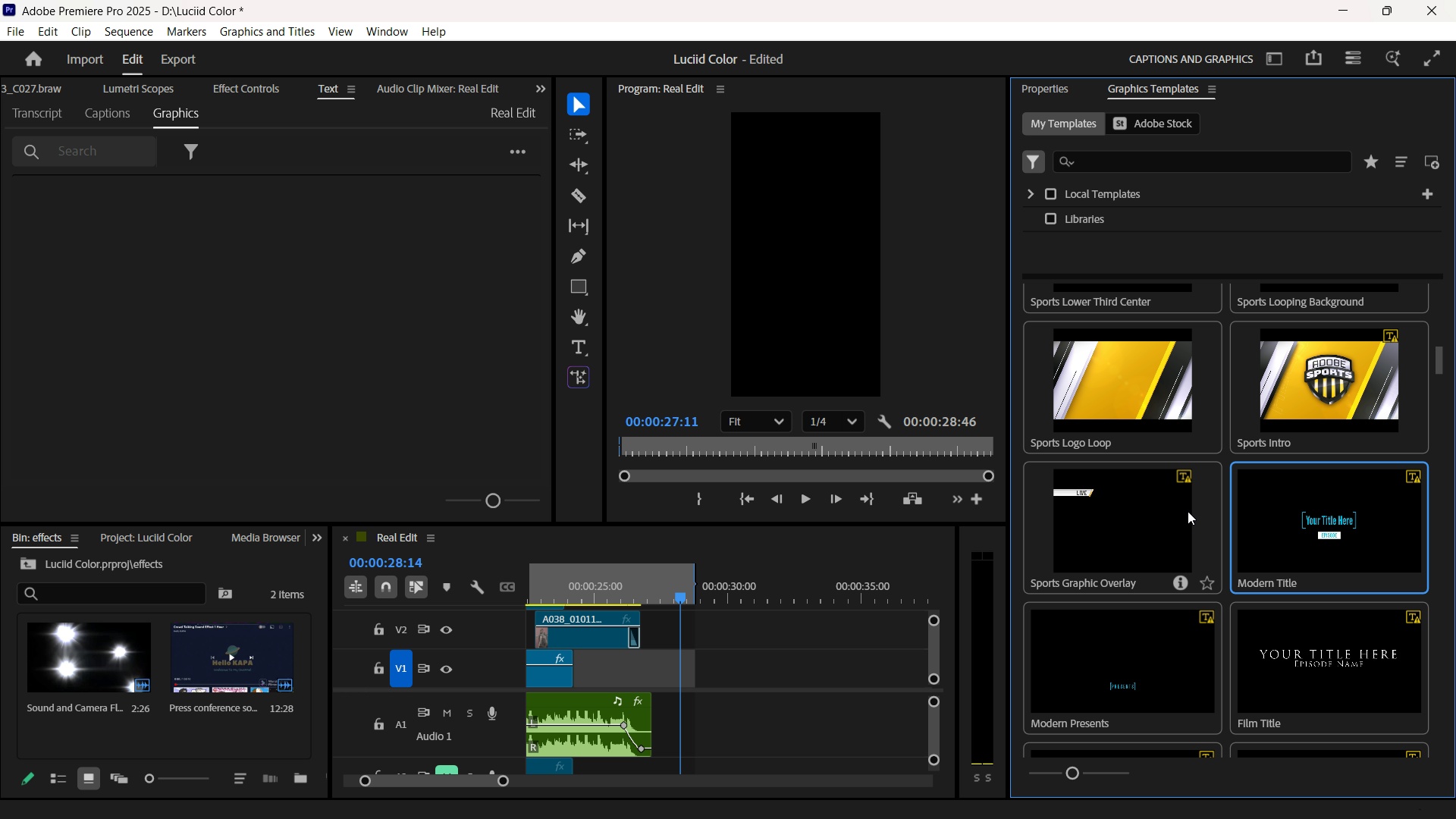 
scroll: coordinate [1081, 602], scroll_direction: down, amount: 175.0
 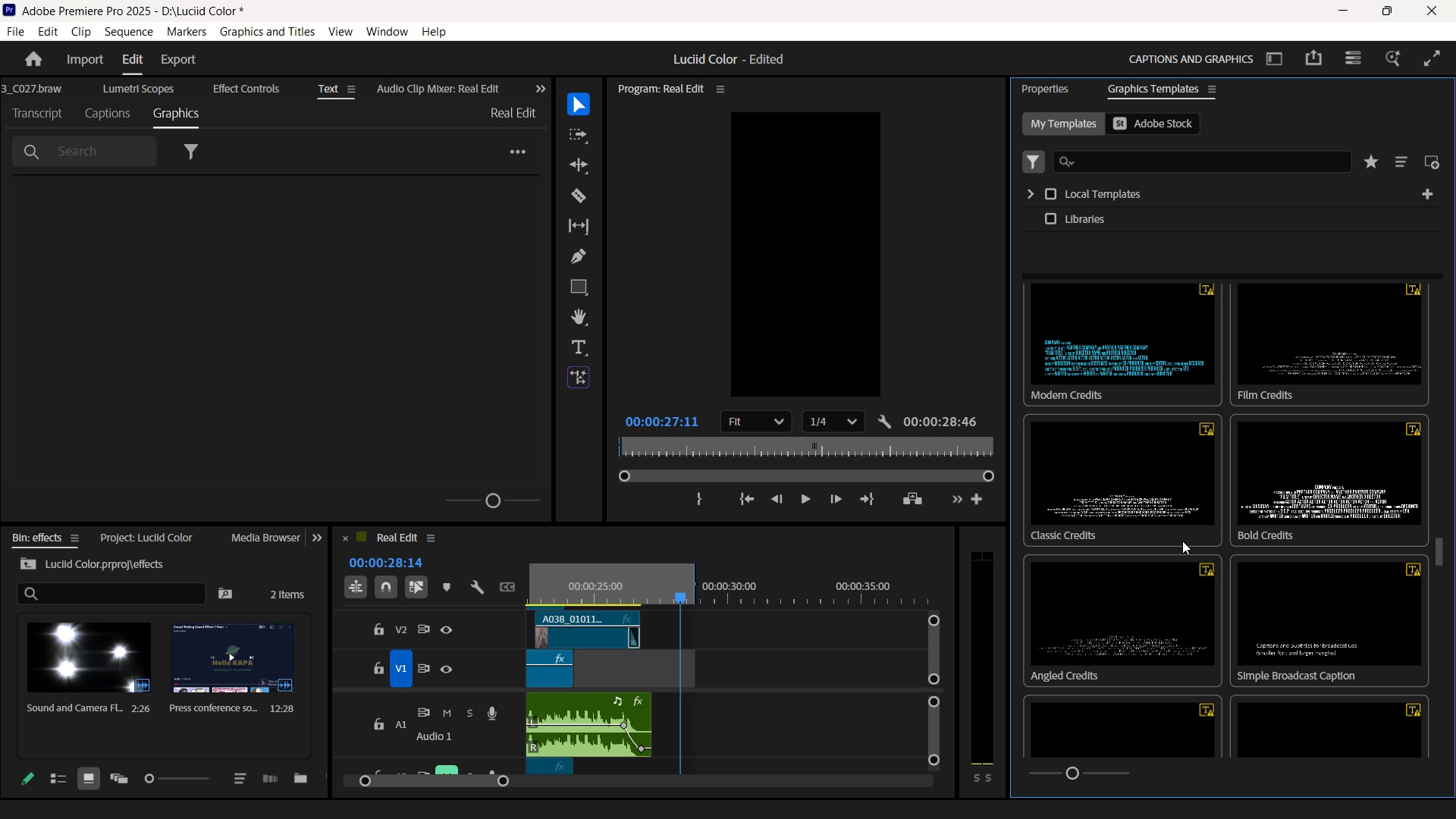 
scroll: coordinate [1171, 536], scroll_direction: up, amount: 24.0
 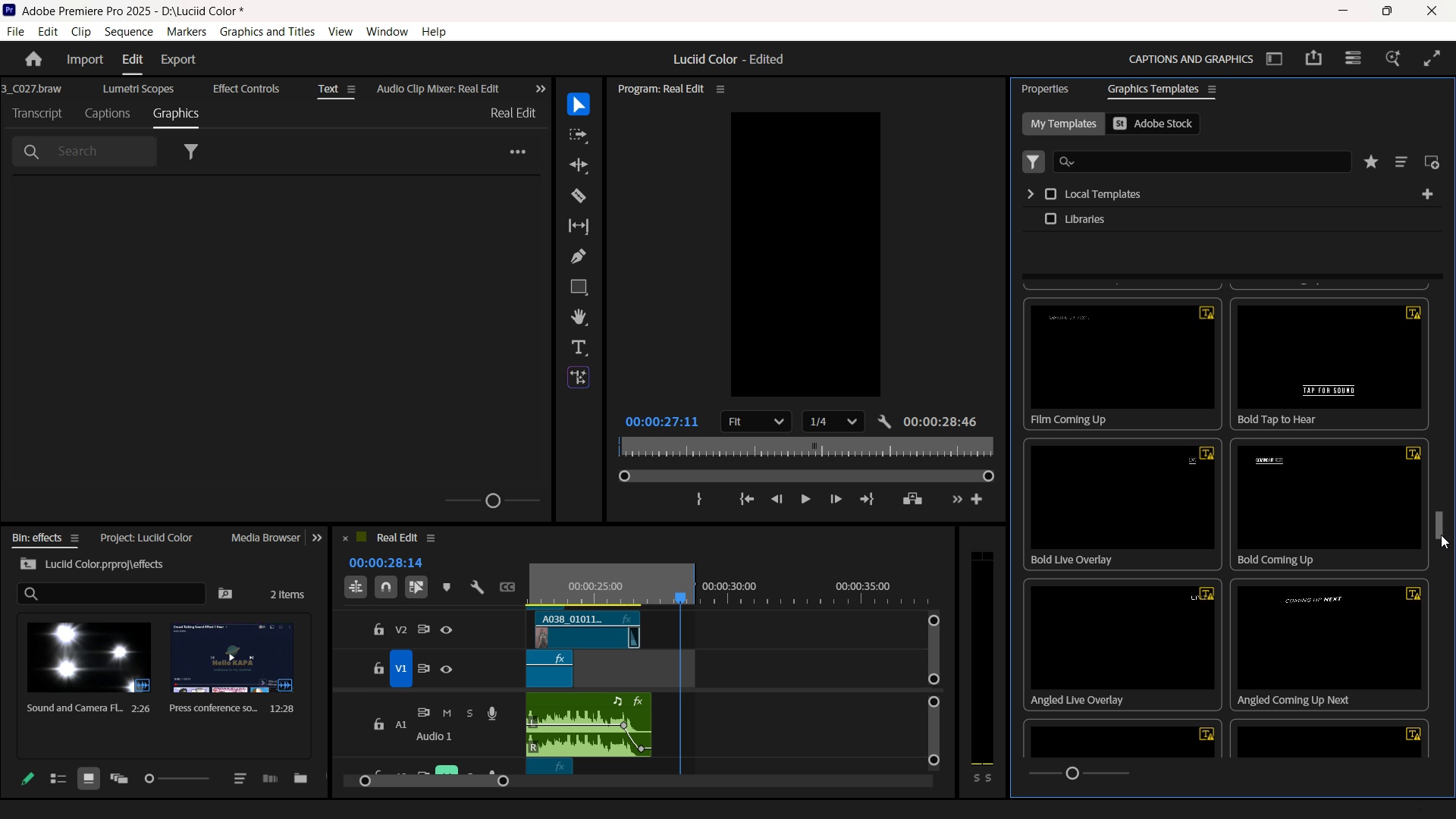 
left_click_drag(start_coordinate=[1437, 521], to_coordinate=[1447, 635])
 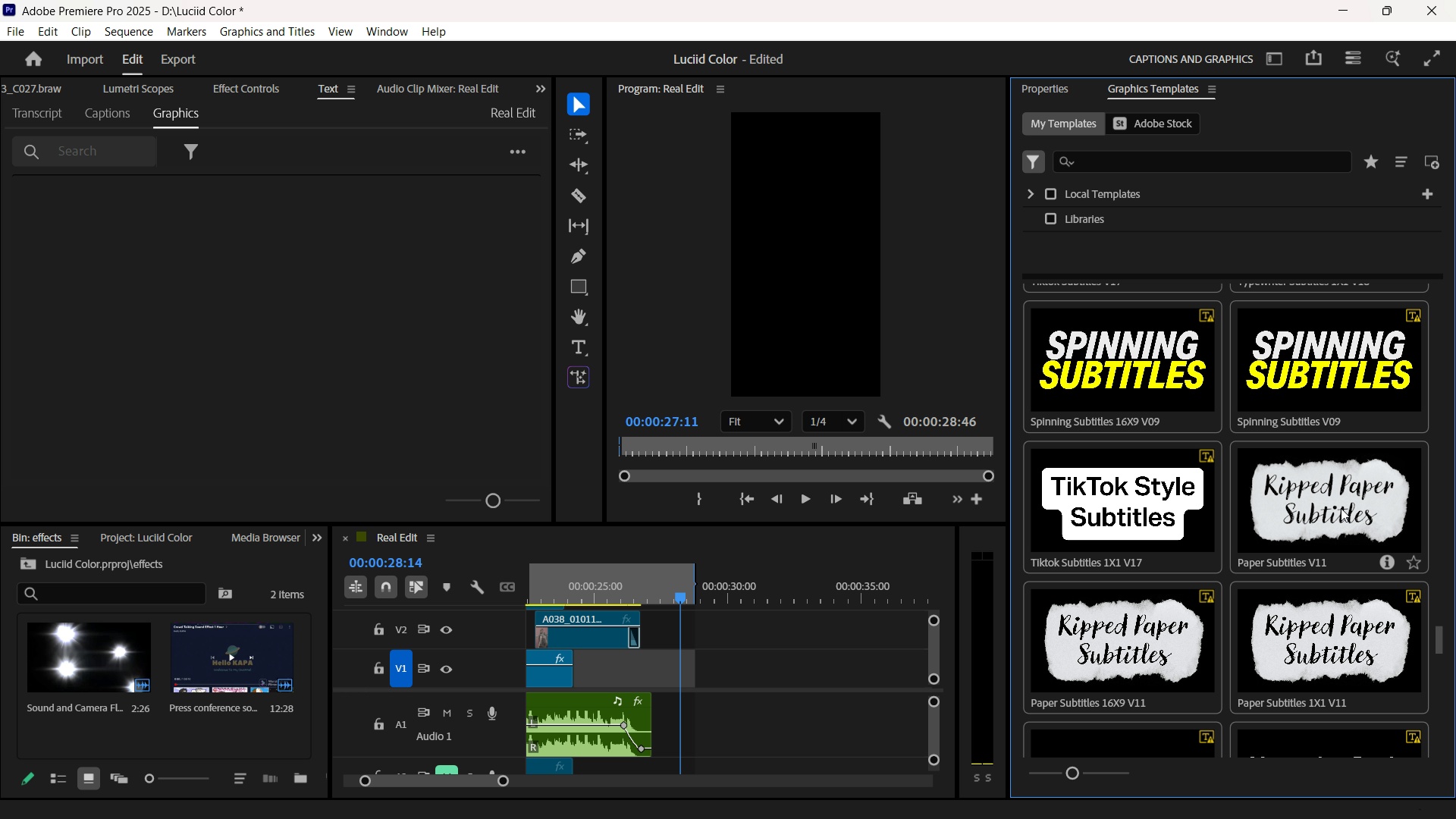 
wait(6.31)
 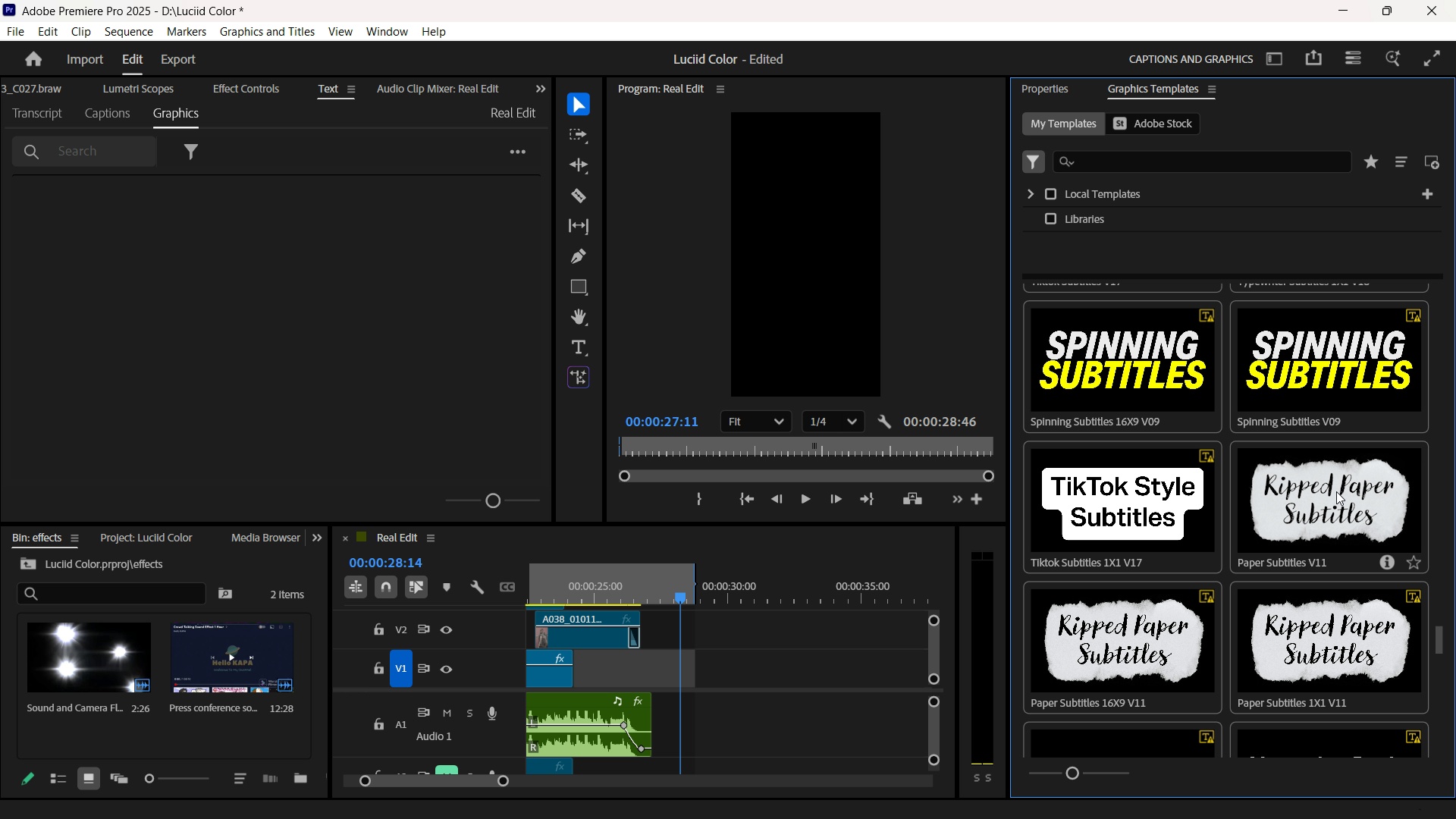 
left_click_drag(start_coordinate=[1439, 641], to_coordinate=[1437, 676])
 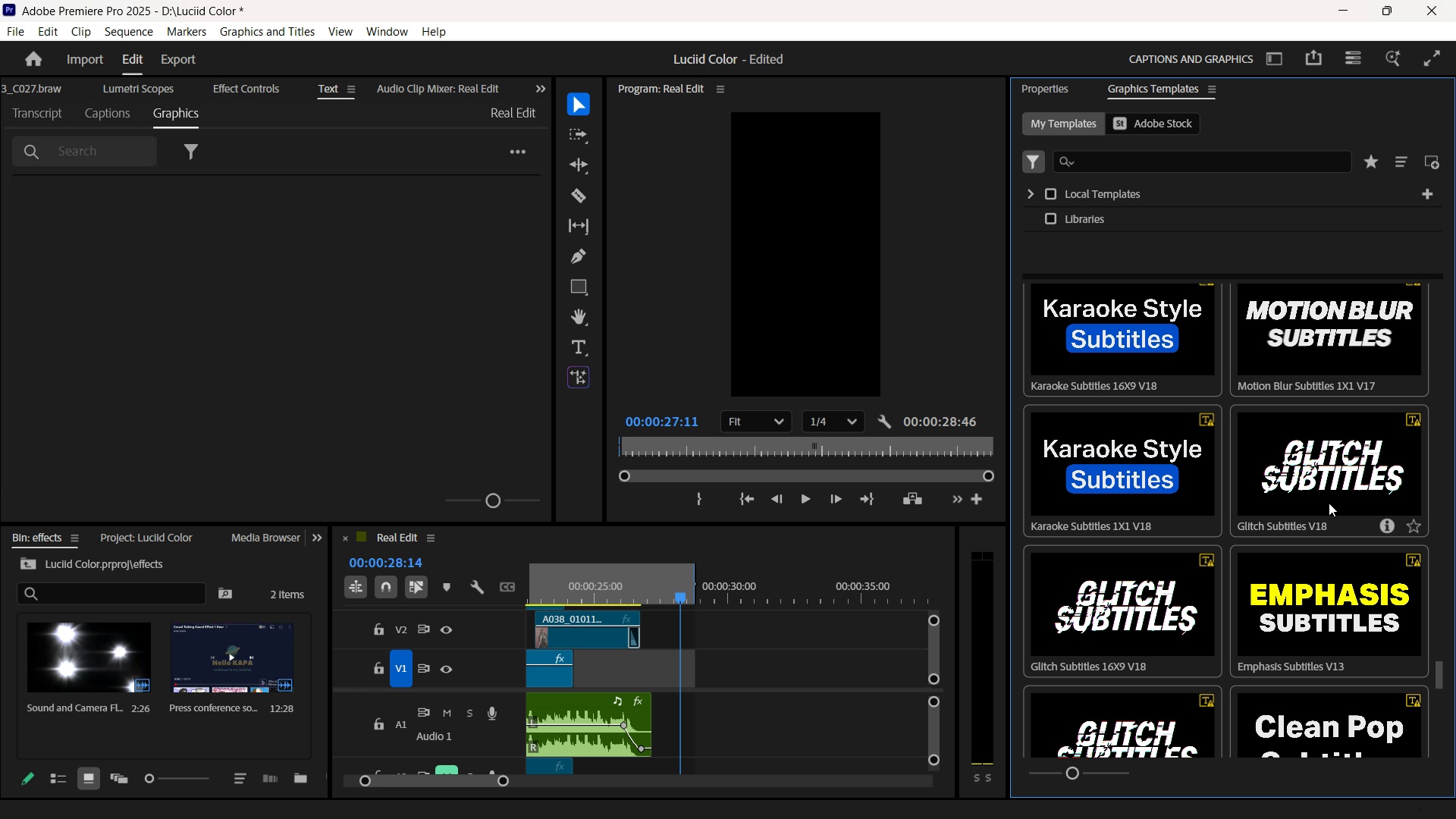 
mouse_move([1345, 472])
 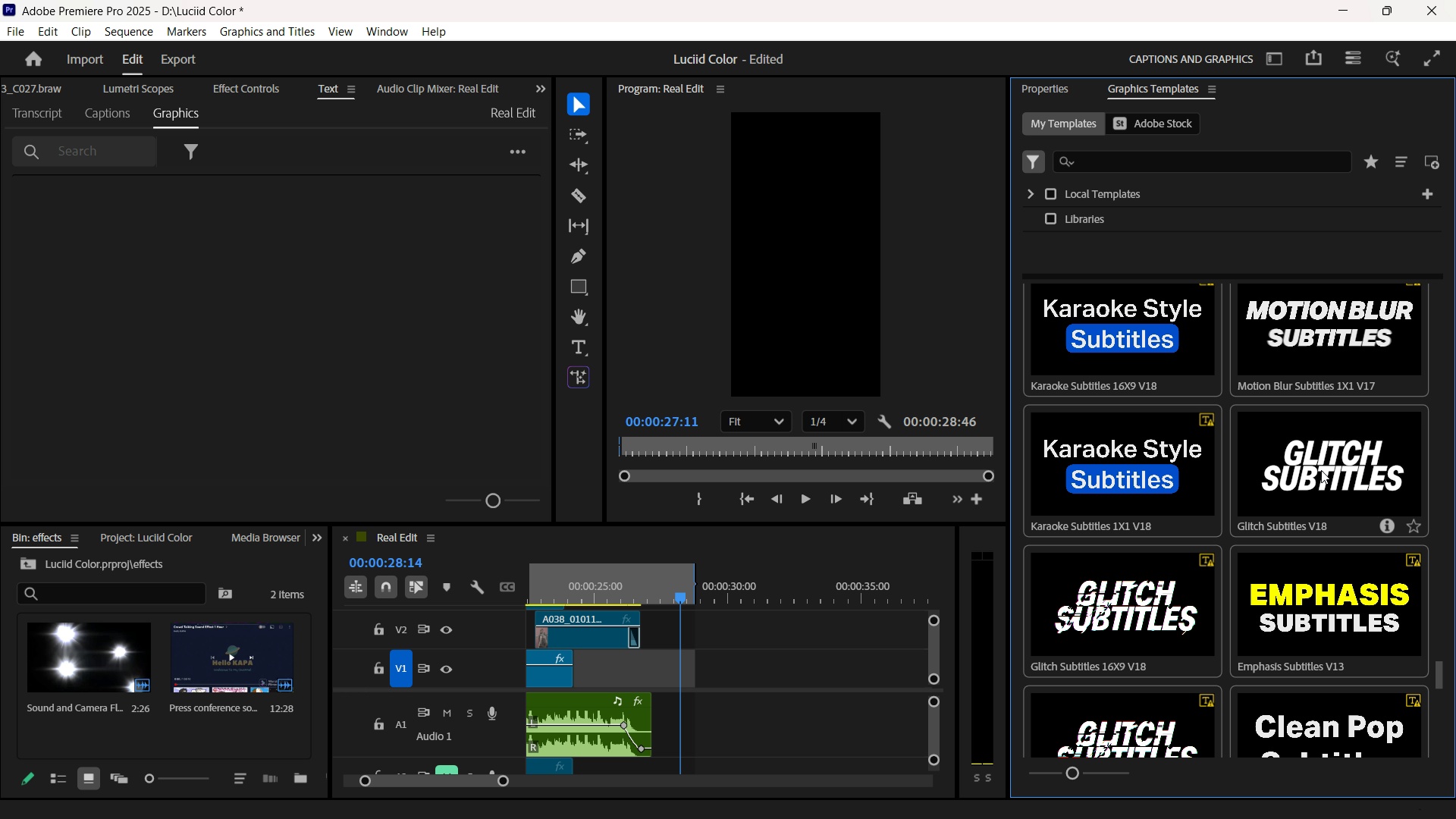 
left_click_drag(start_coordinate=[1321, 470], to_coordinate=[651, 676])
 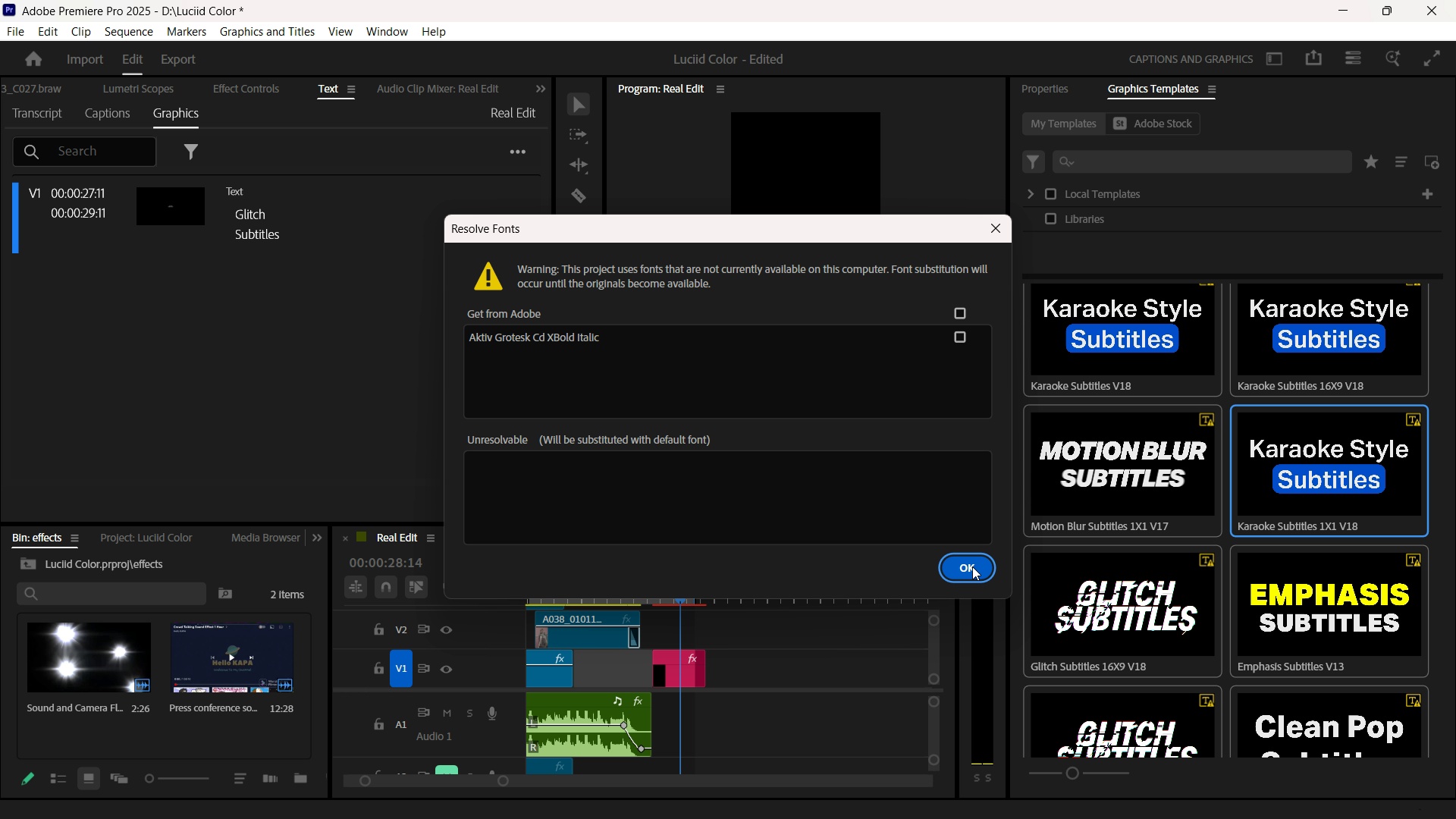 
left_click([972, 566])
 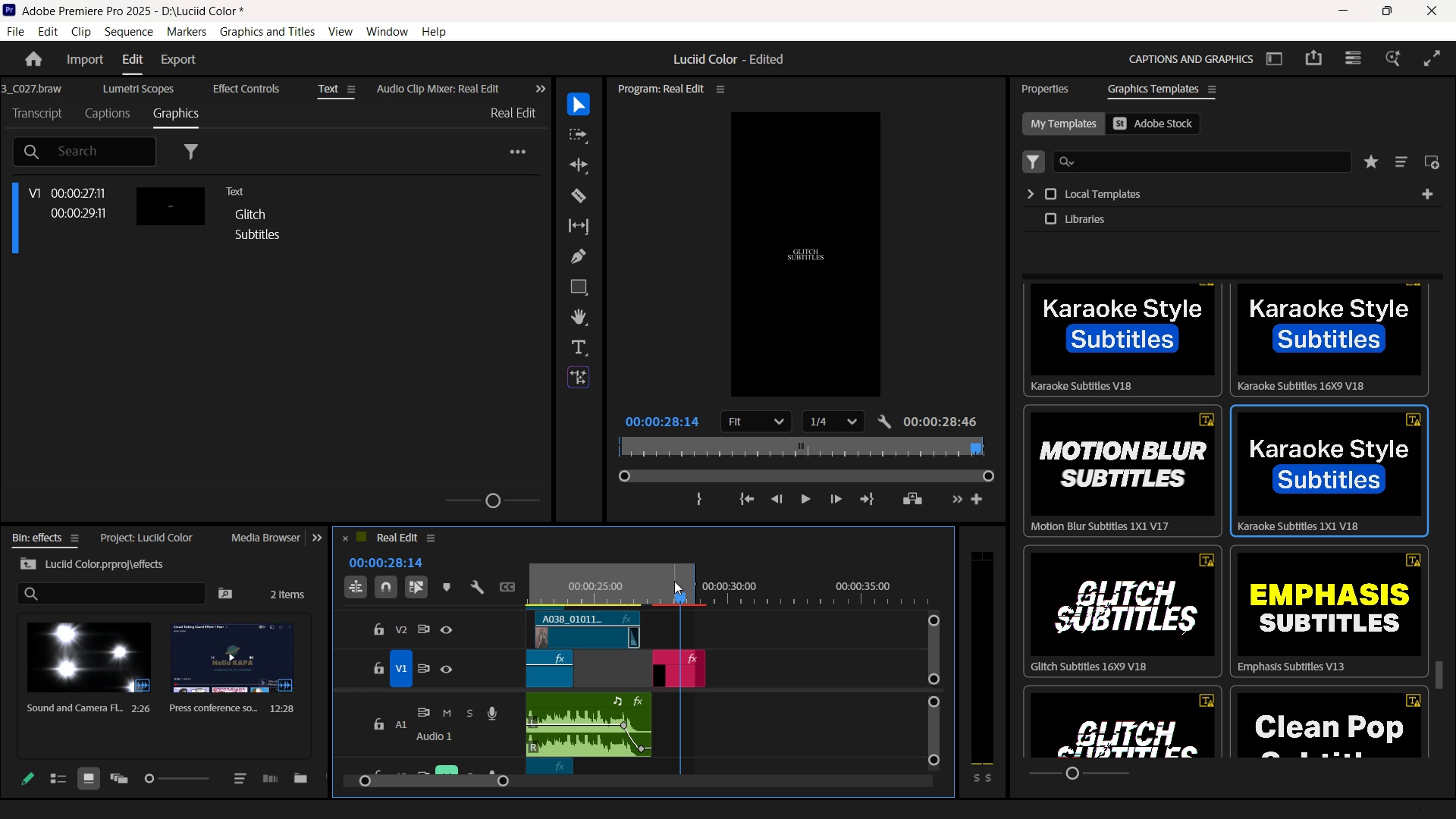 
left_click_drag(start_coordinate=[674, 581], to_coordinate=[655, 583])
 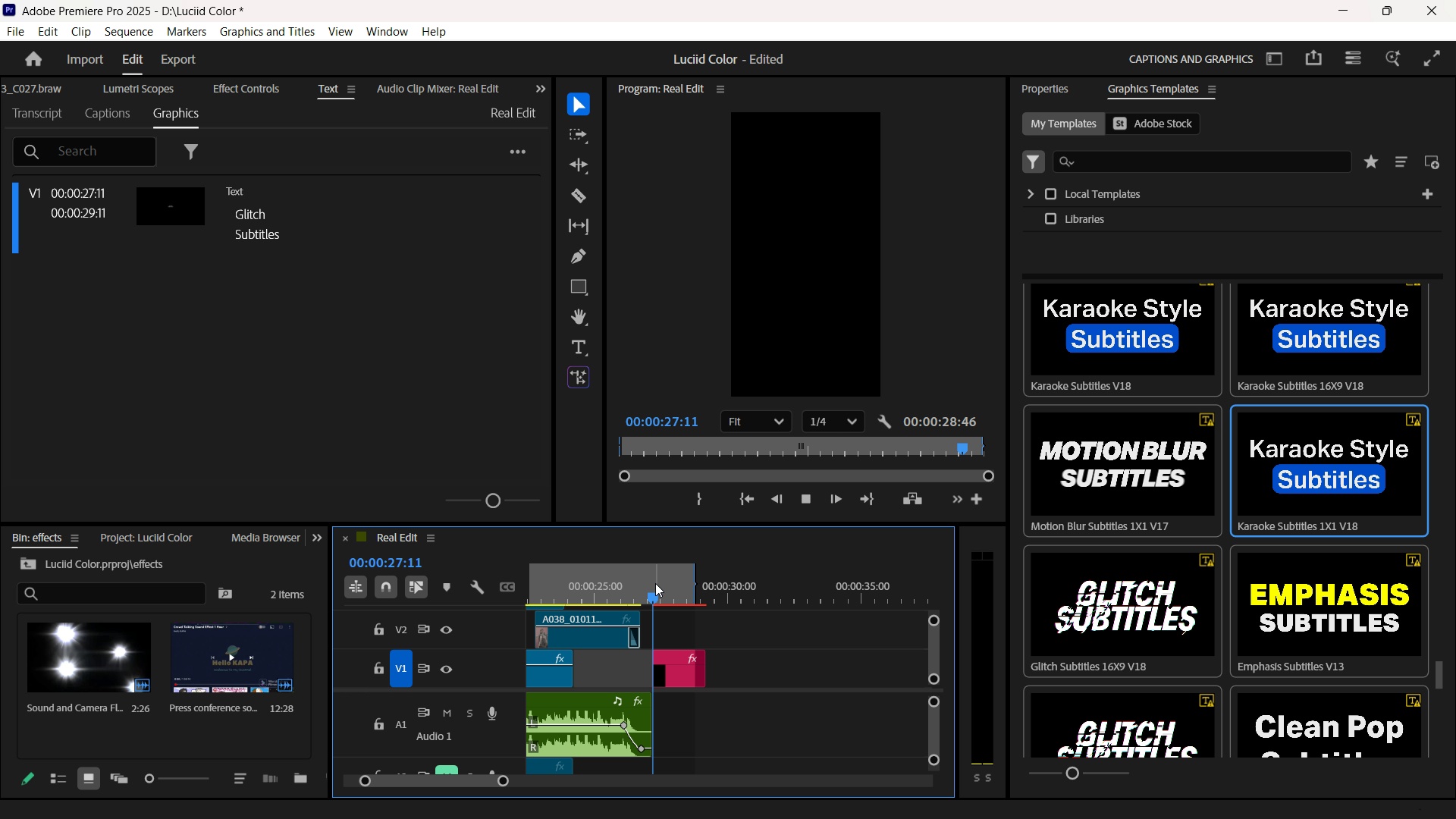 
key(Space)
 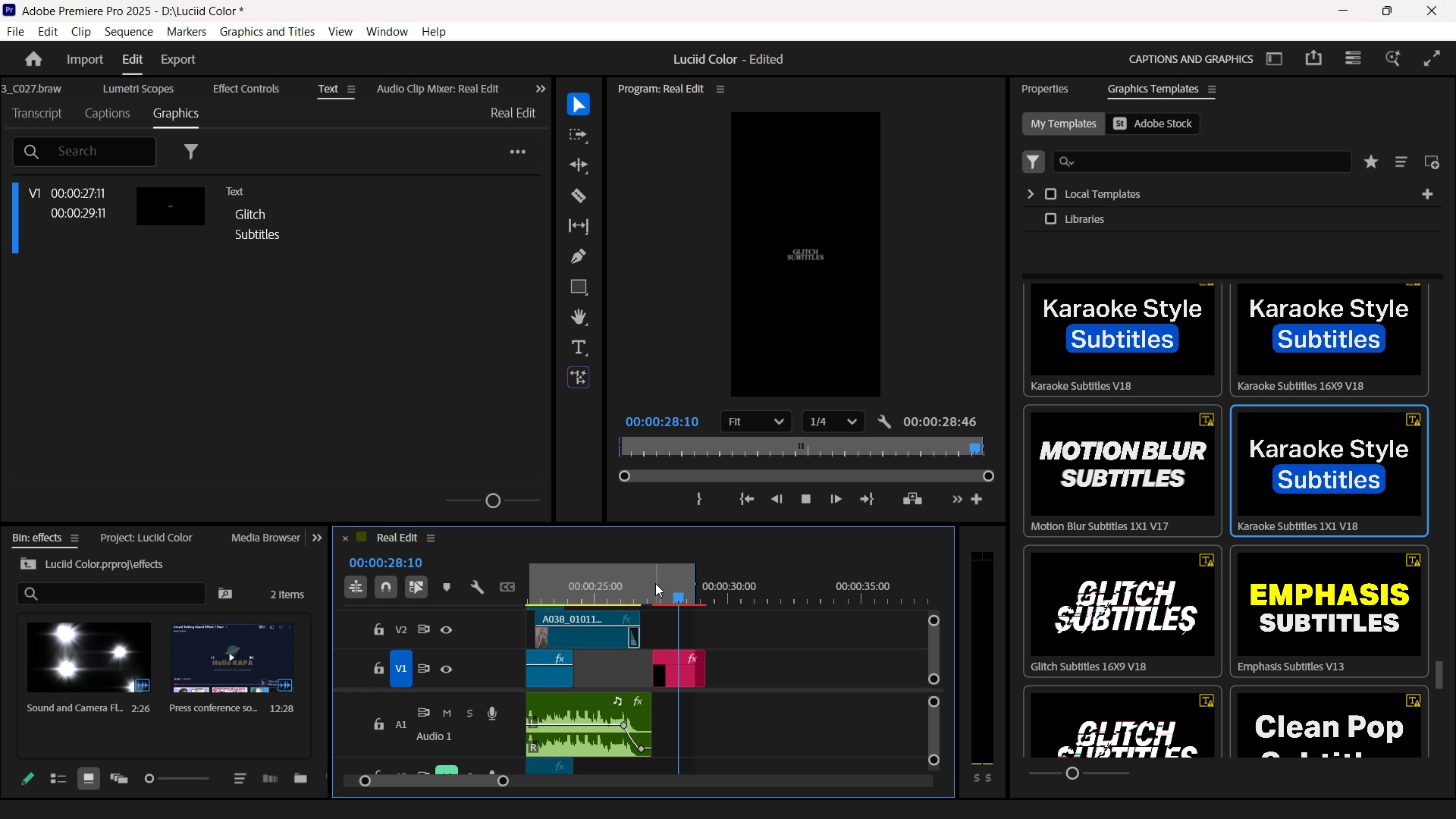 
key(Space)
 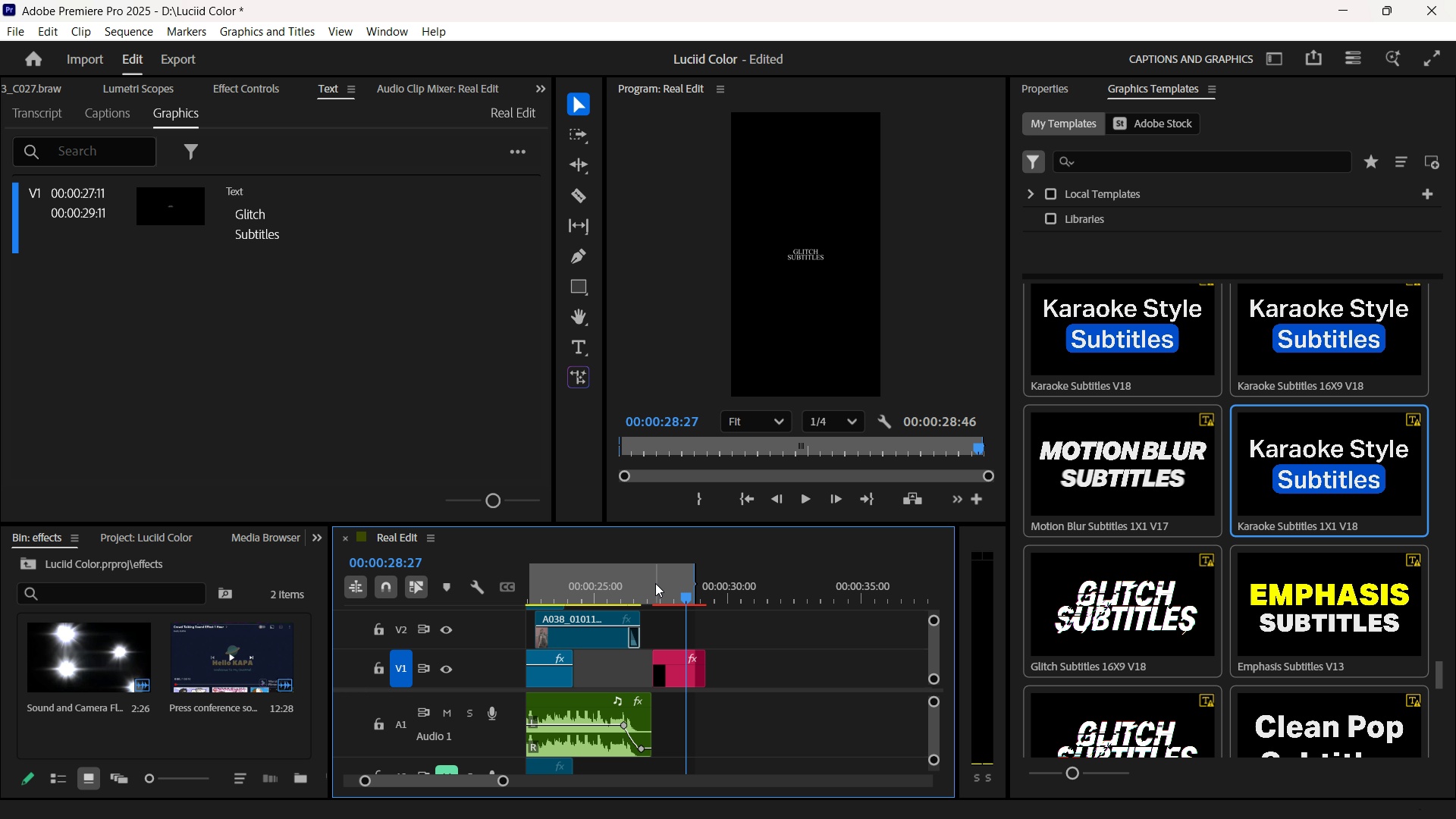 
key(Space)
 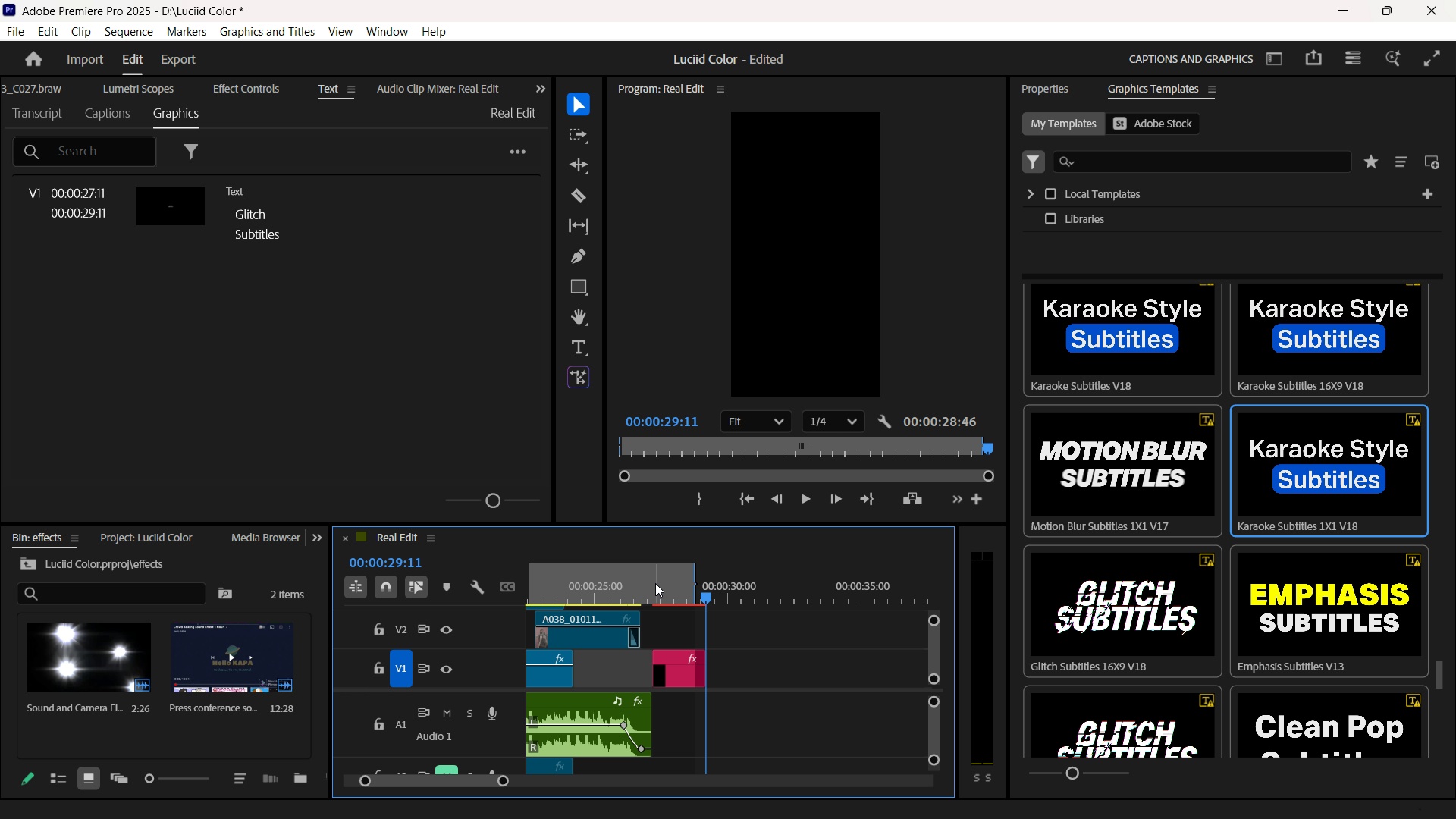 
key(Space)
 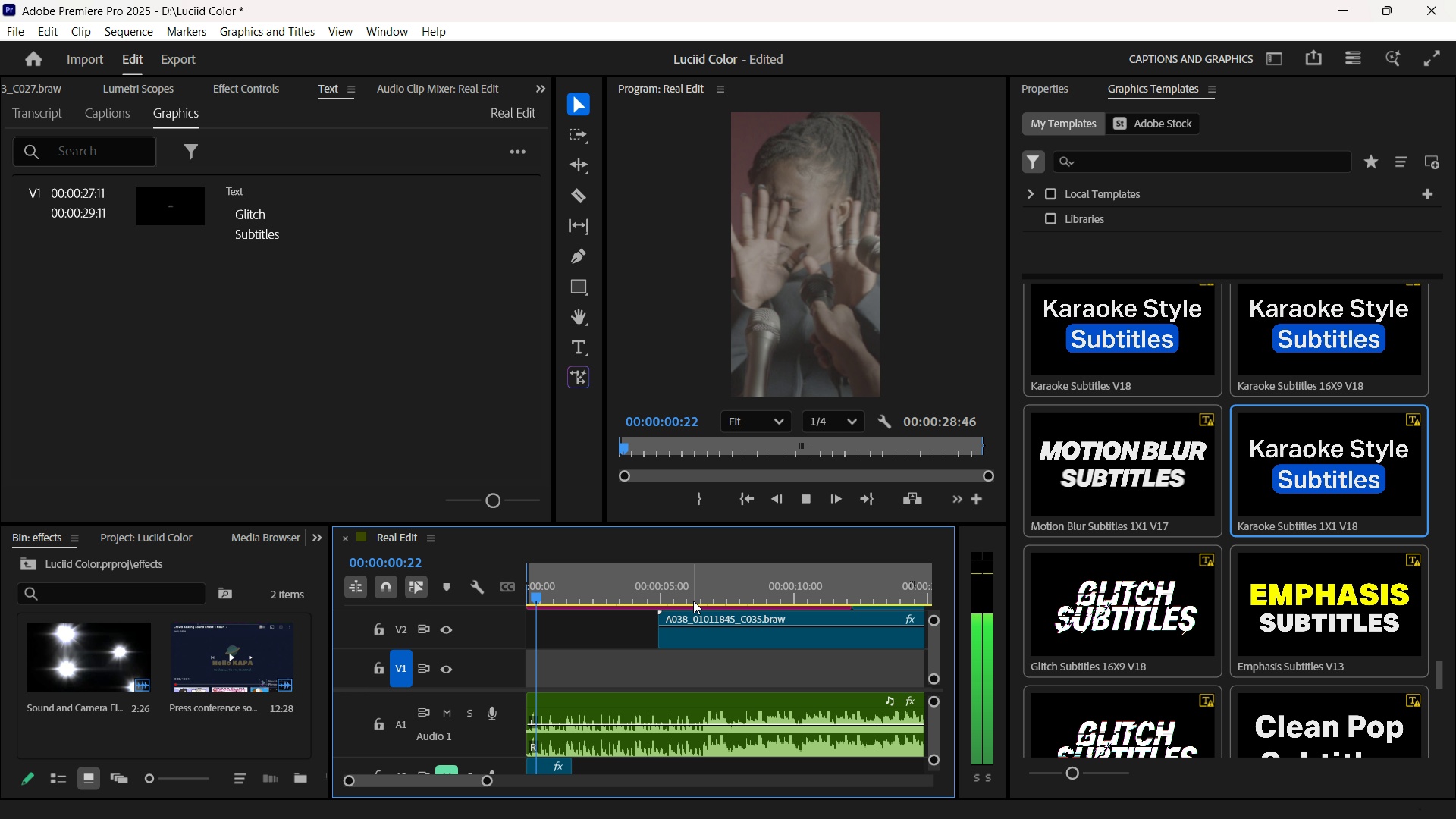 
key(Space)
 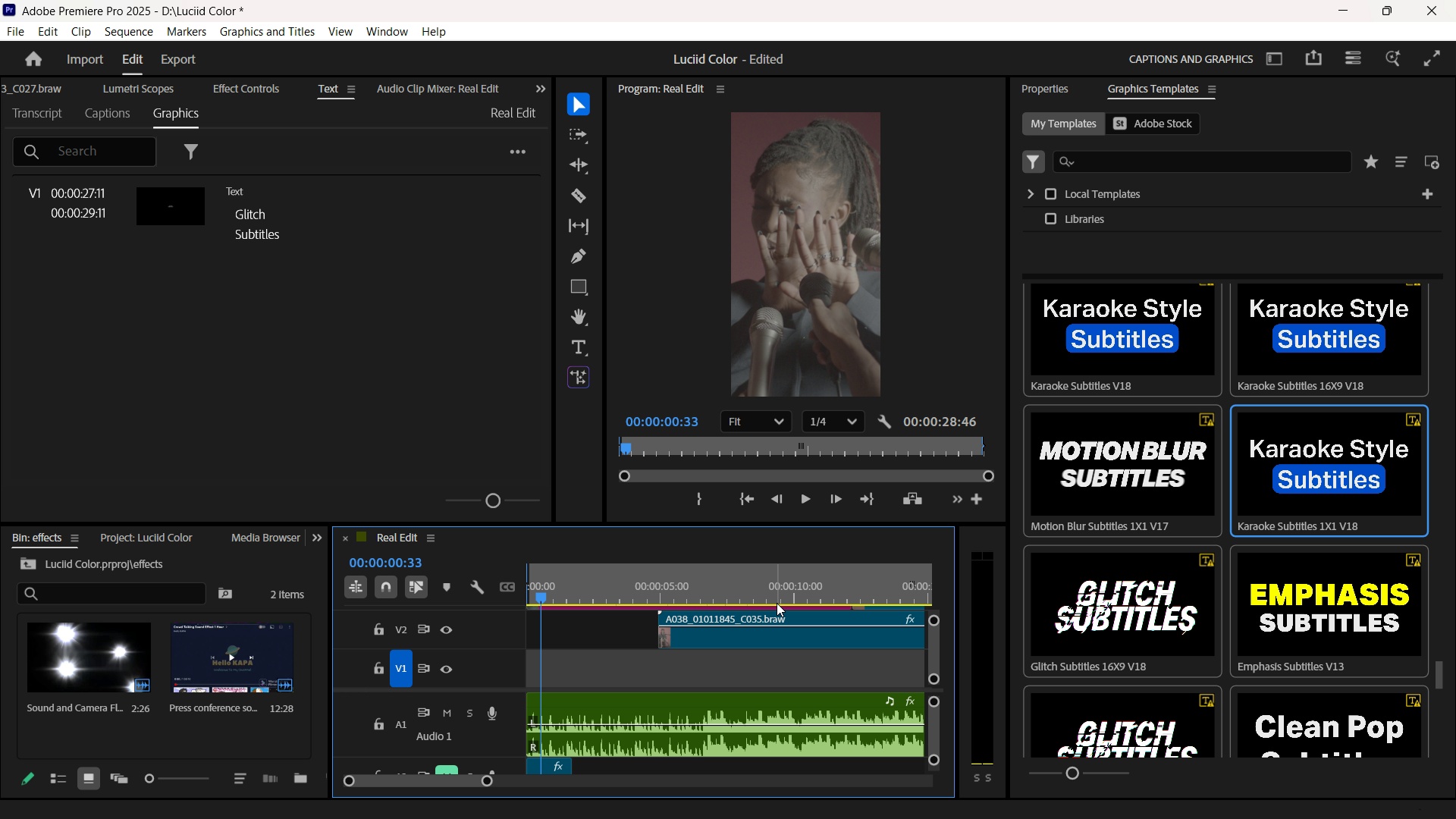 
key(Minus)
 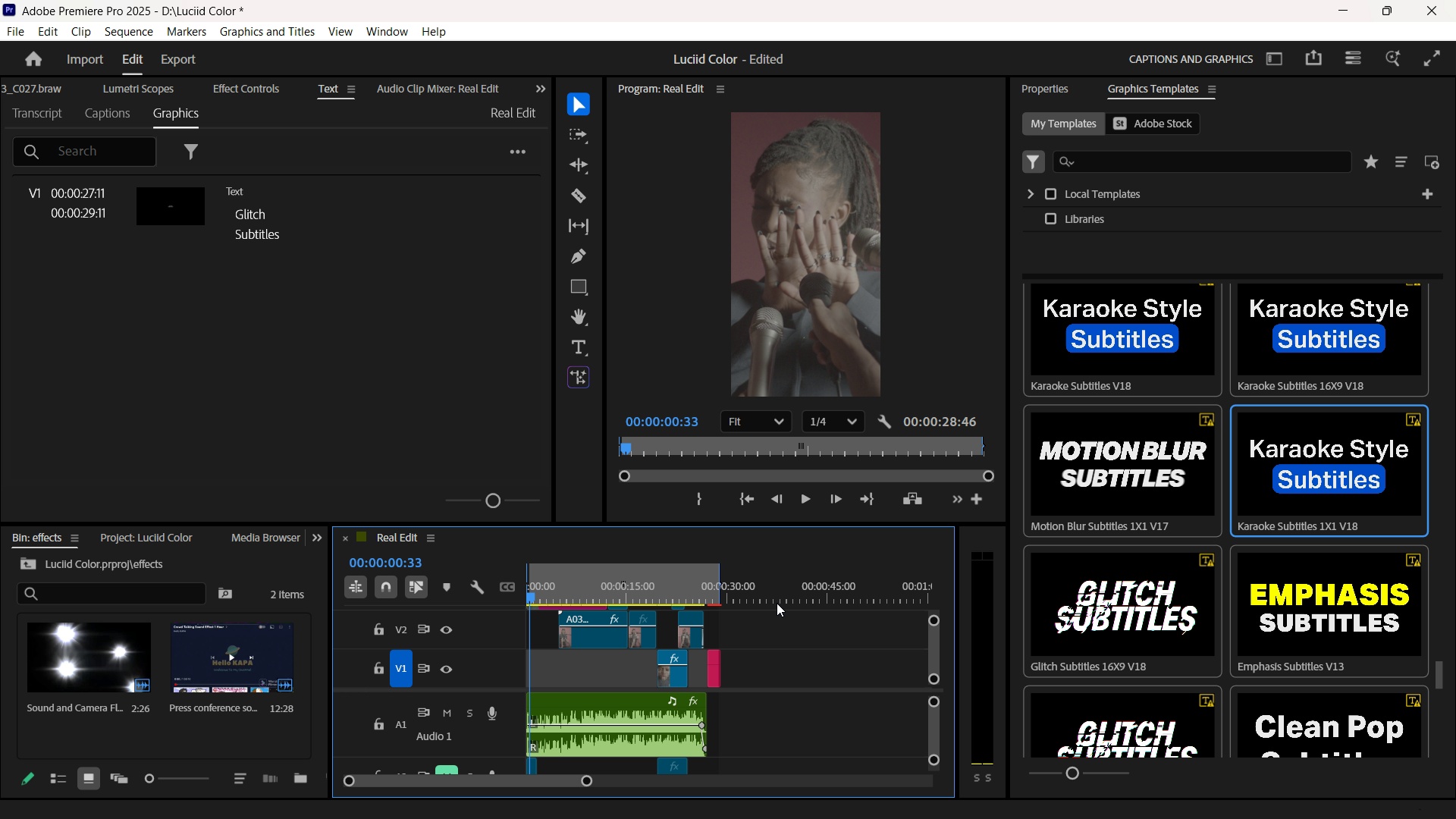 
key(Minus)
 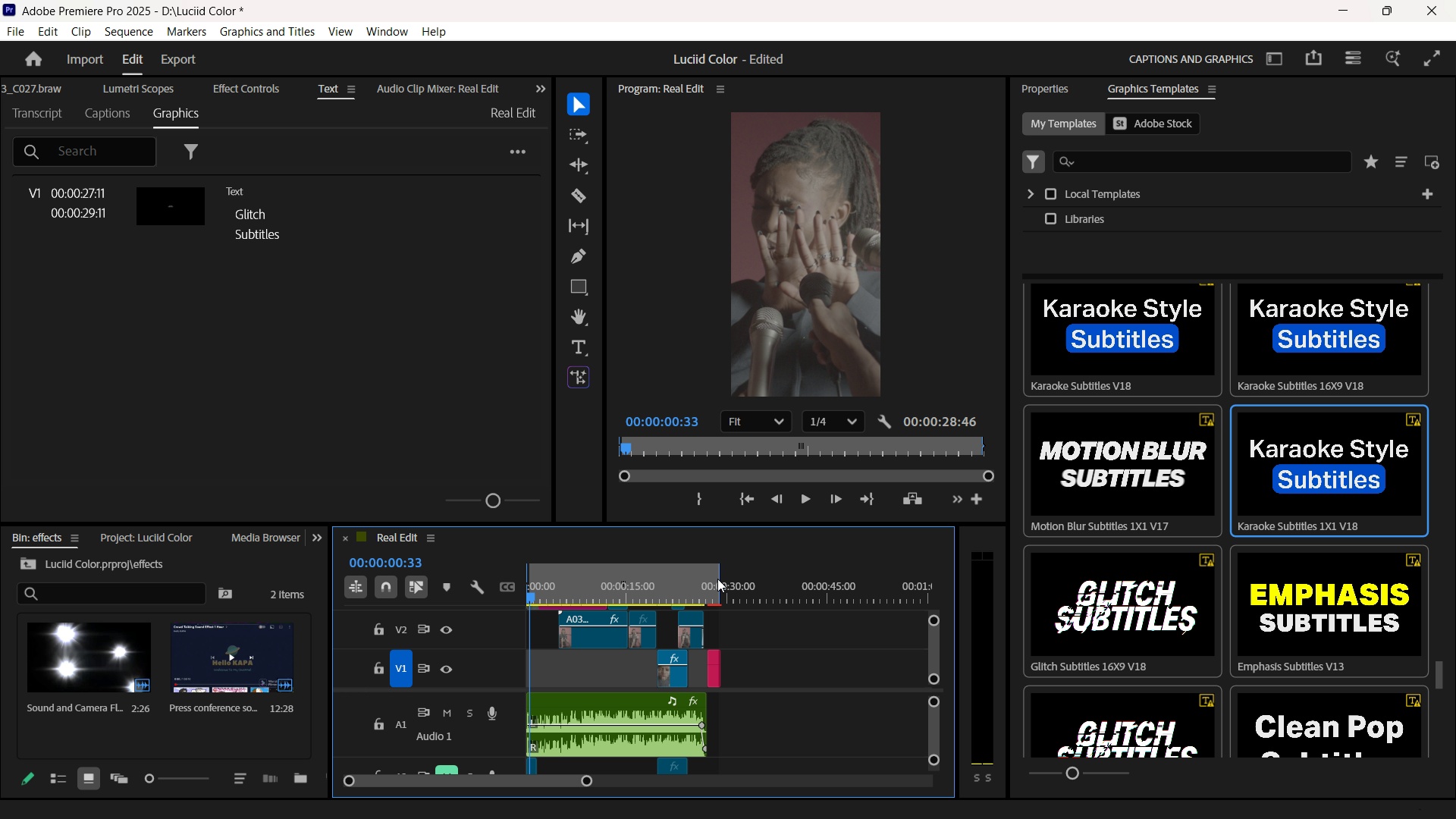 
left_click([717, 579])
 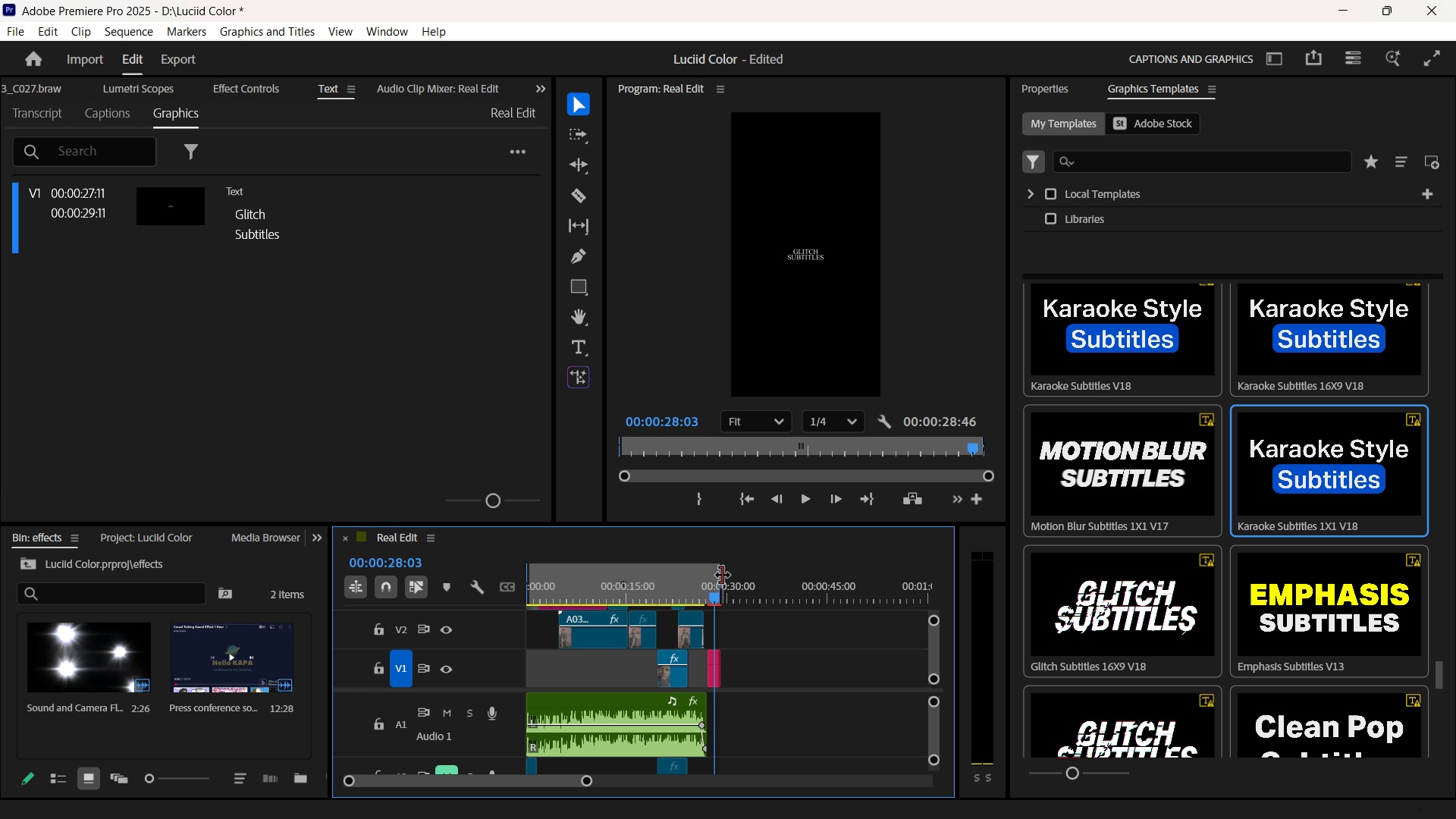 
left_click_drag(start_coordinate=[723, 575], to_coordinate=[741, 577])
 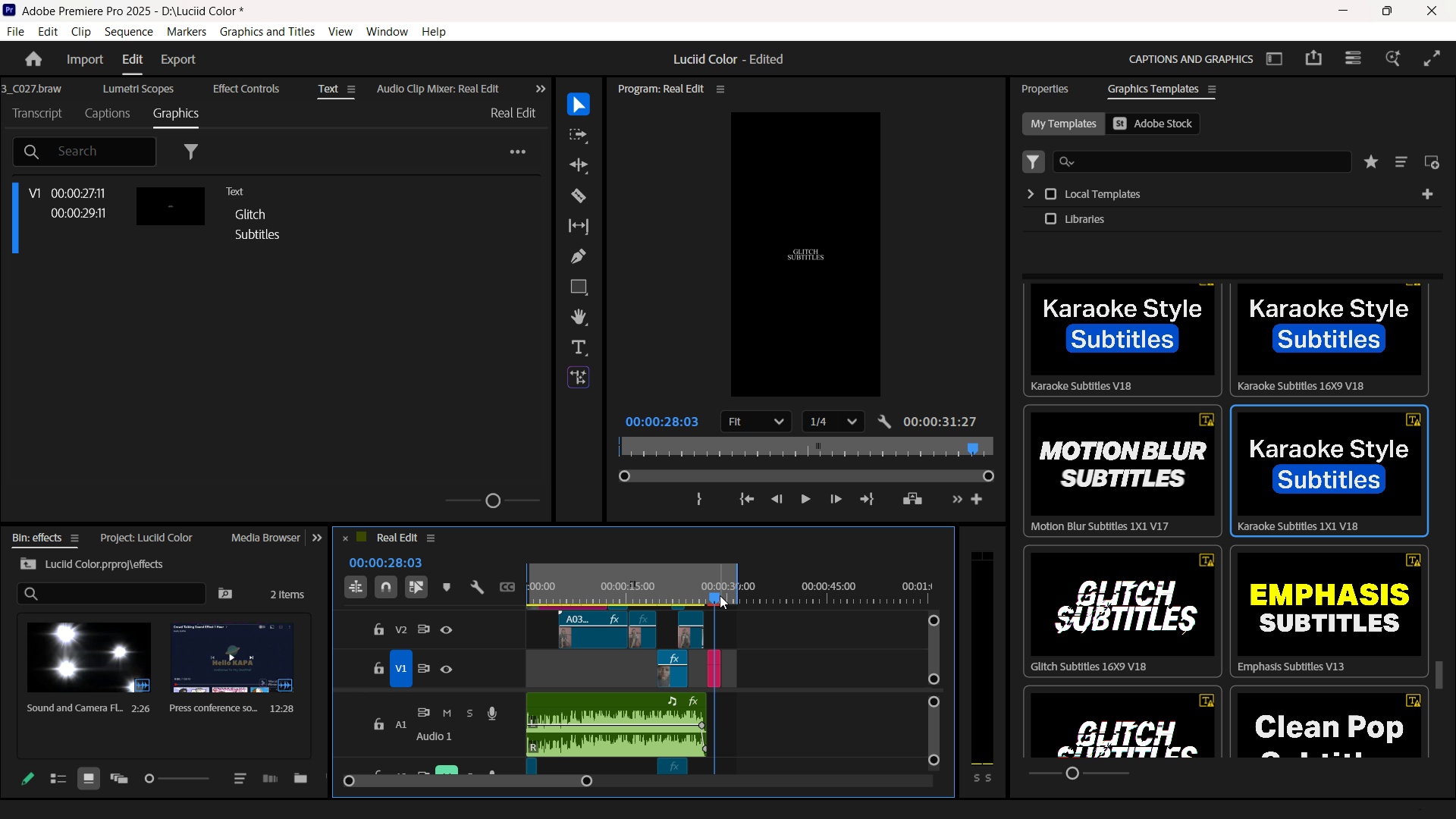 
left_click_drag(start_coordinate=[720, 595], to_coordinate=[701, 594])
 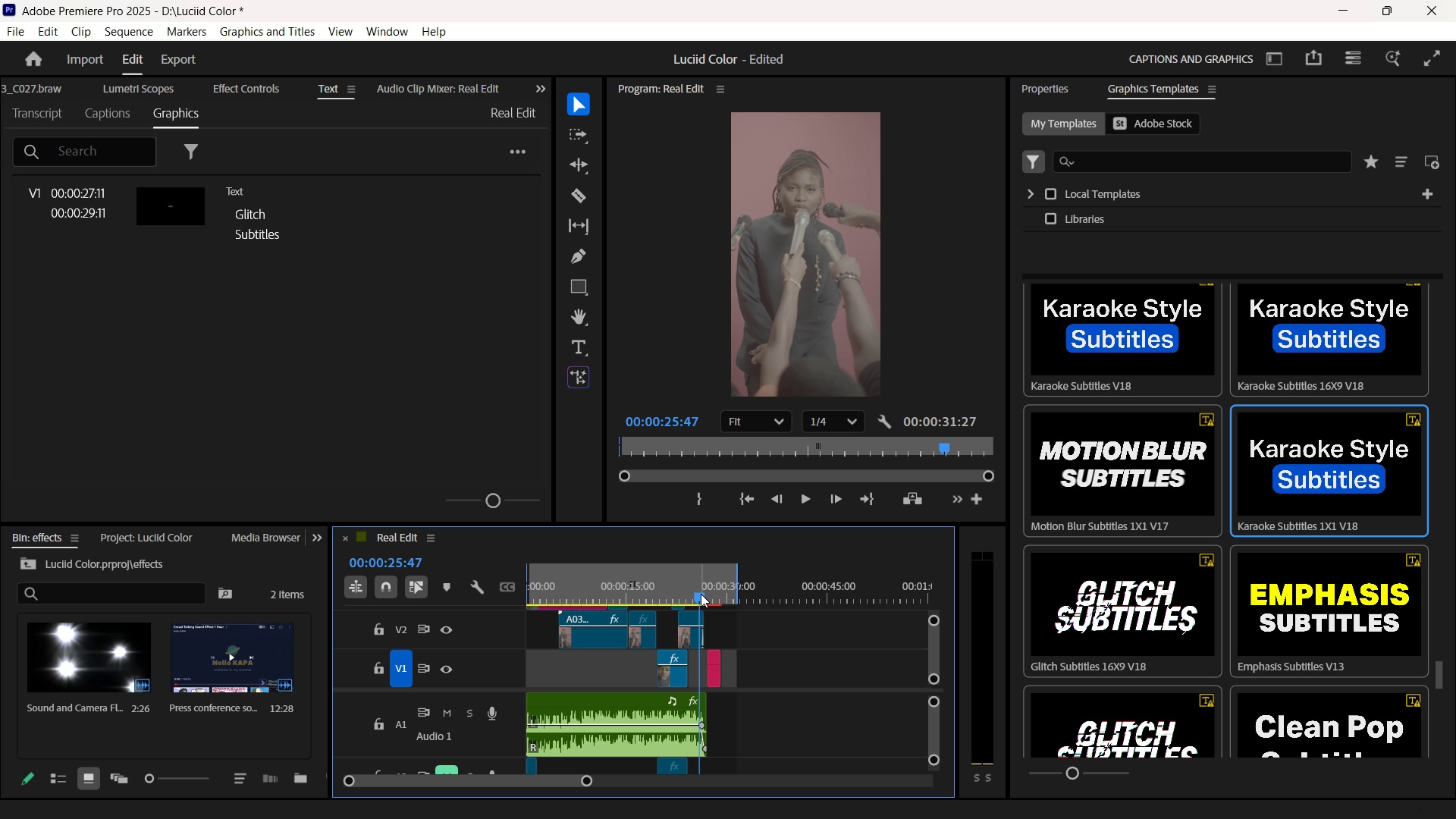 
key(Equal)
 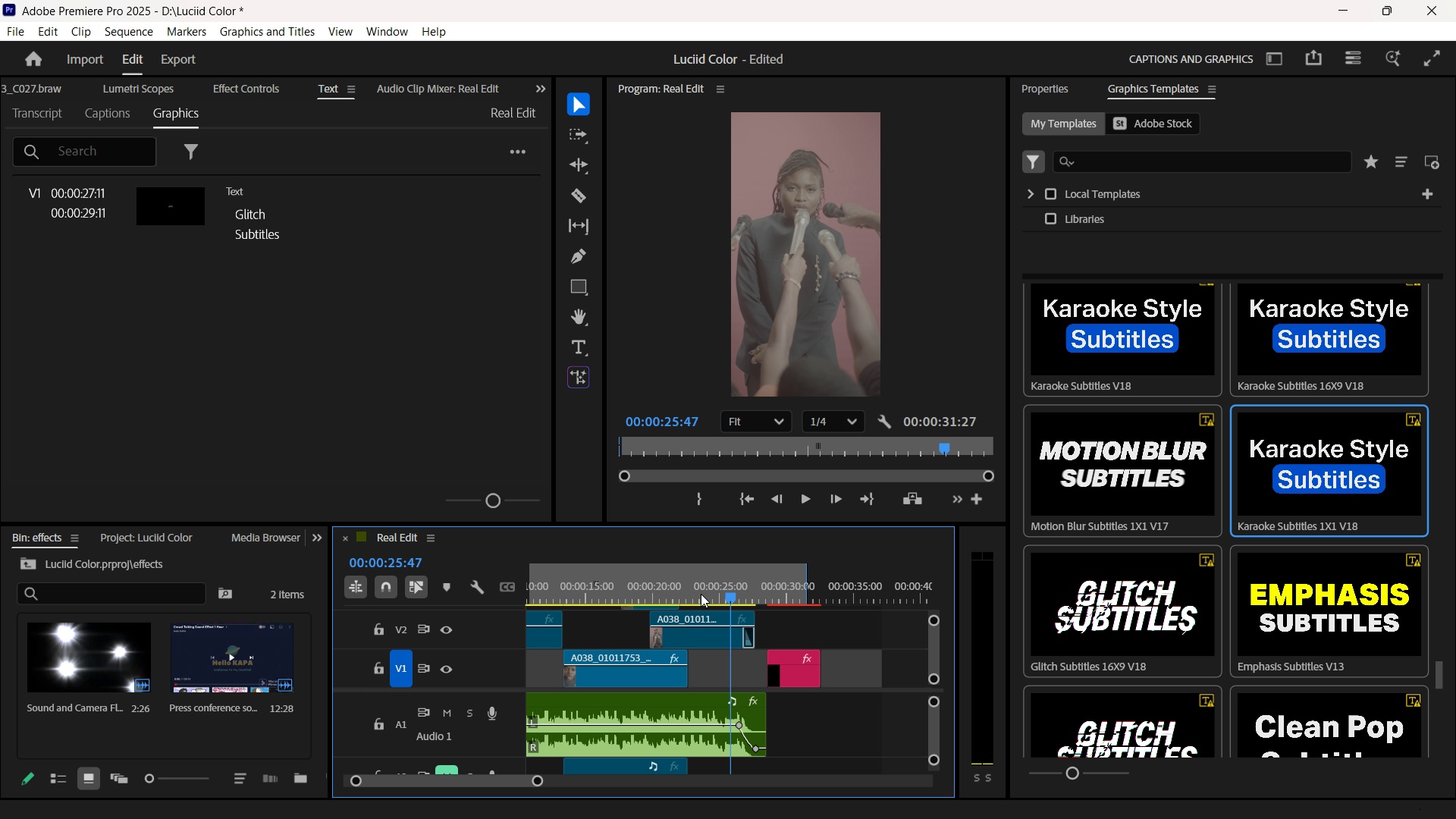 
key(Equal)
 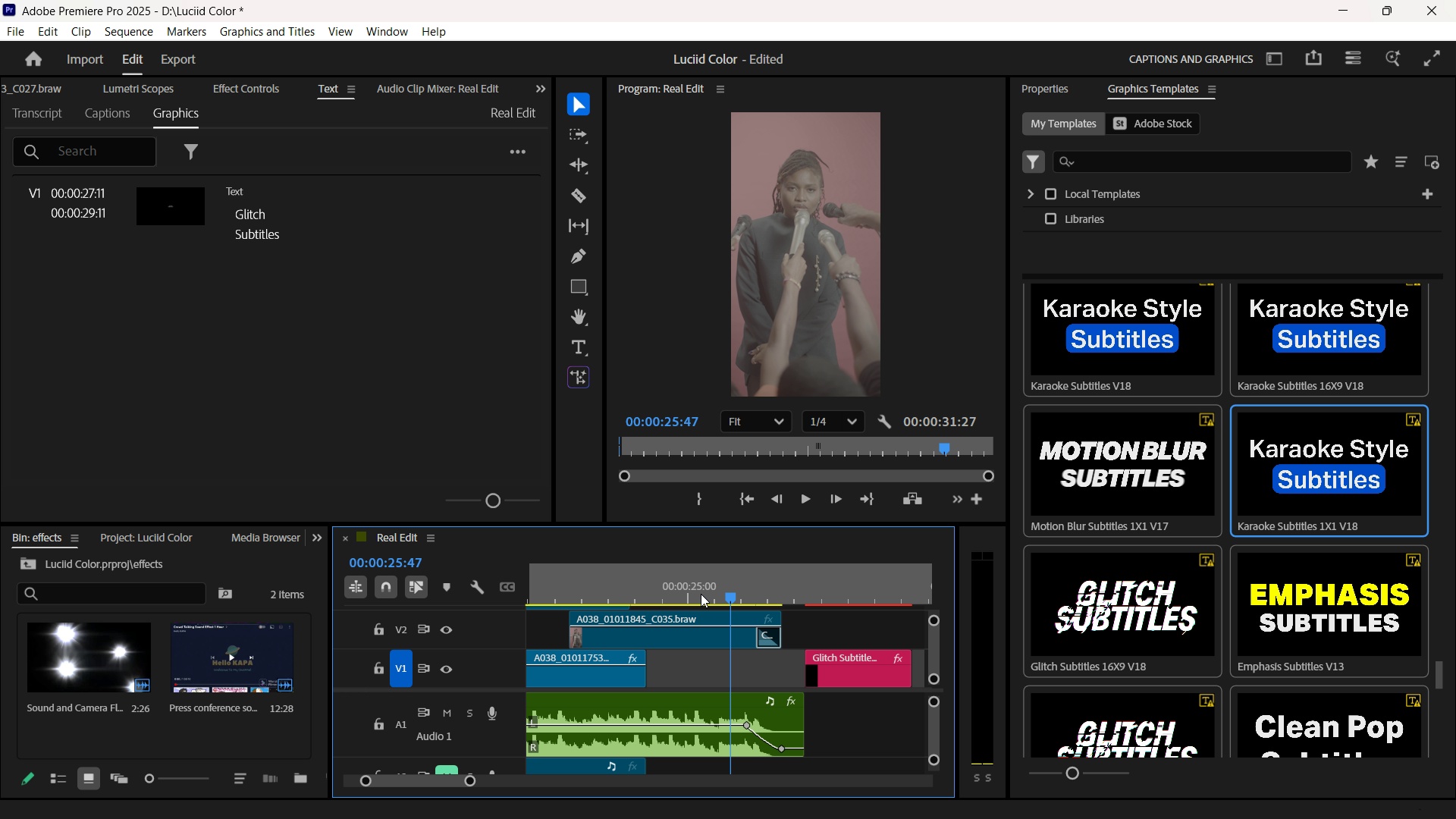 
key(Equal)
 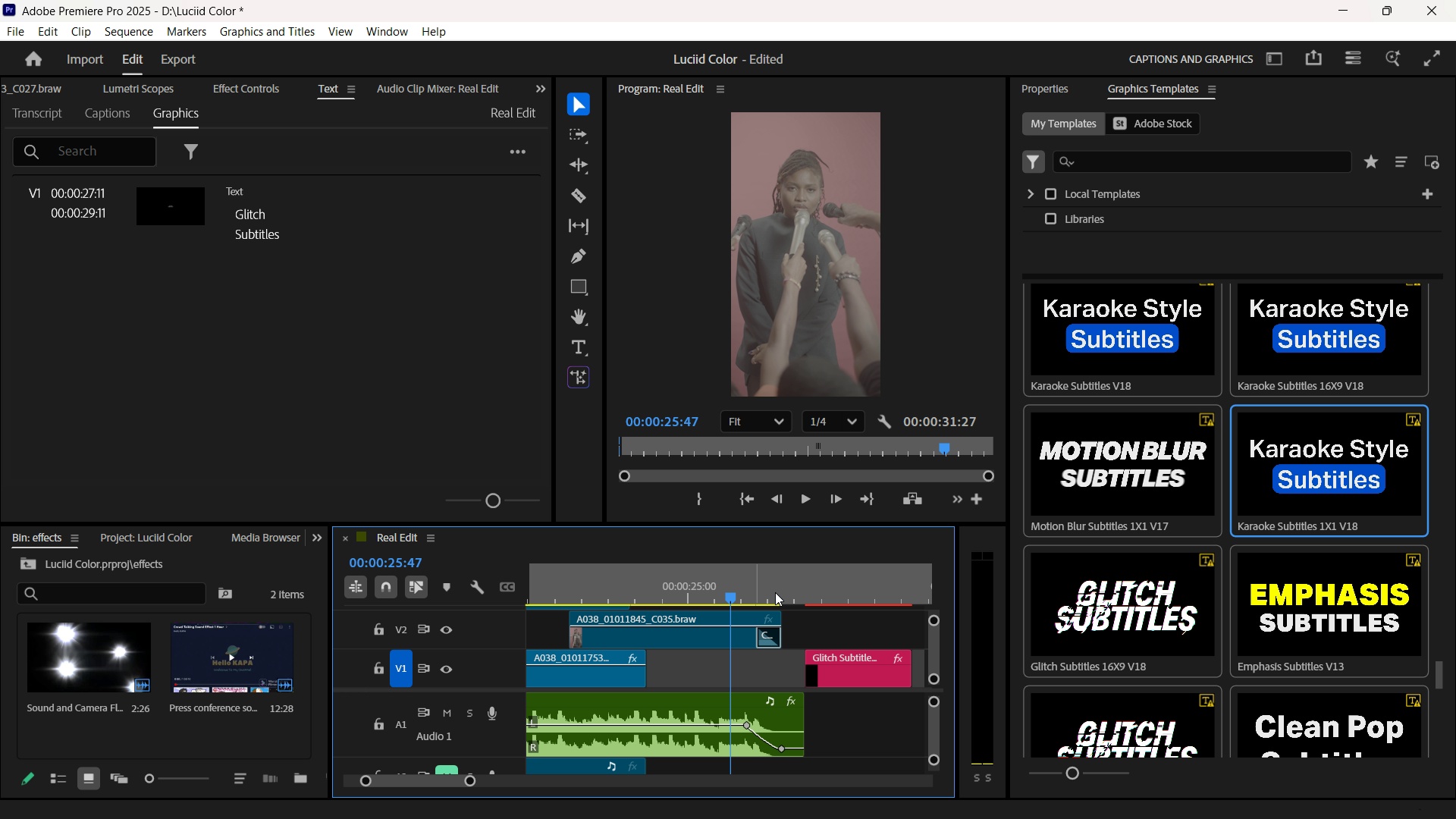 
left_click_drag(start_coordinate=[788, 592], to_coordinate=[830, 588])
 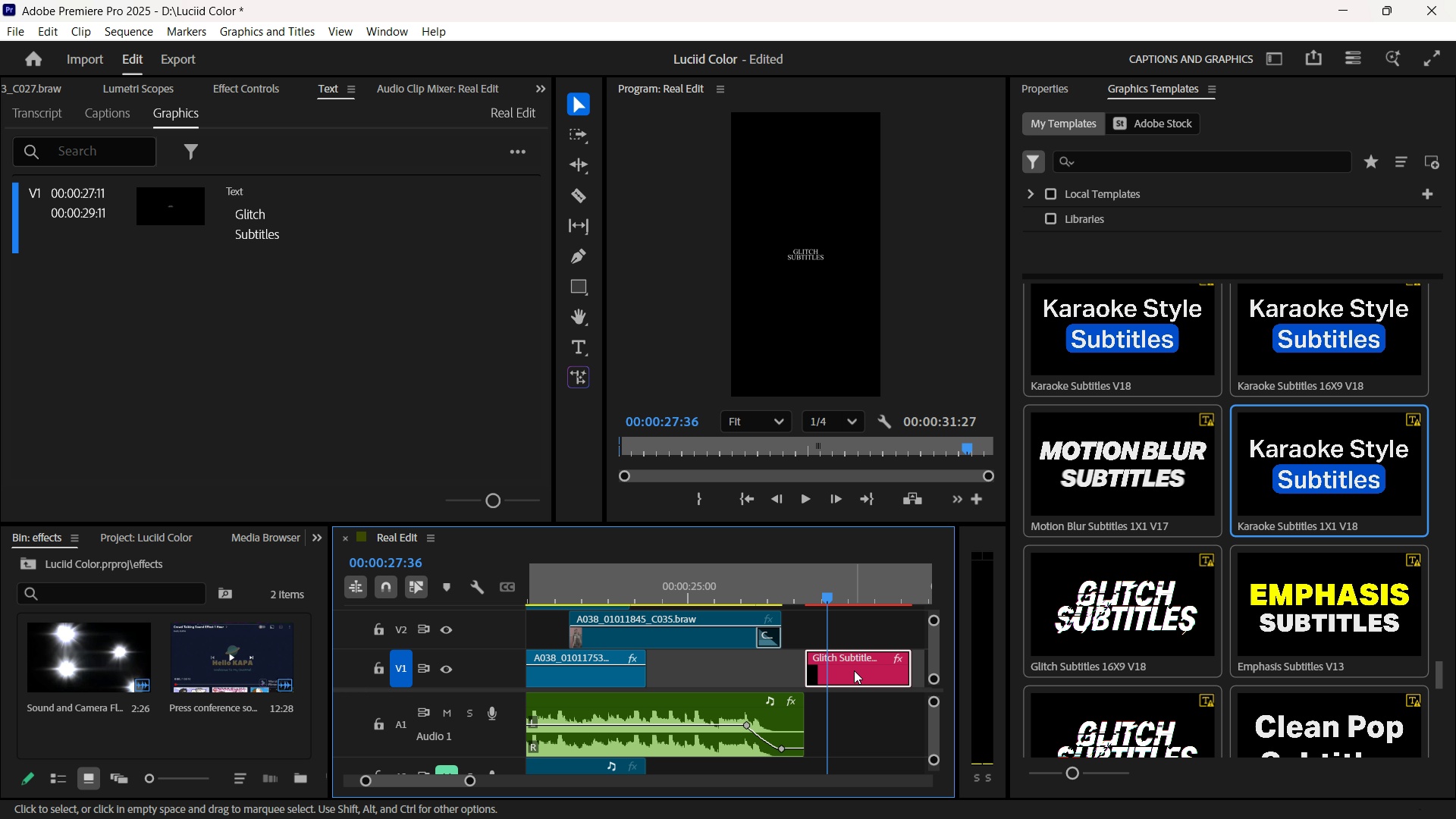 
left_click([854, 670])
 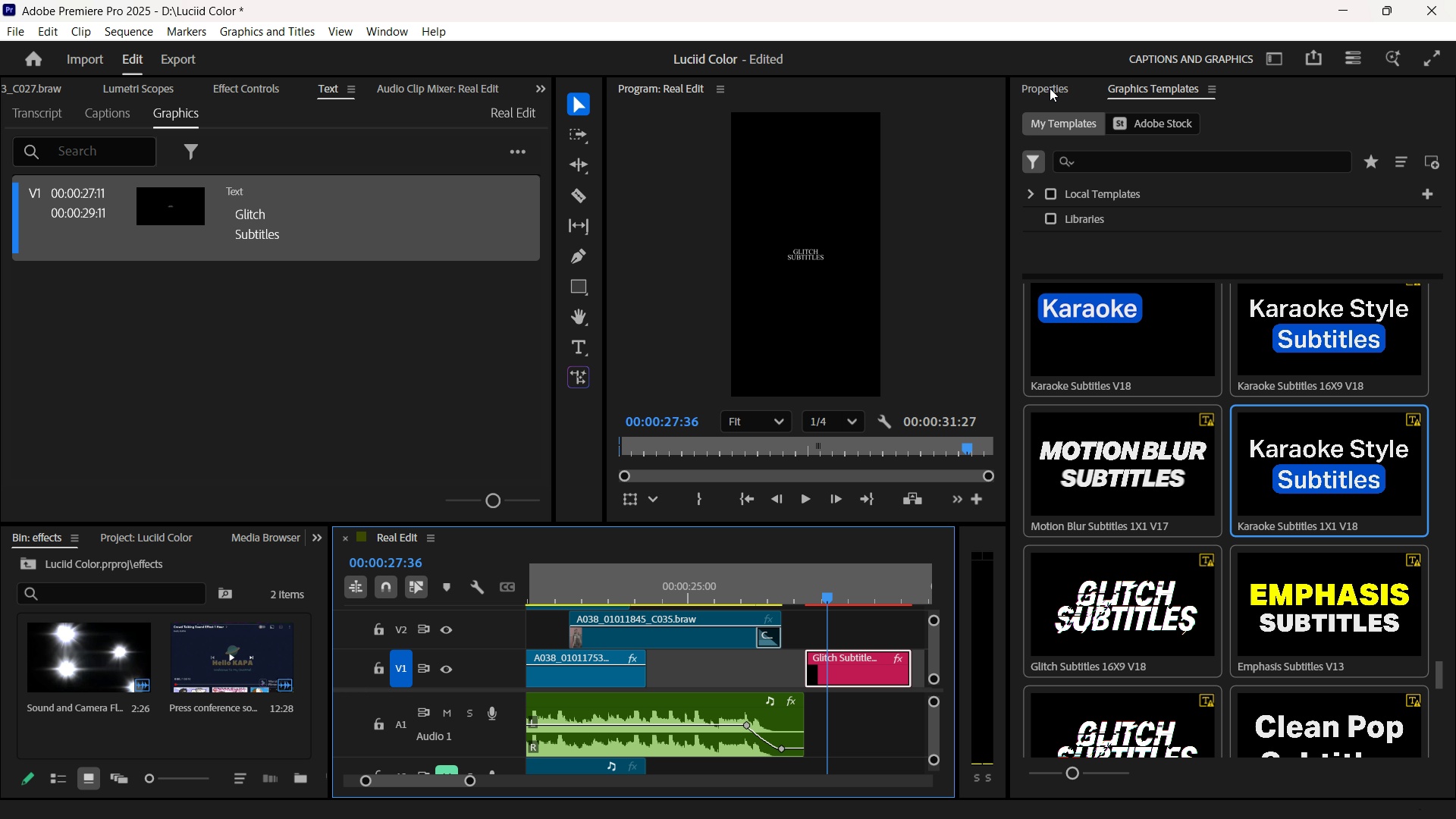 
left_click([1050, 88])
 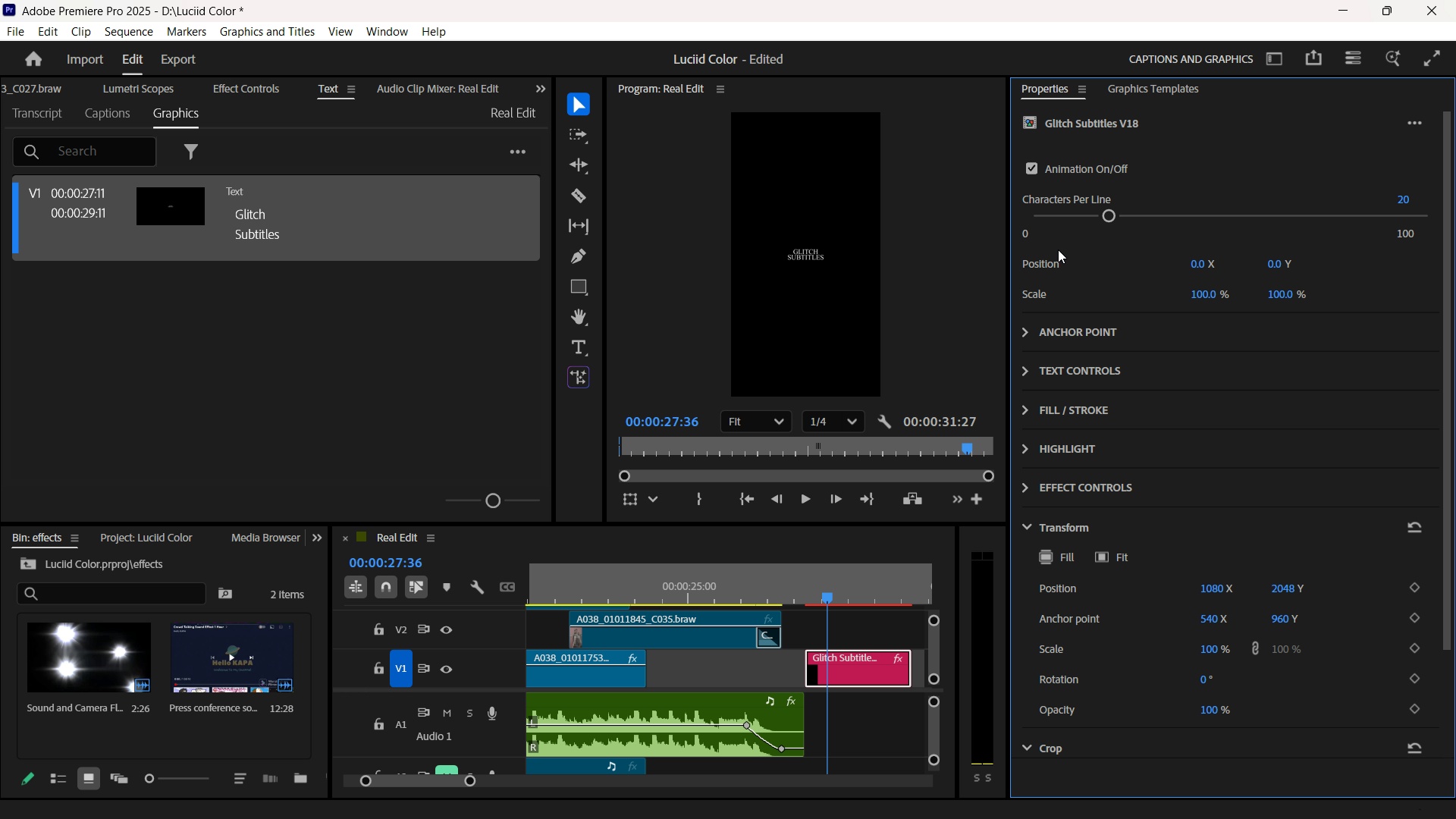 
left_click([1022, 372])
 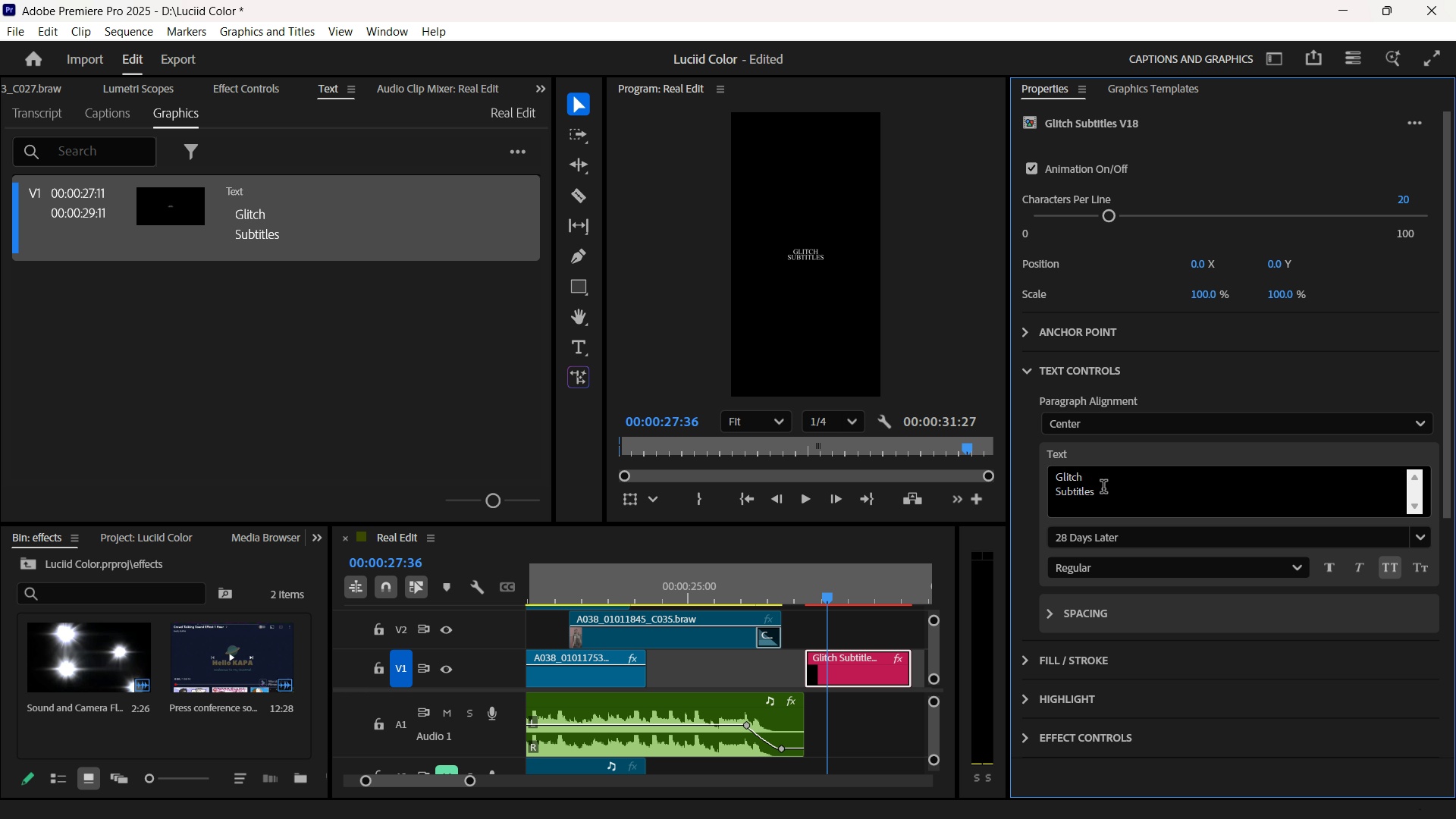 
left_click_drag(start_coordinate=[1107, 494], to_coordinate=[1050, 470])
 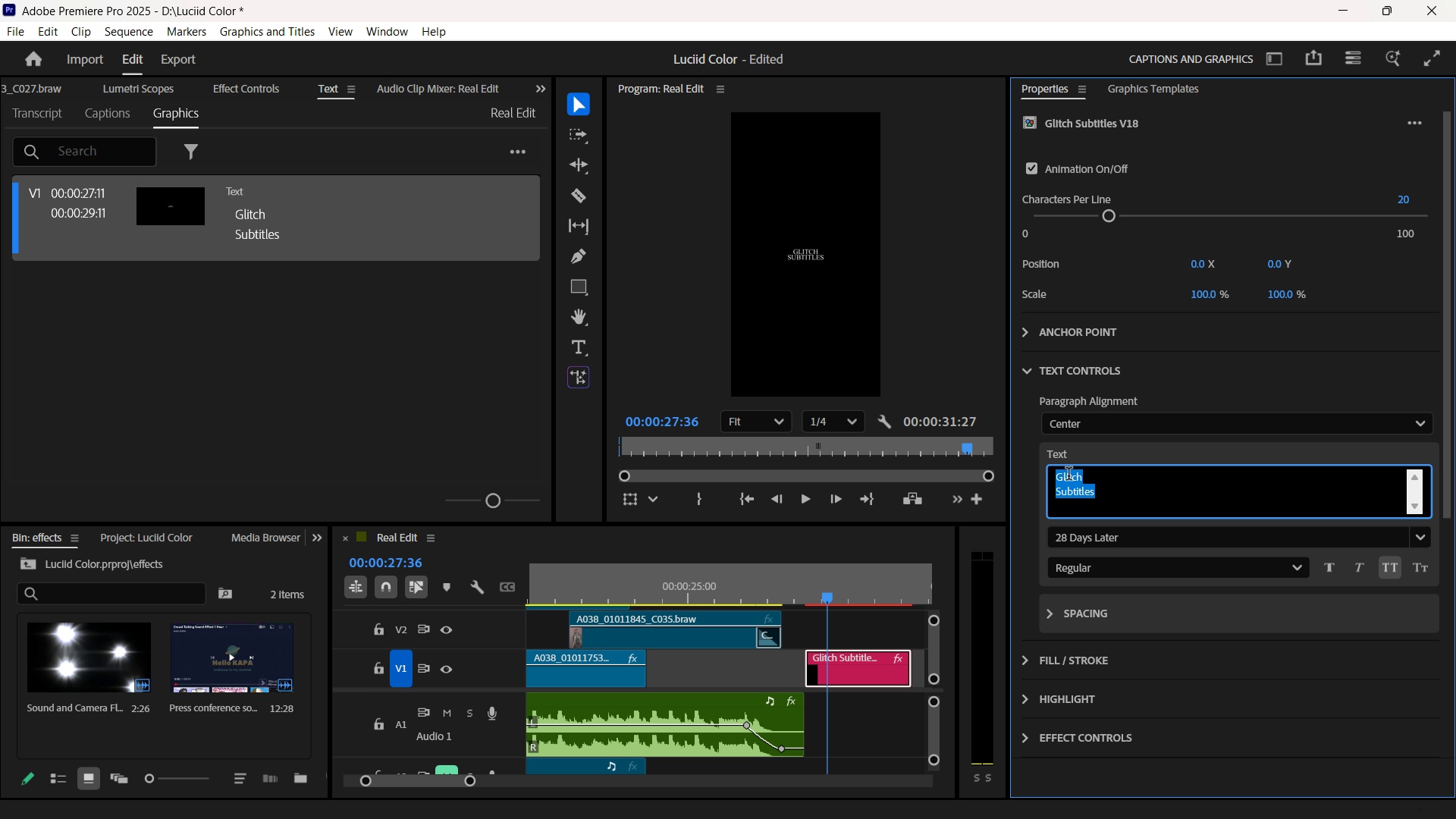 
type(COMING)
 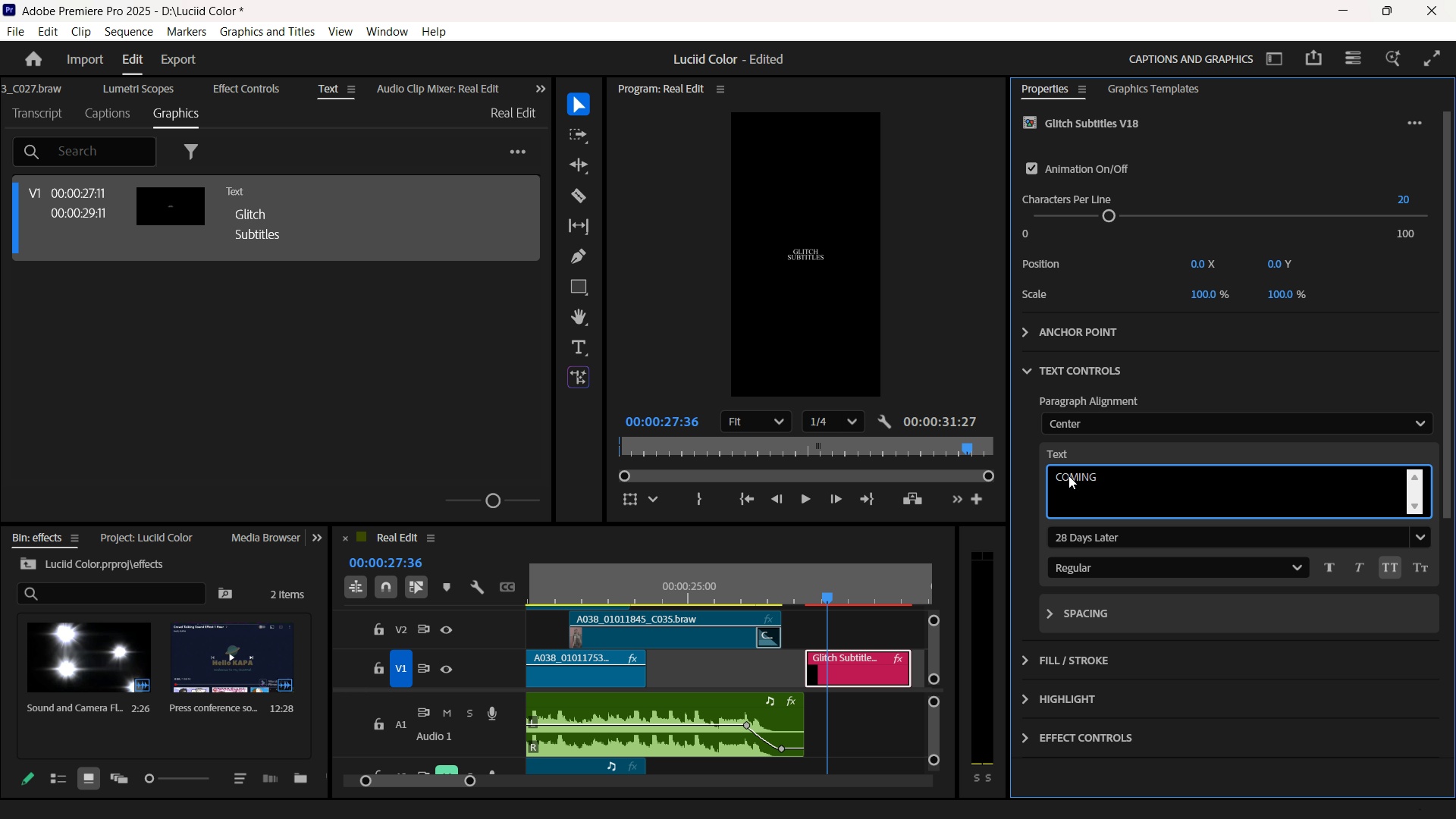 
key(Enter)
 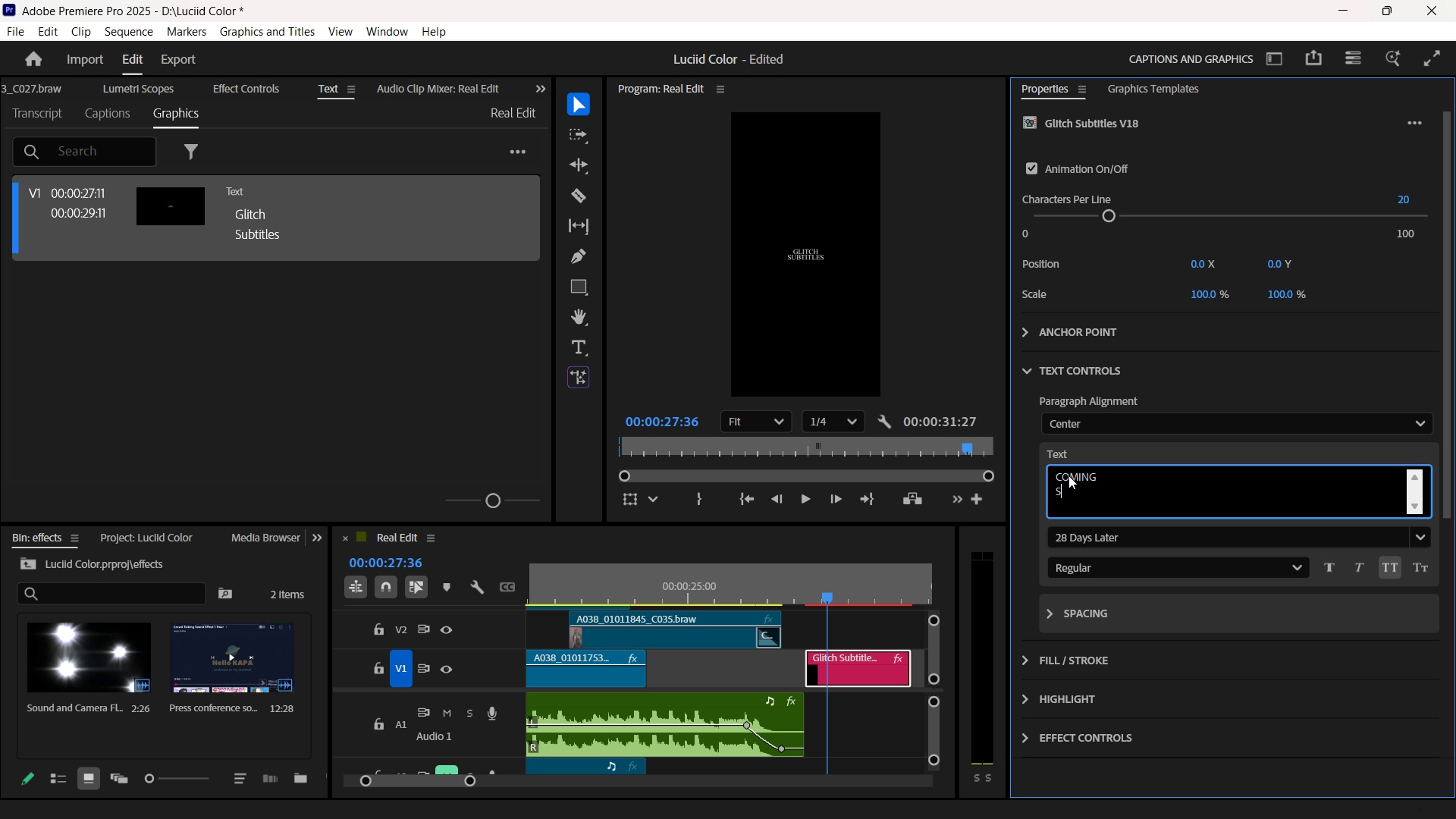 
type(SOON)
 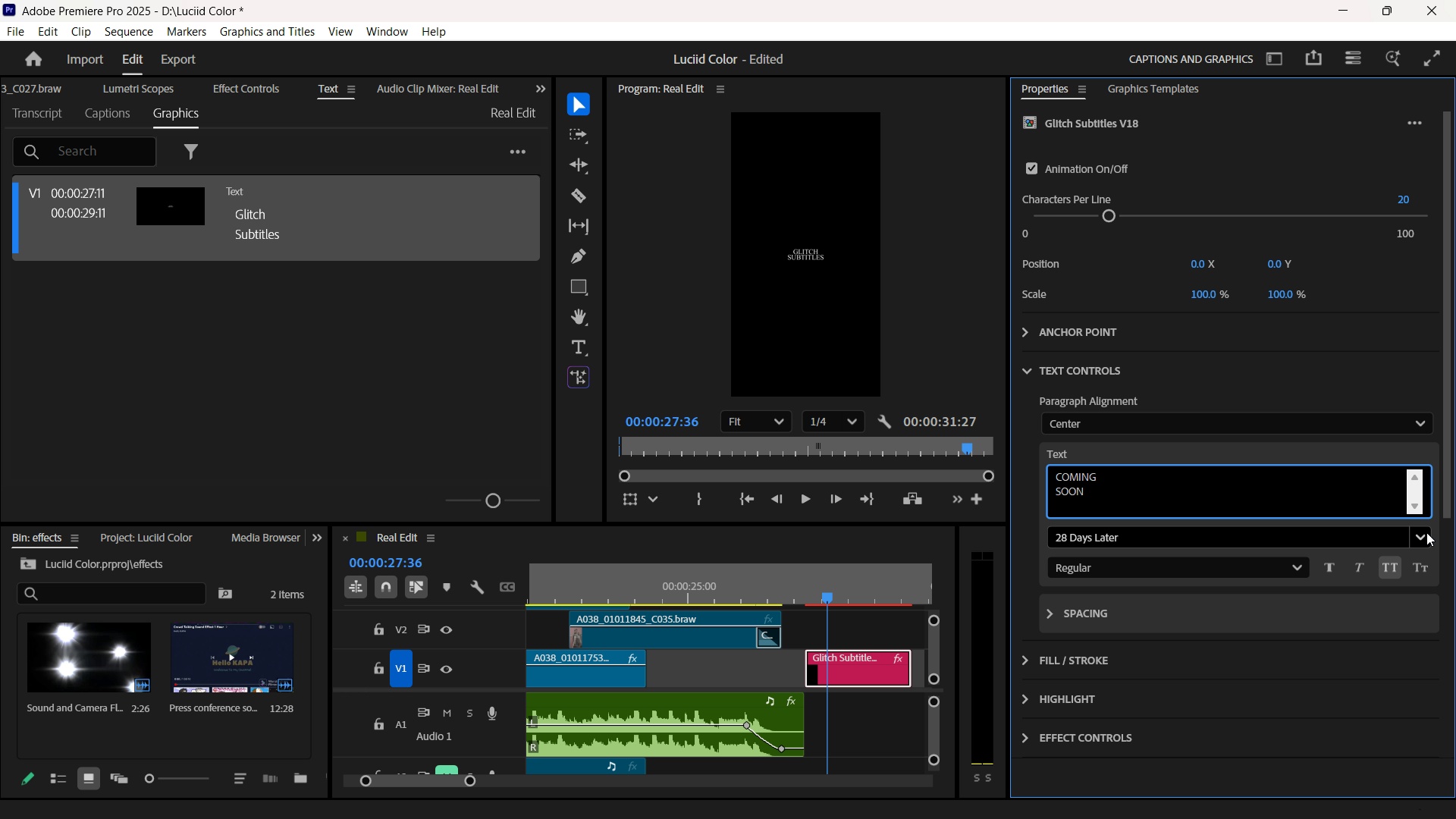 
left_click([1426, 529])
 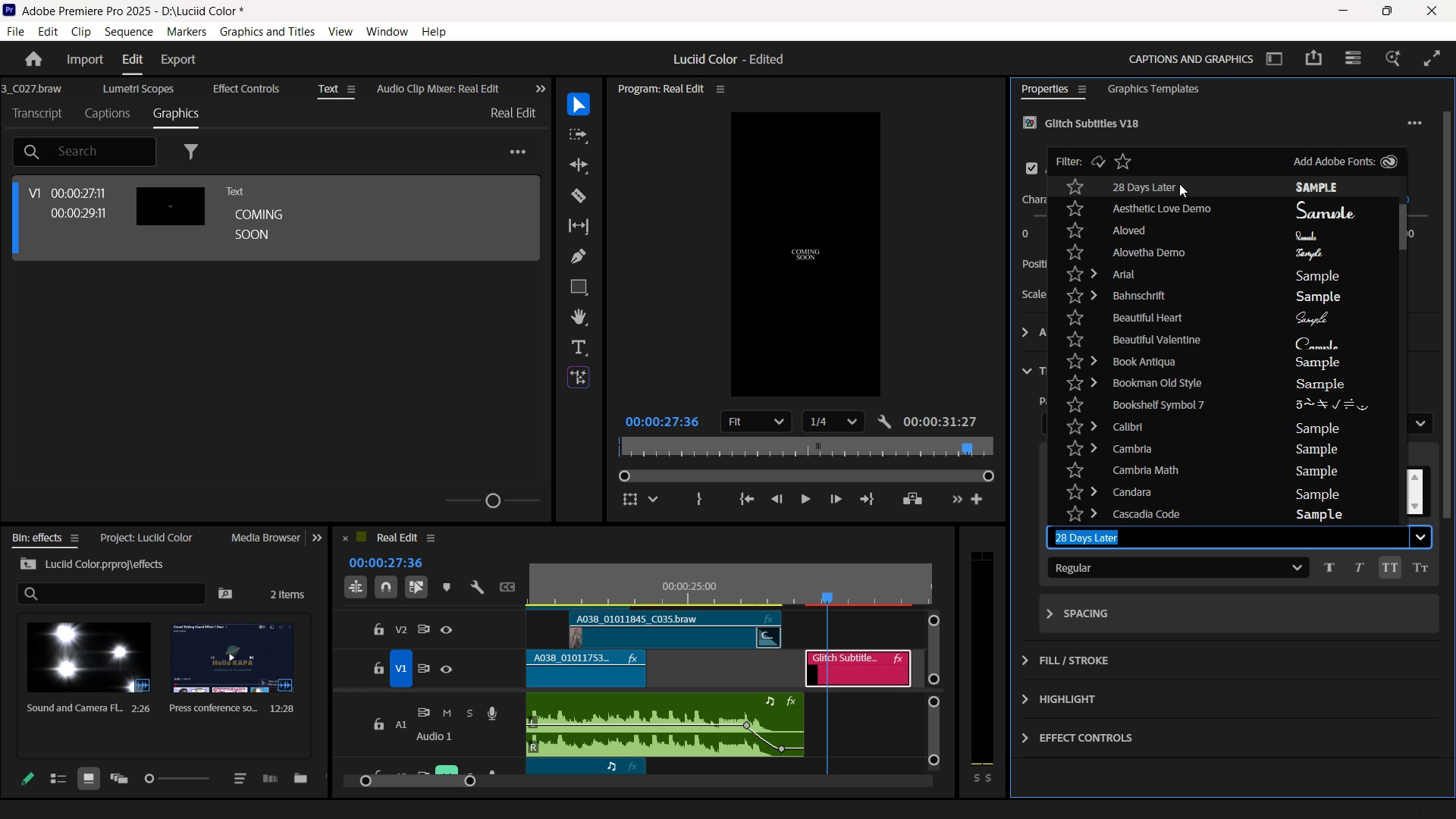 
wait(5.52)
 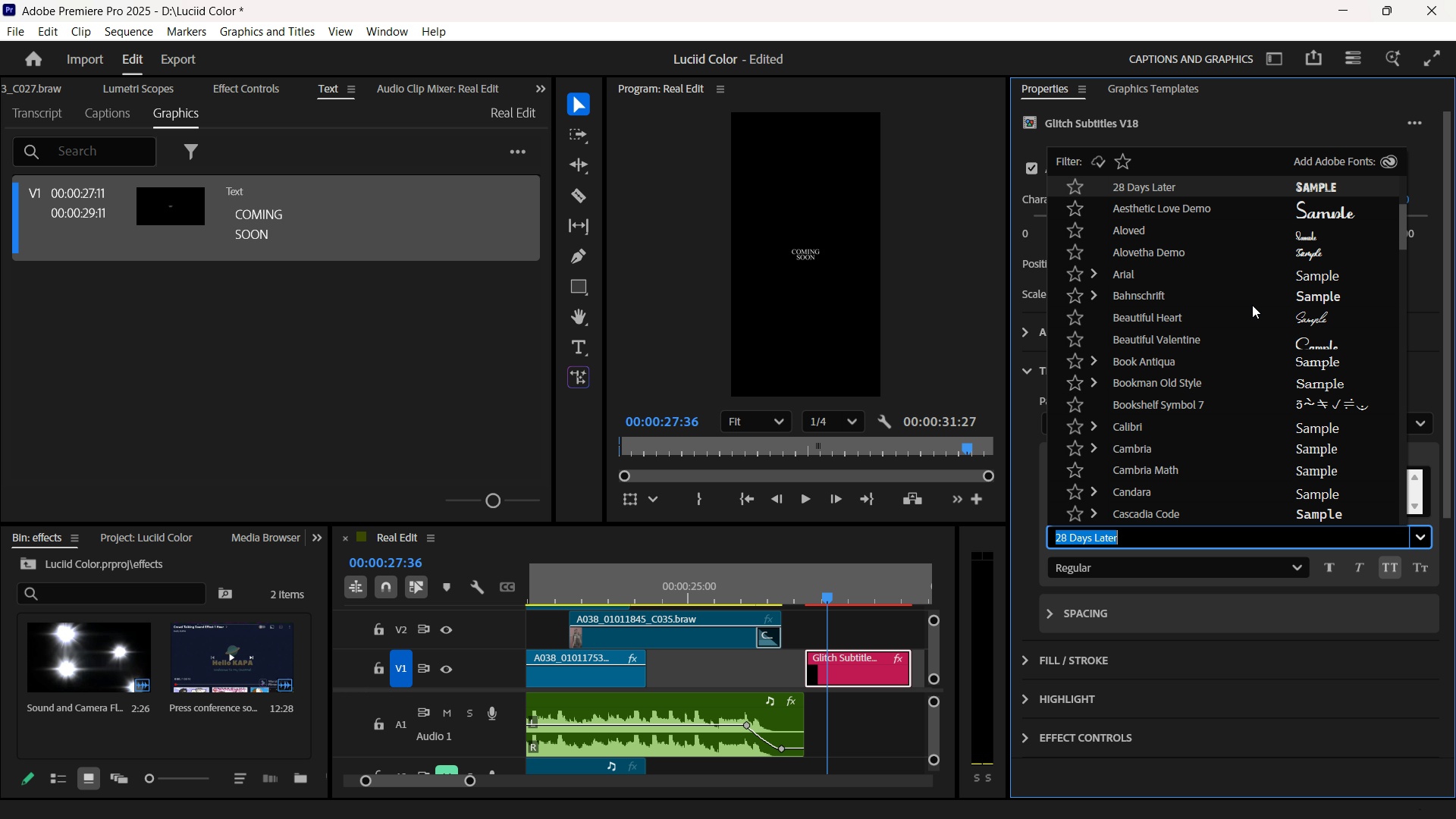 
left_click([1179, 184])
 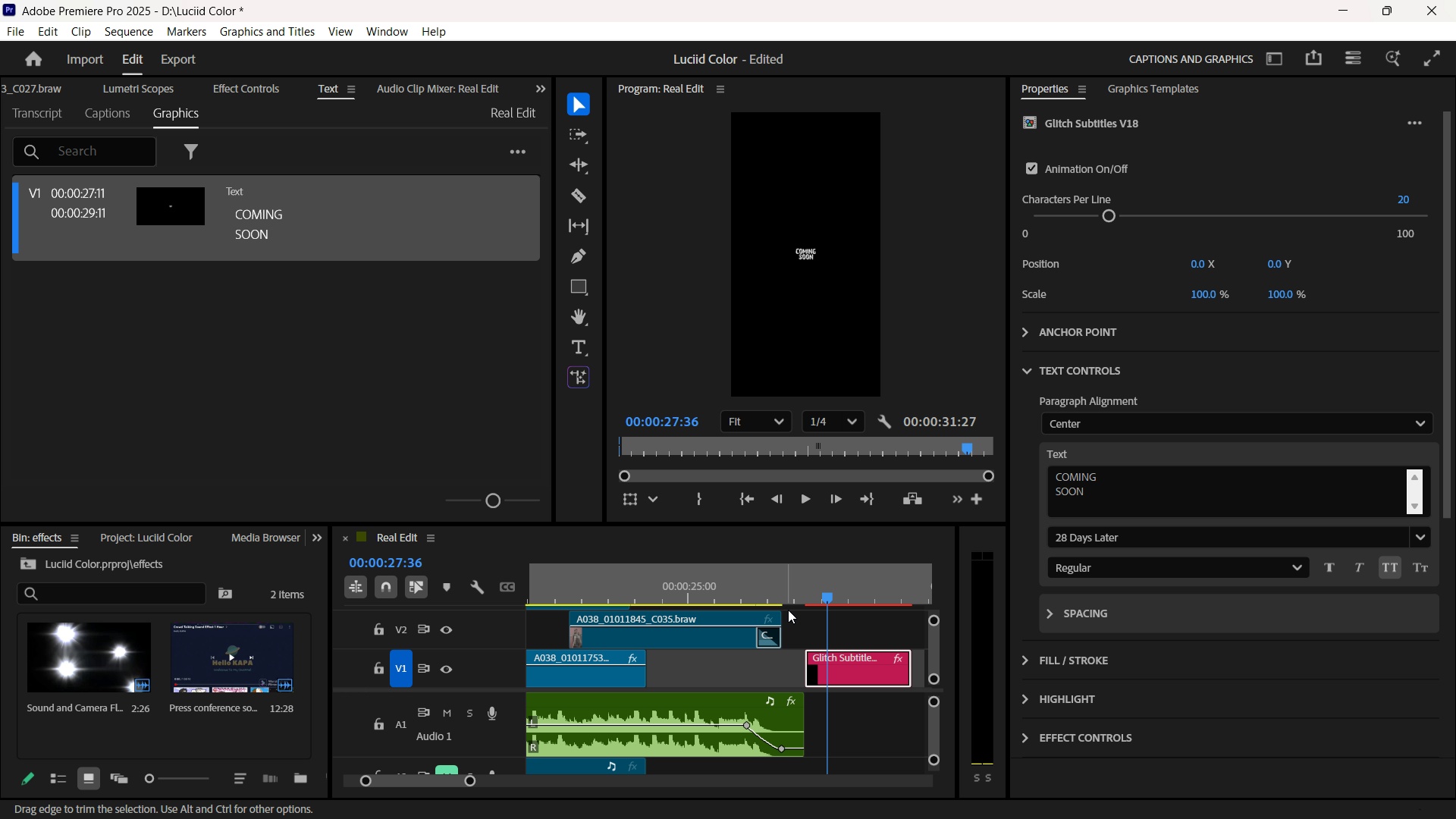 
left_click_drag(start_coordinate=[825, 594], to_coordinate=[899, 603])
 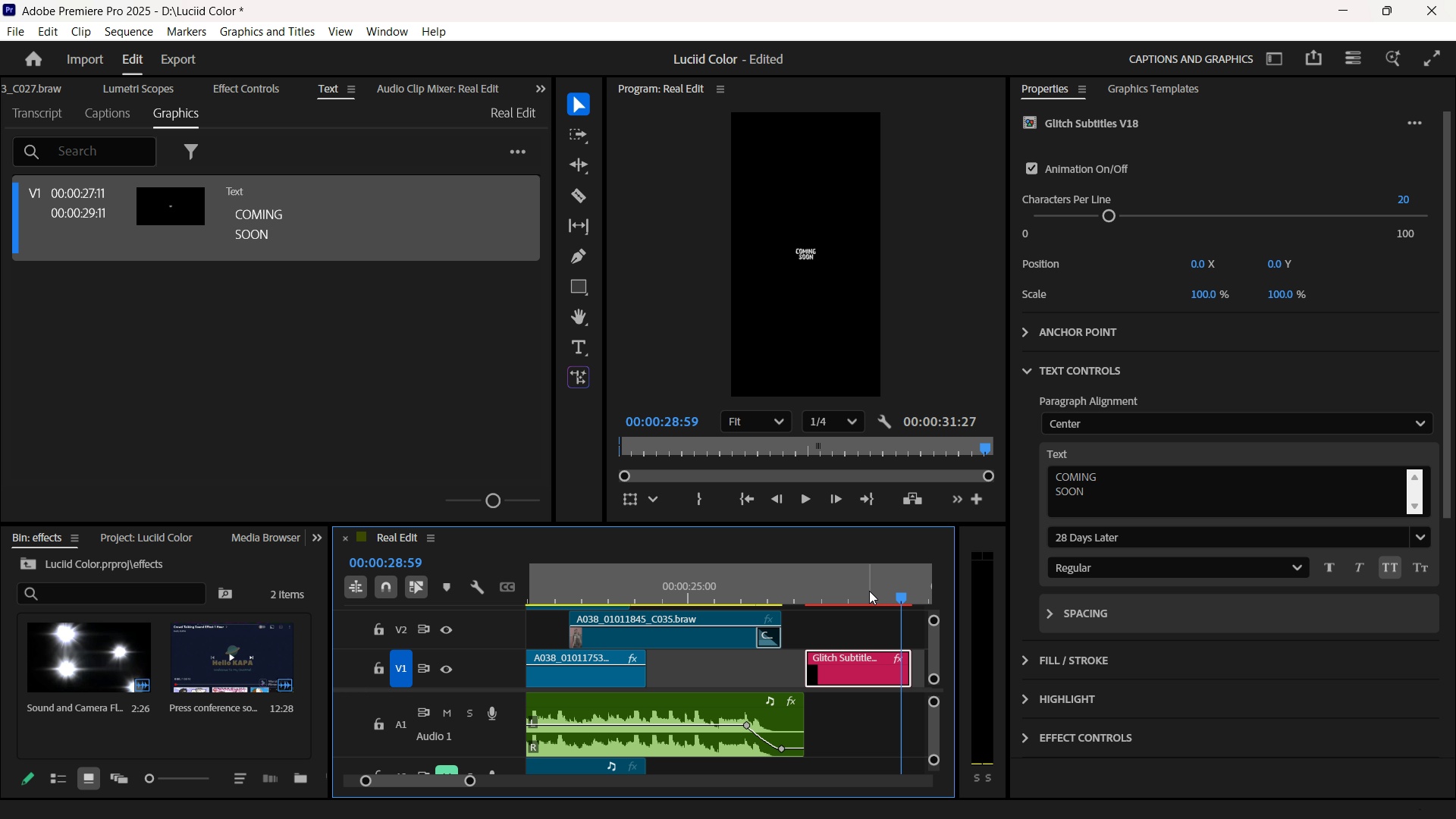 
left_click_drag(start_coordinate=[871, 591], to_coordinate=[687, 576])
 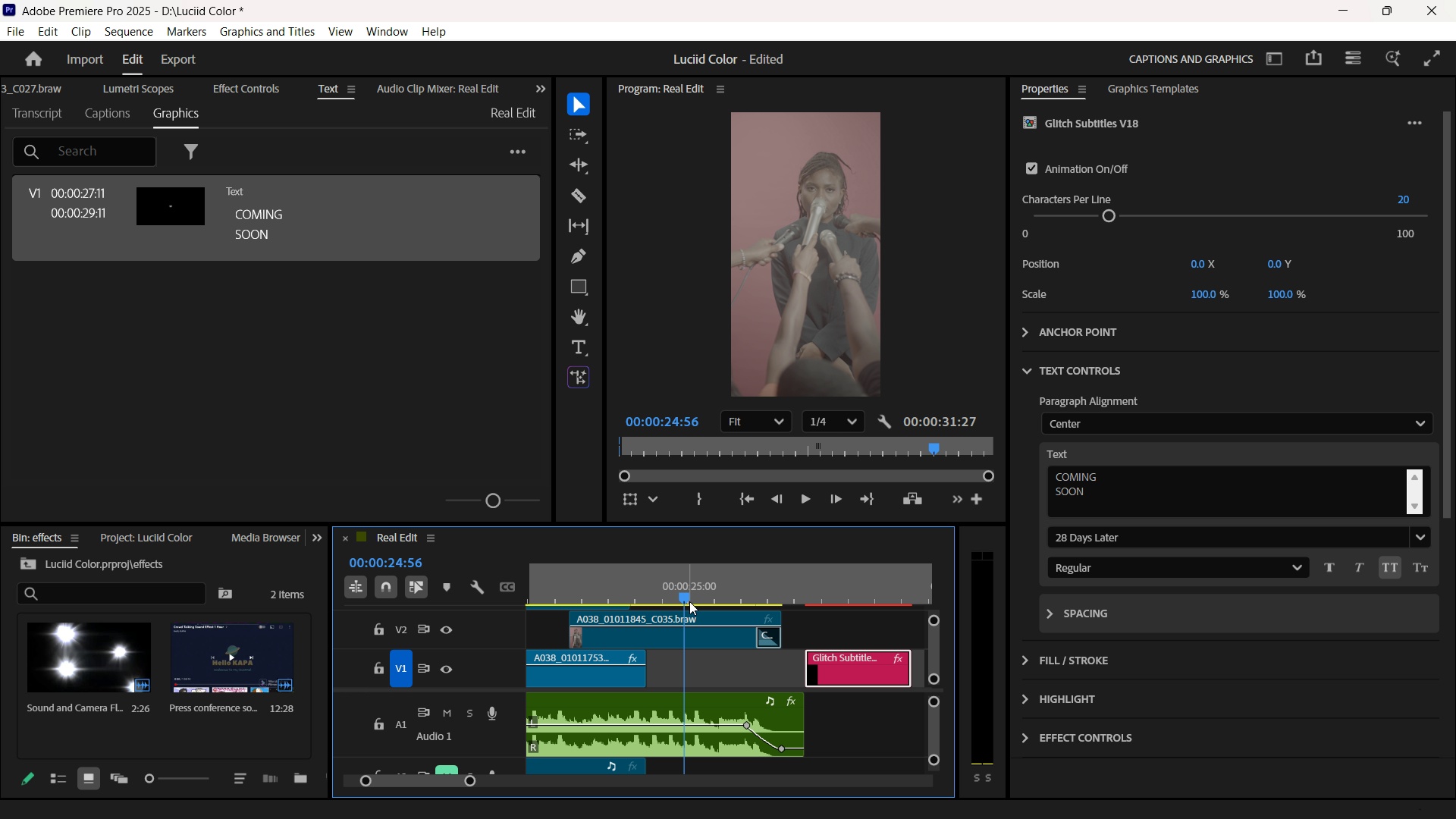 
left_click_drag(start_coordinate=[685, 598], to_coordinate=[639, 594])
 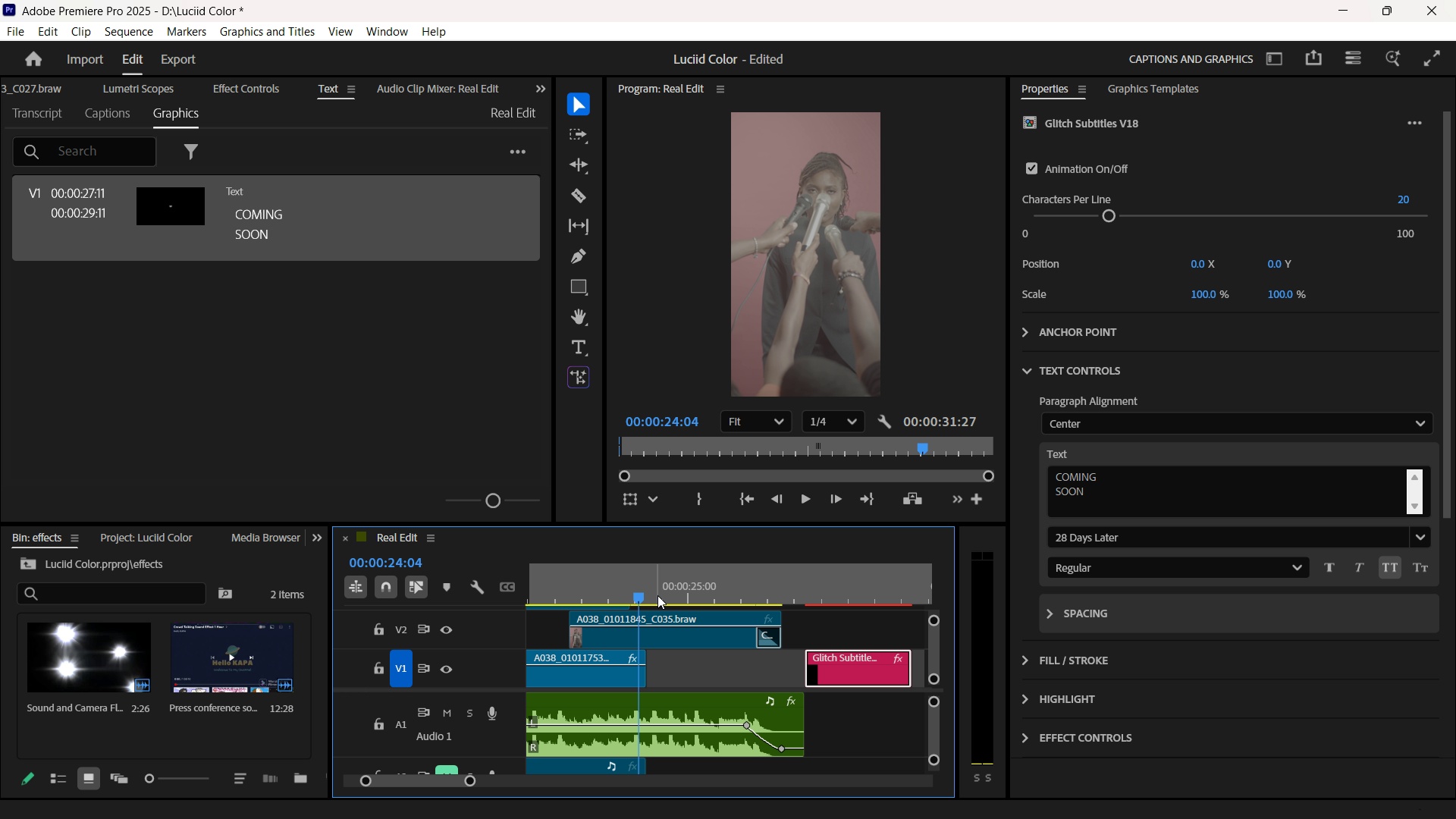 
left_click_drag(start_coordinate=[662, 632], to_coordinate=[654, 653])
 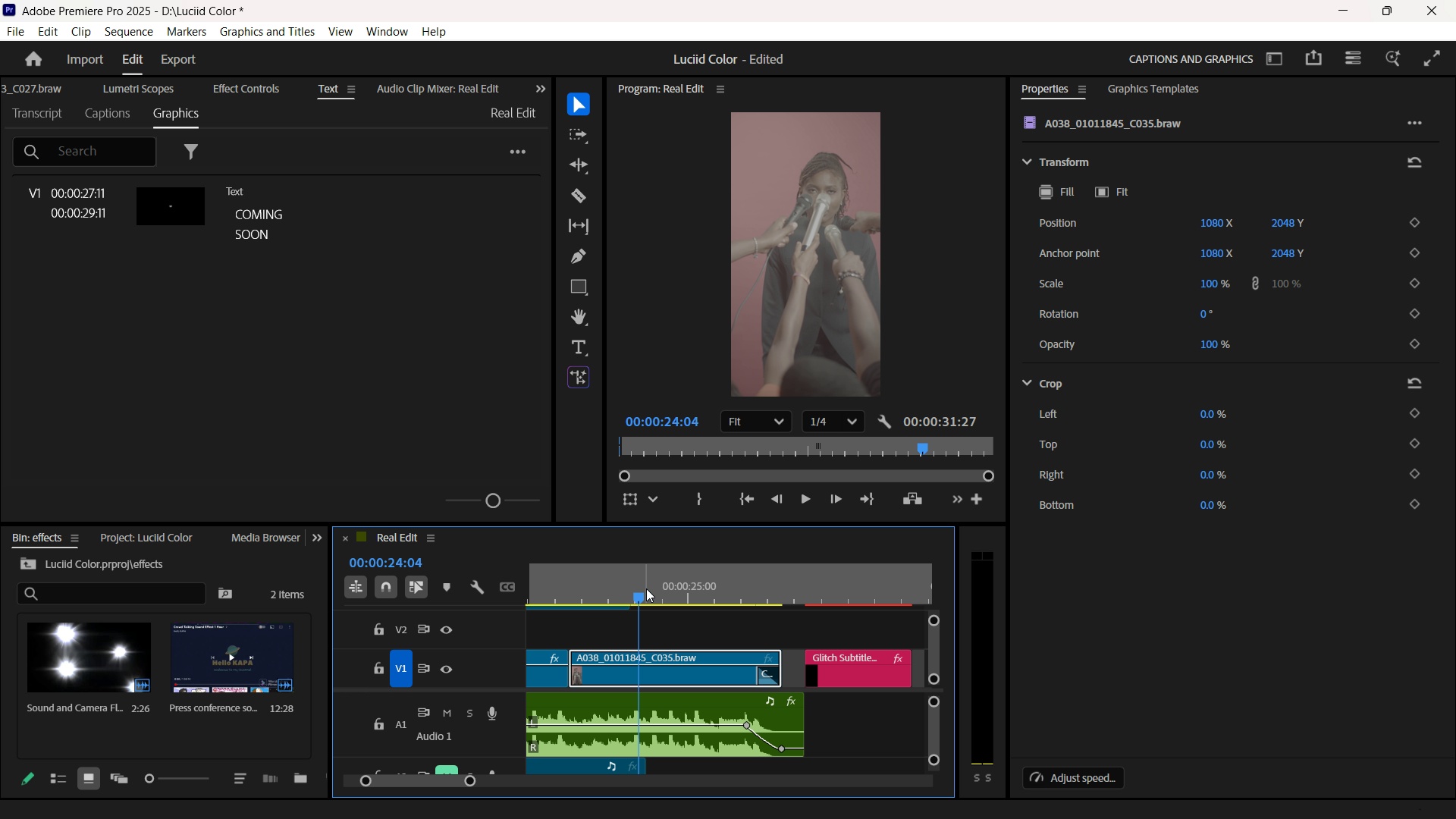 
left_click_drag(start_coordinate=[645, 588], to_coordinate=[674, 589])
 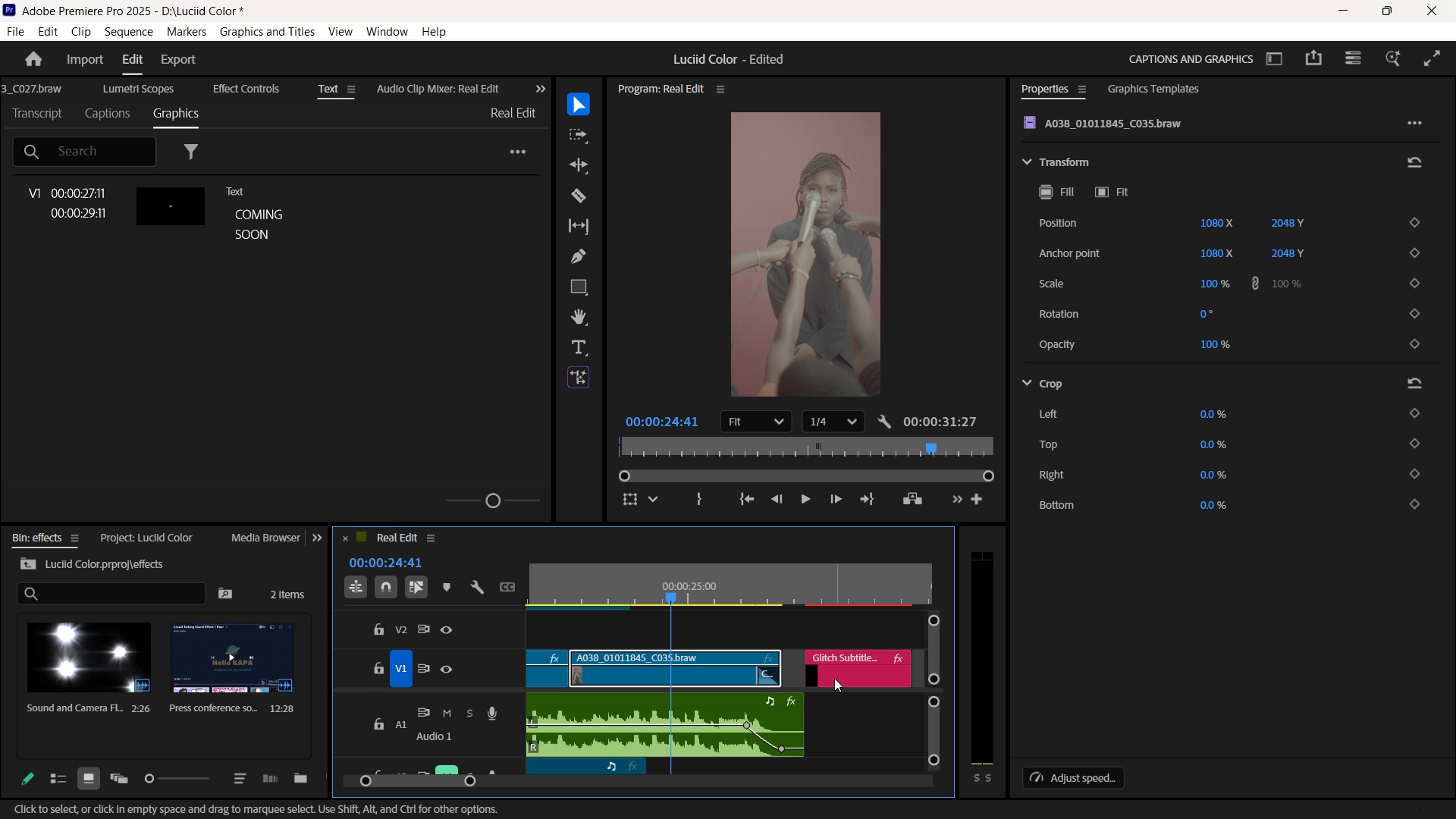 
left_click_drag(start_coordinate=[833, 671], to_coordinate=[735, 633])
 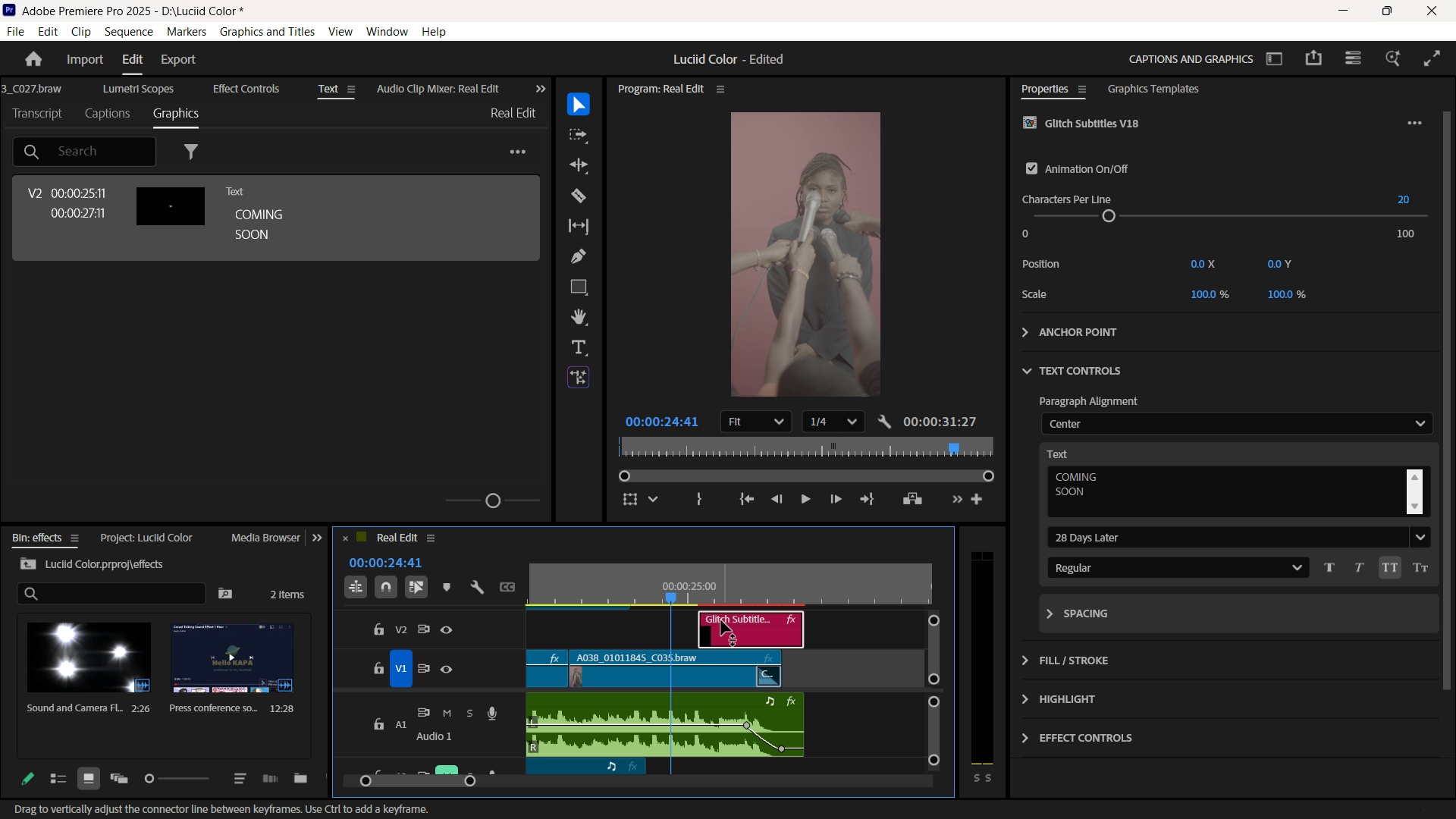 
key(Space)
 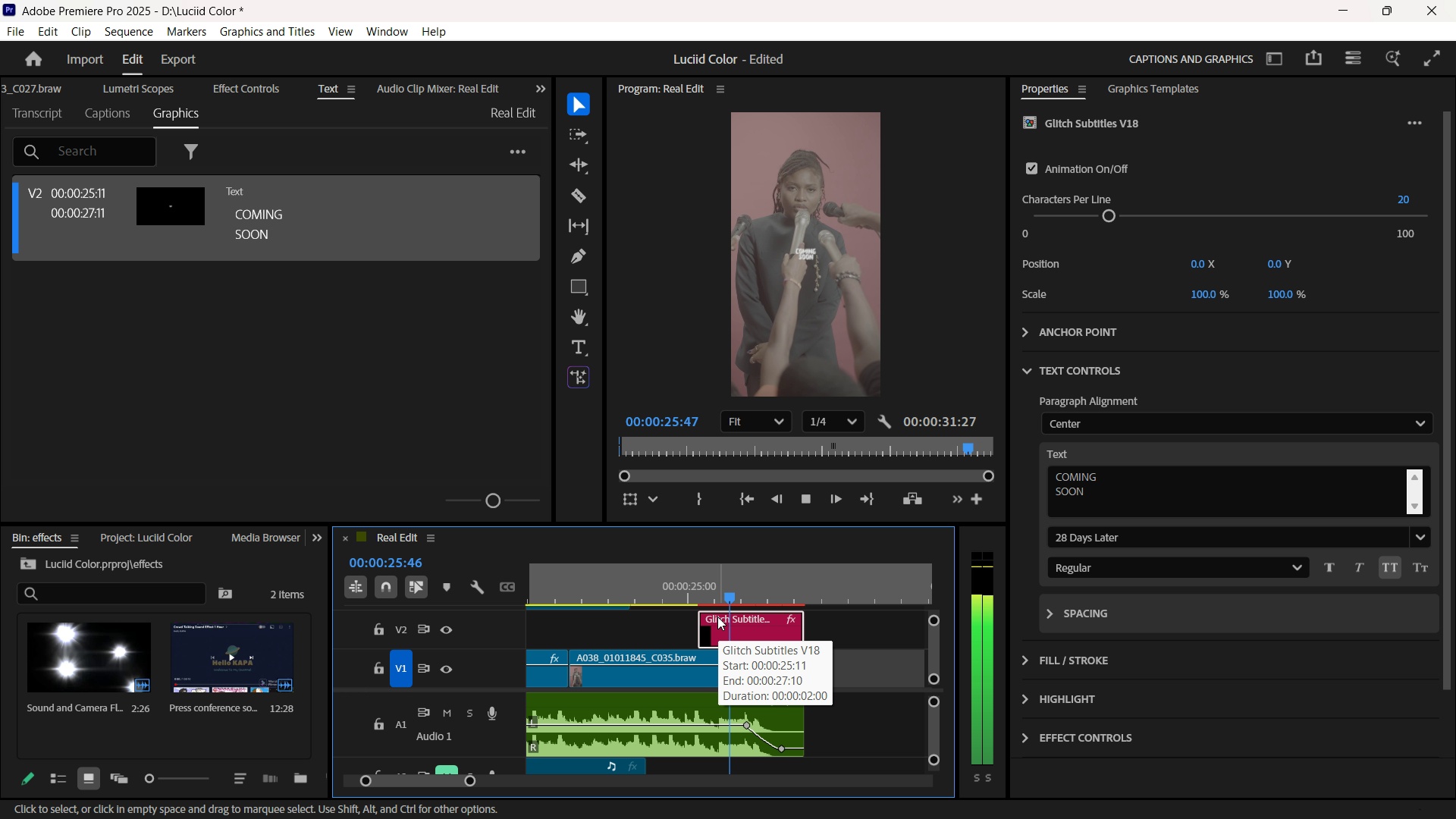 
key(Space)
 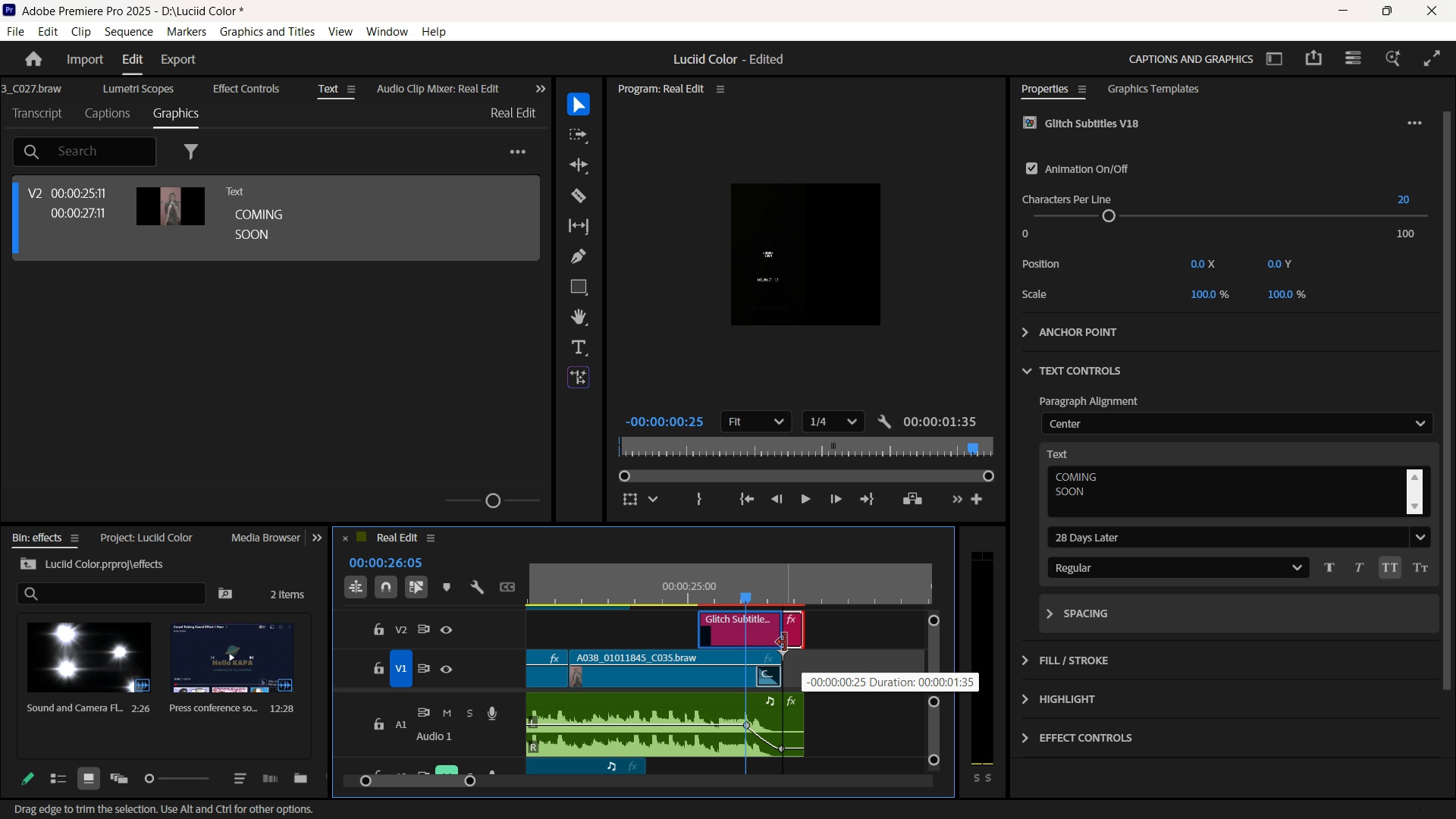 
key(Space)
 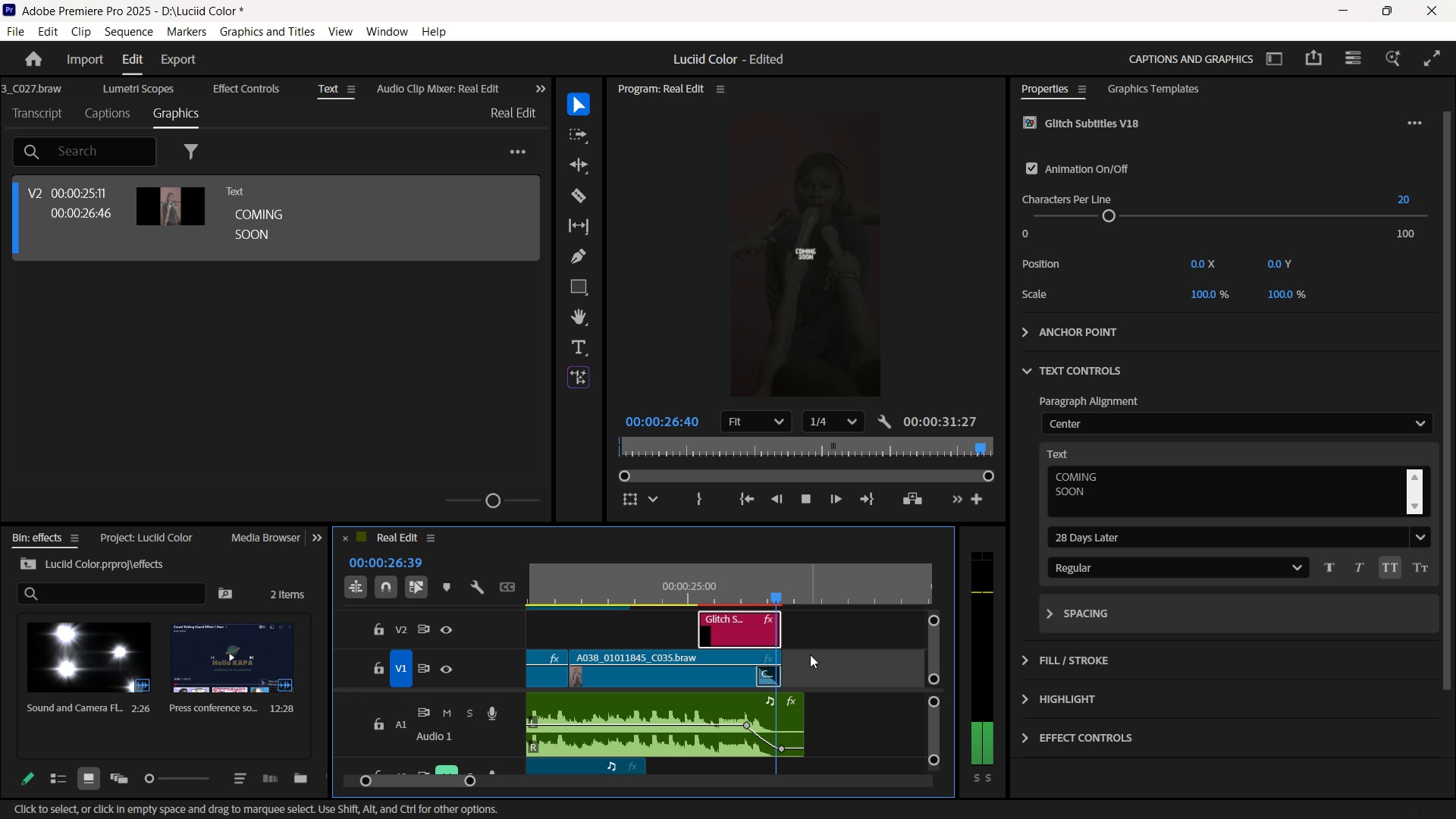 
key(Space)
 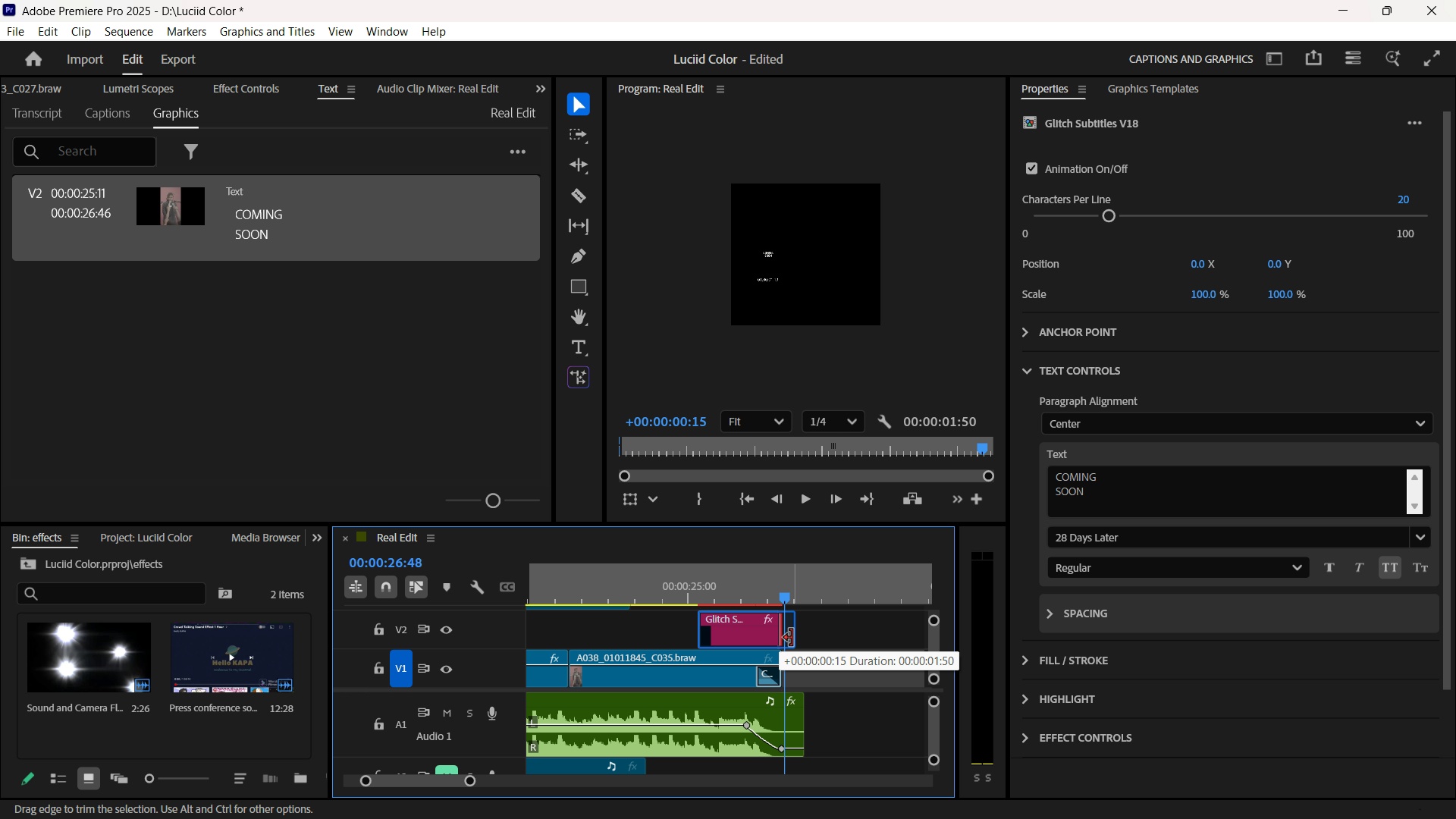 
wait(8.62)
 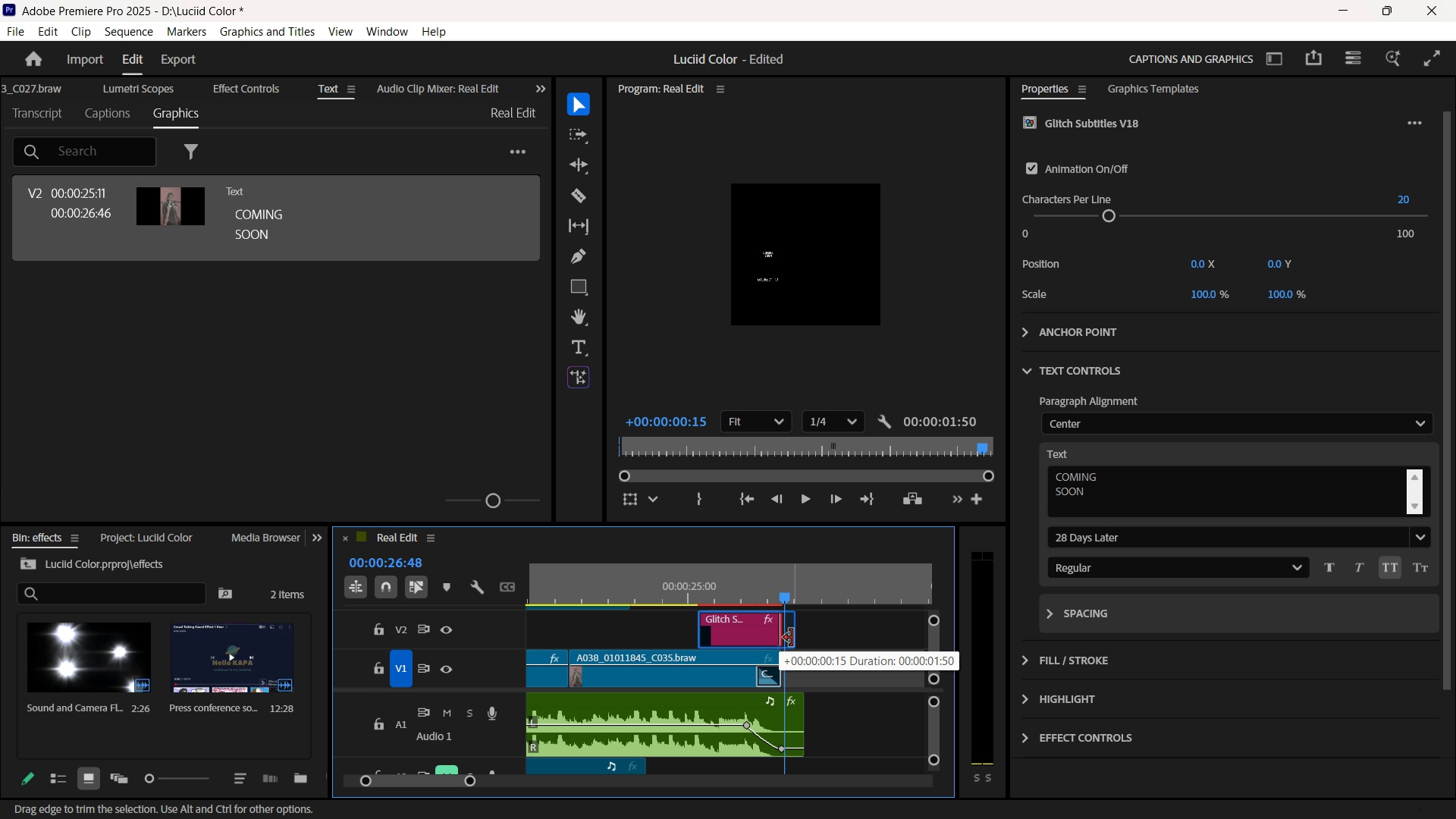 
left_click([767, 635])
 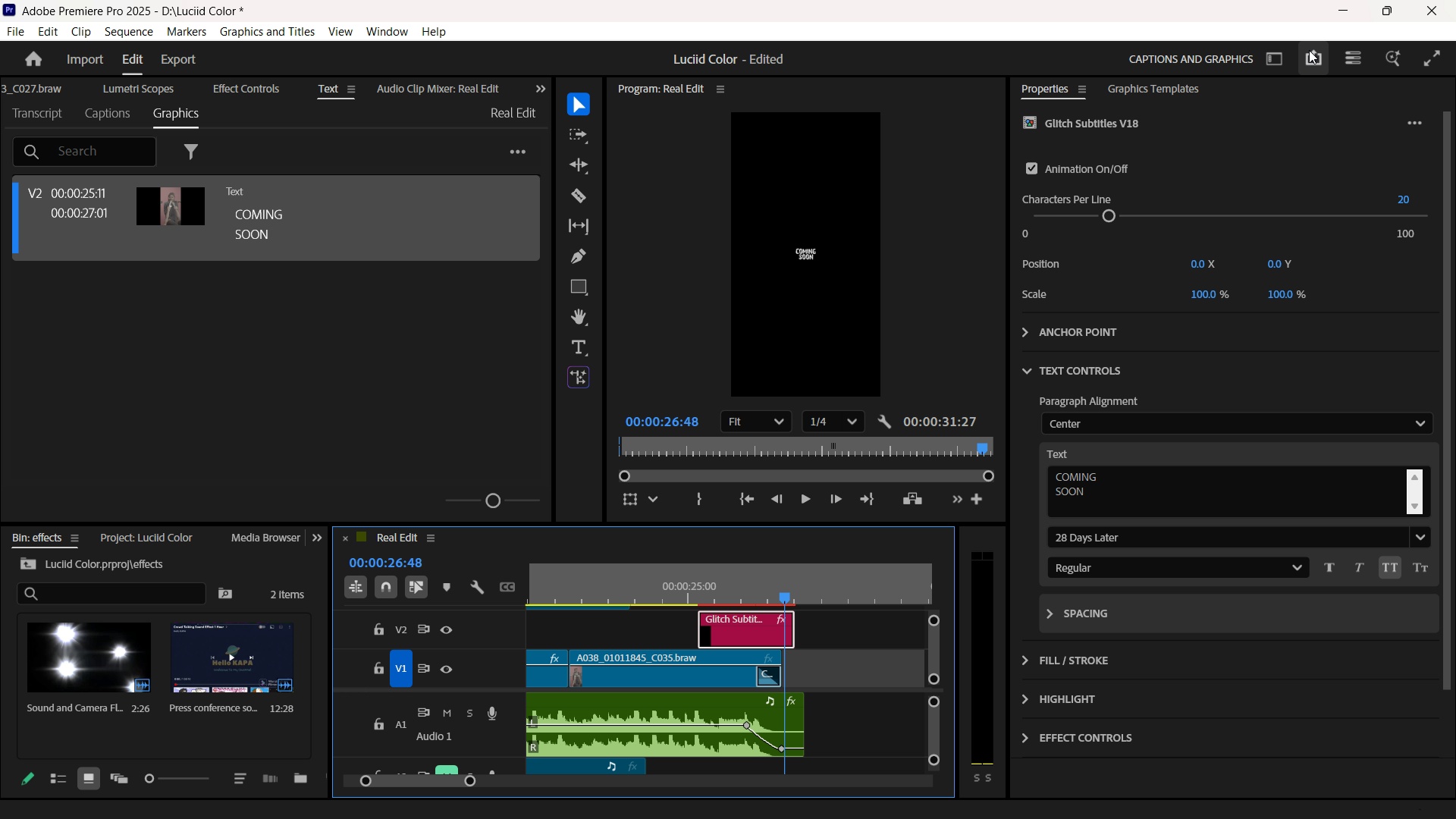 
left_click([1281, 54])
 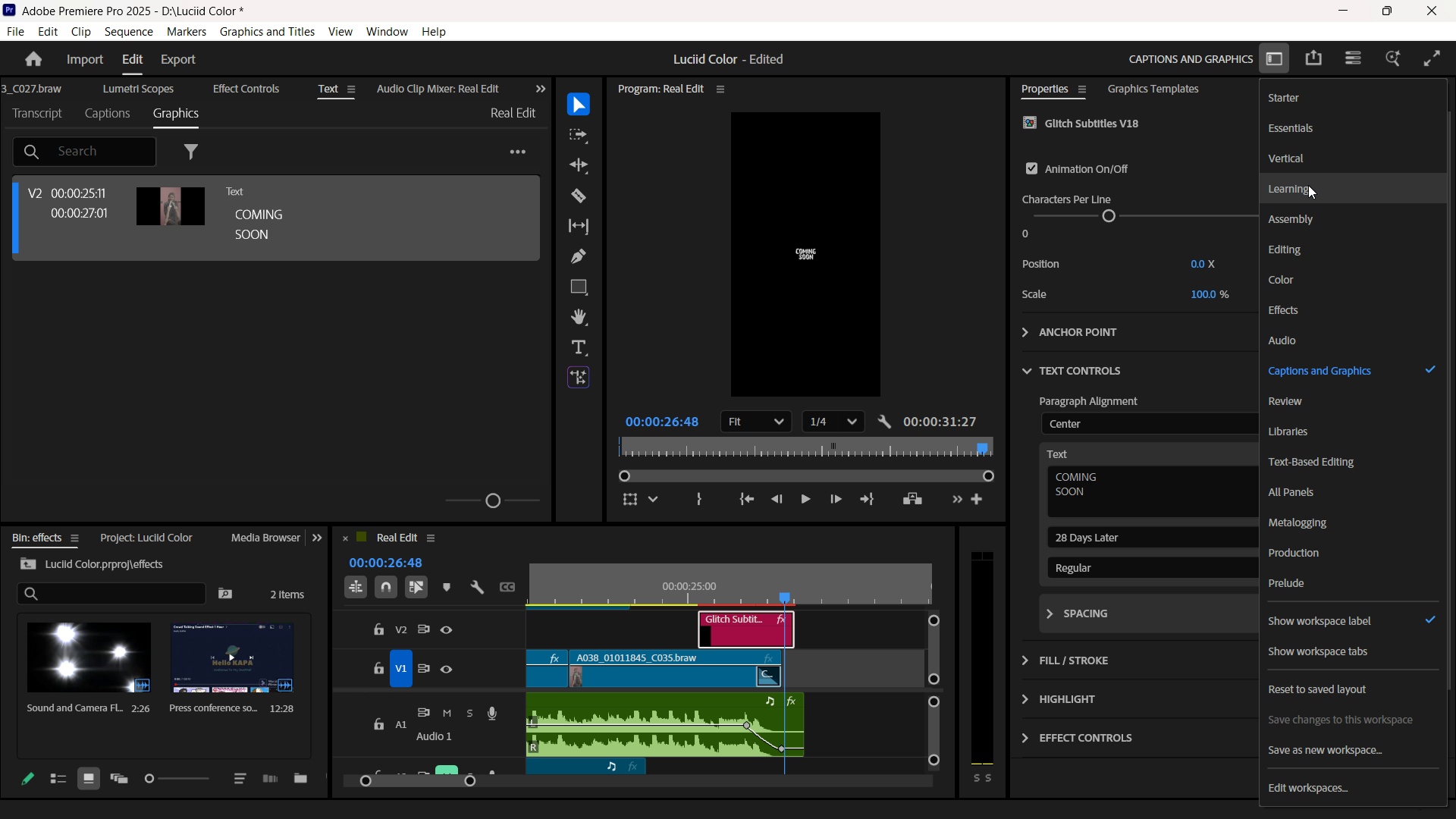 
left_click([1310, 222])
 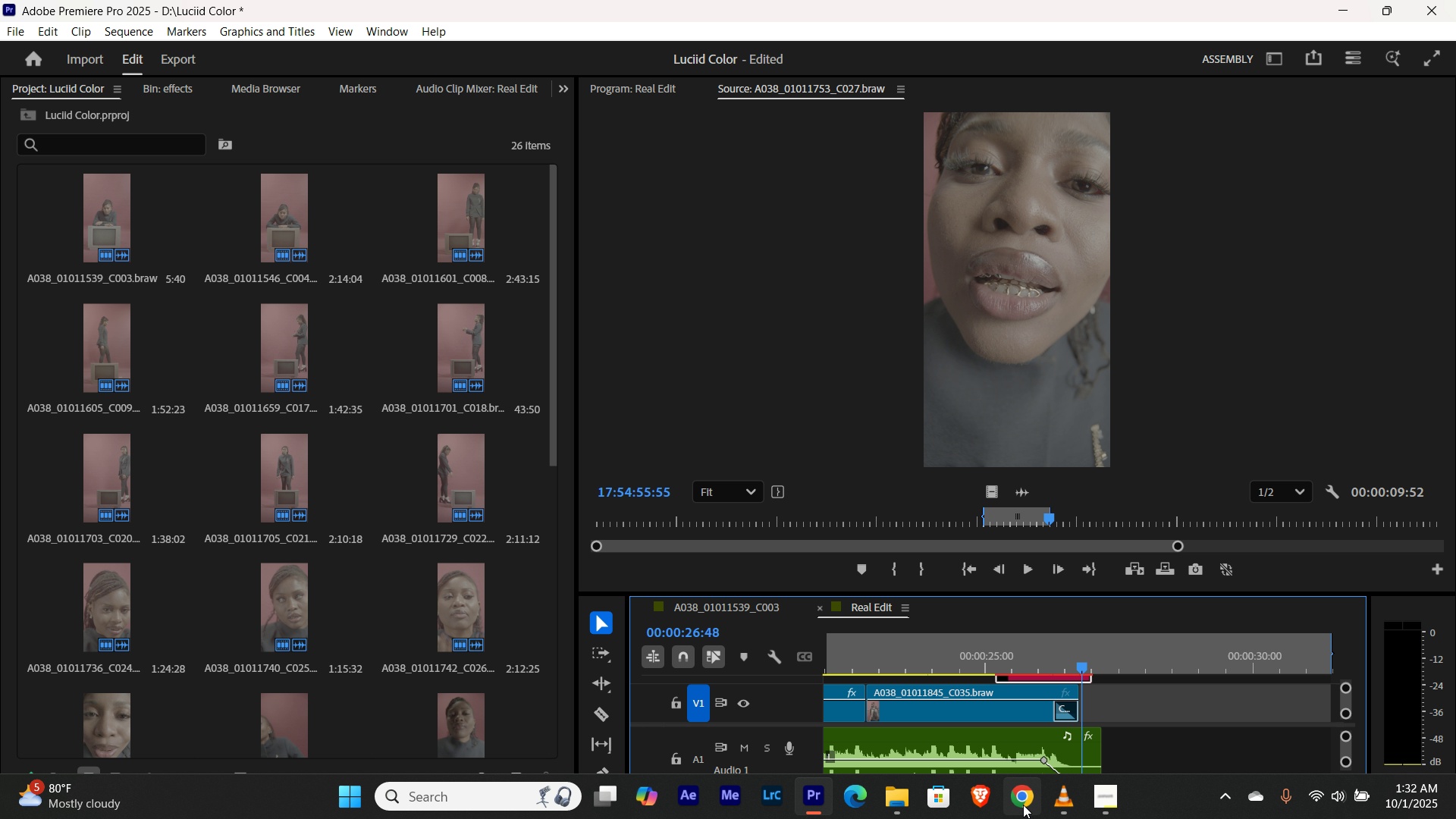 
left_click([1023, 805])
 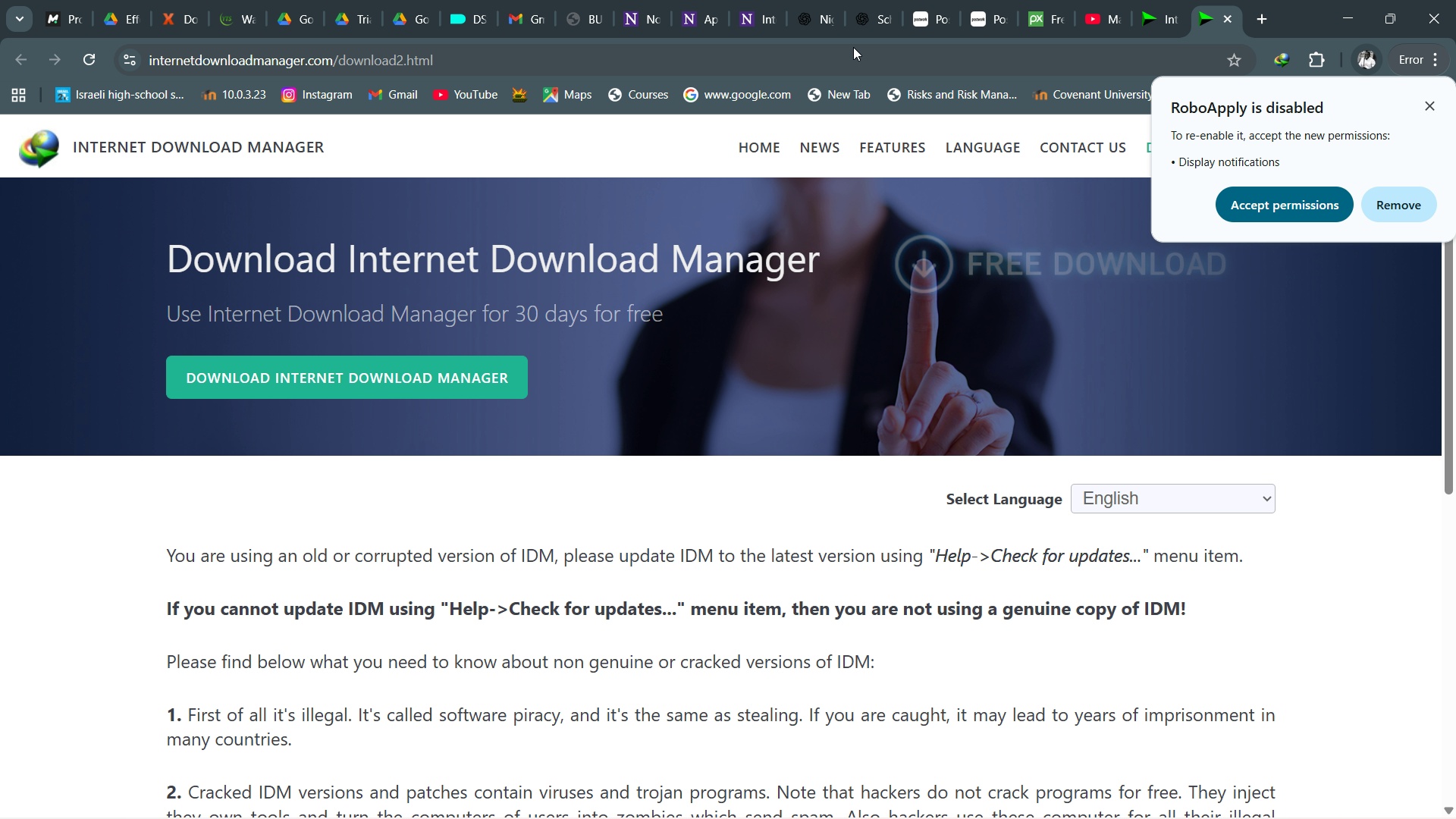 
wait(5.02)
 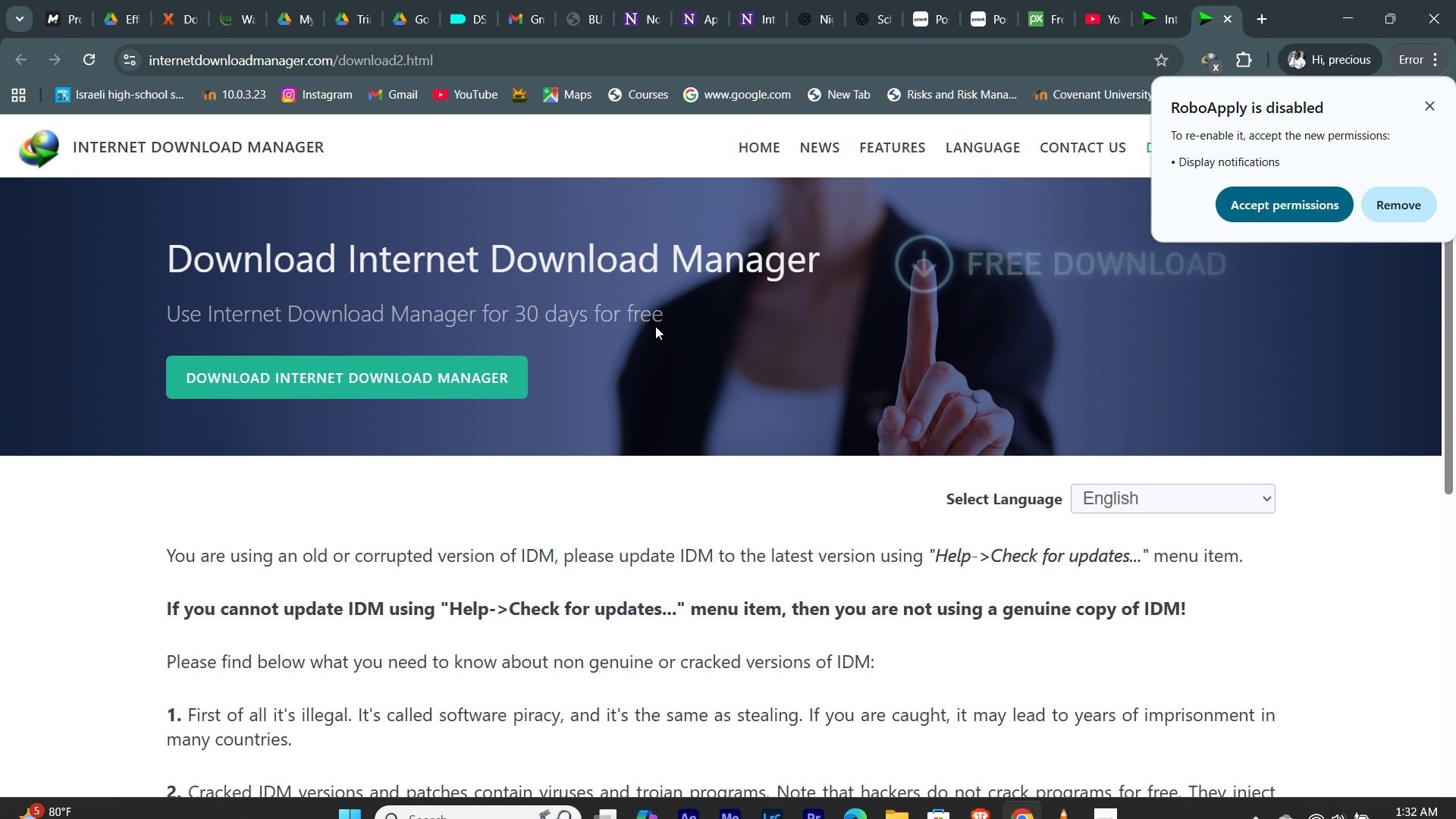 
left_click([1048, 8])
 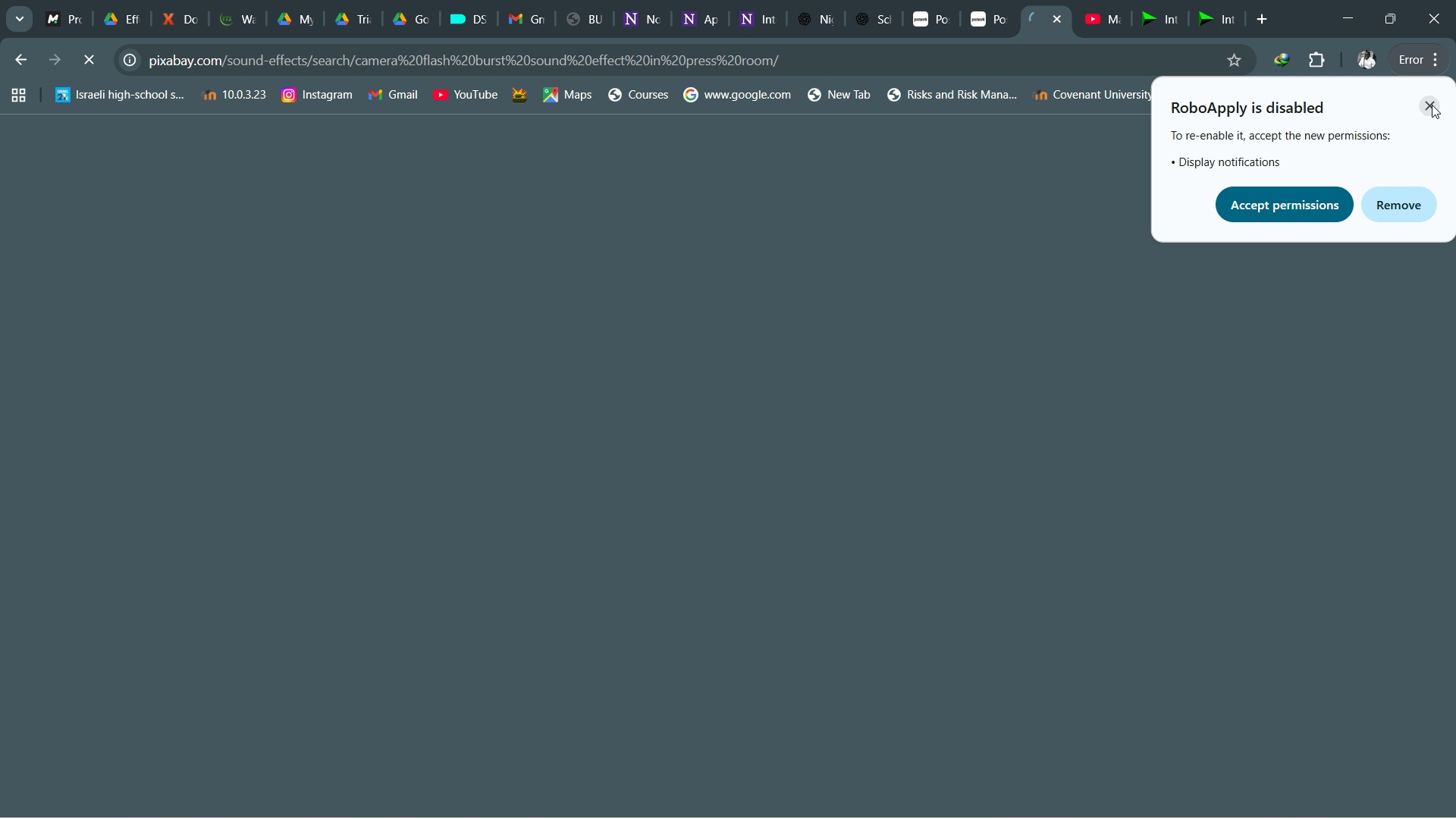 
left_click([1432, 105])
 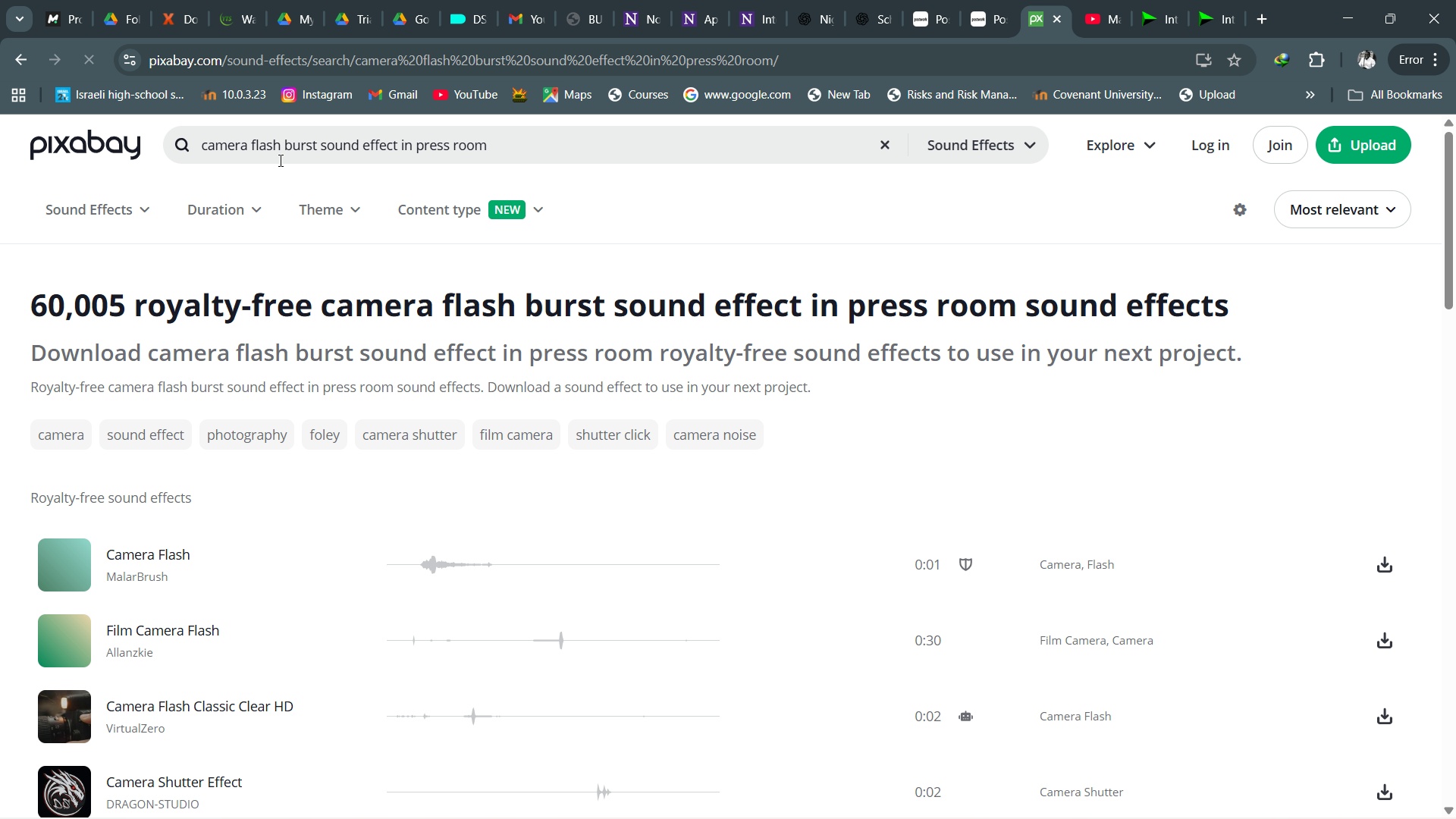 
wait(6.56)
 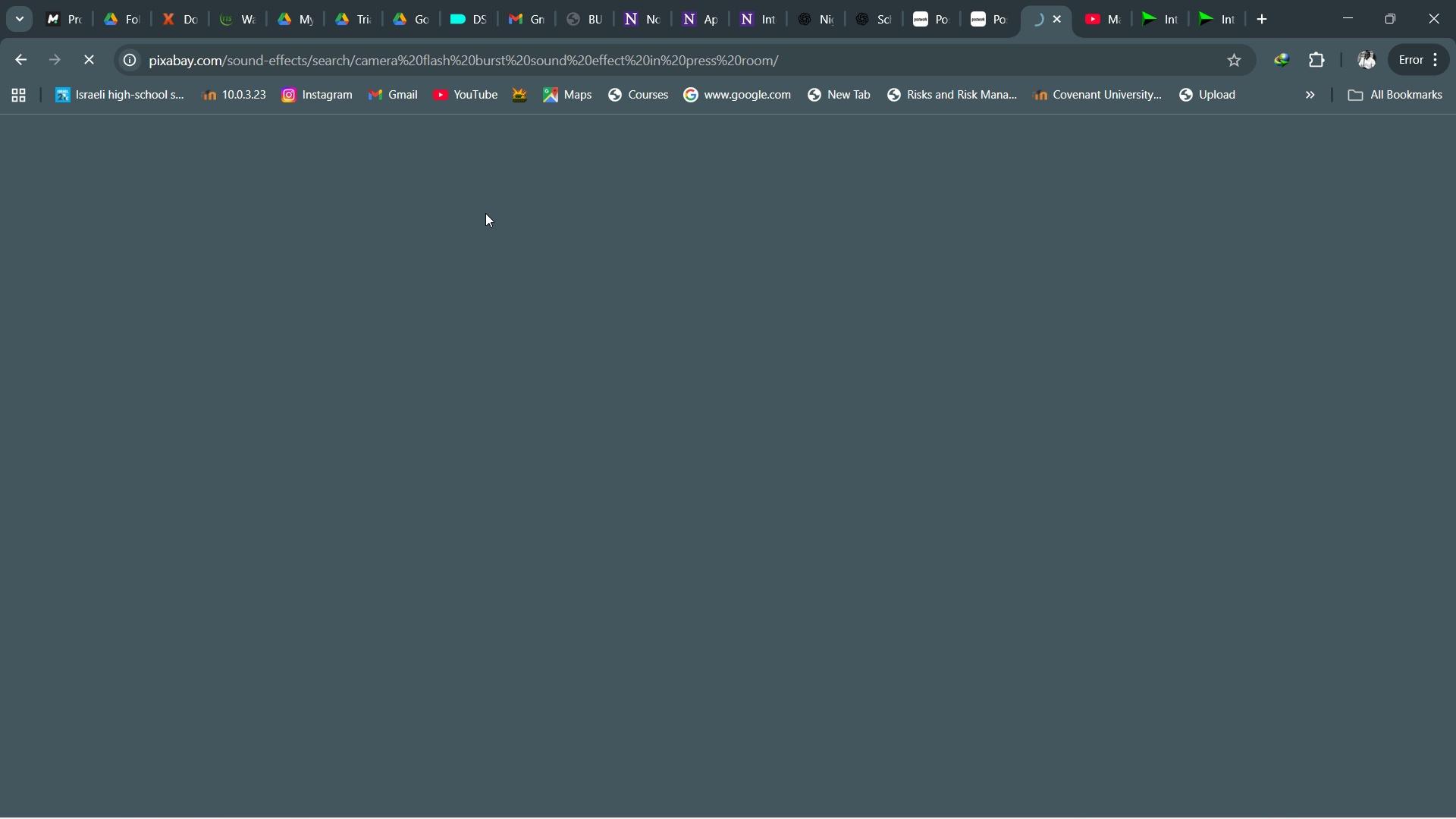 
left_click([884, 146])
 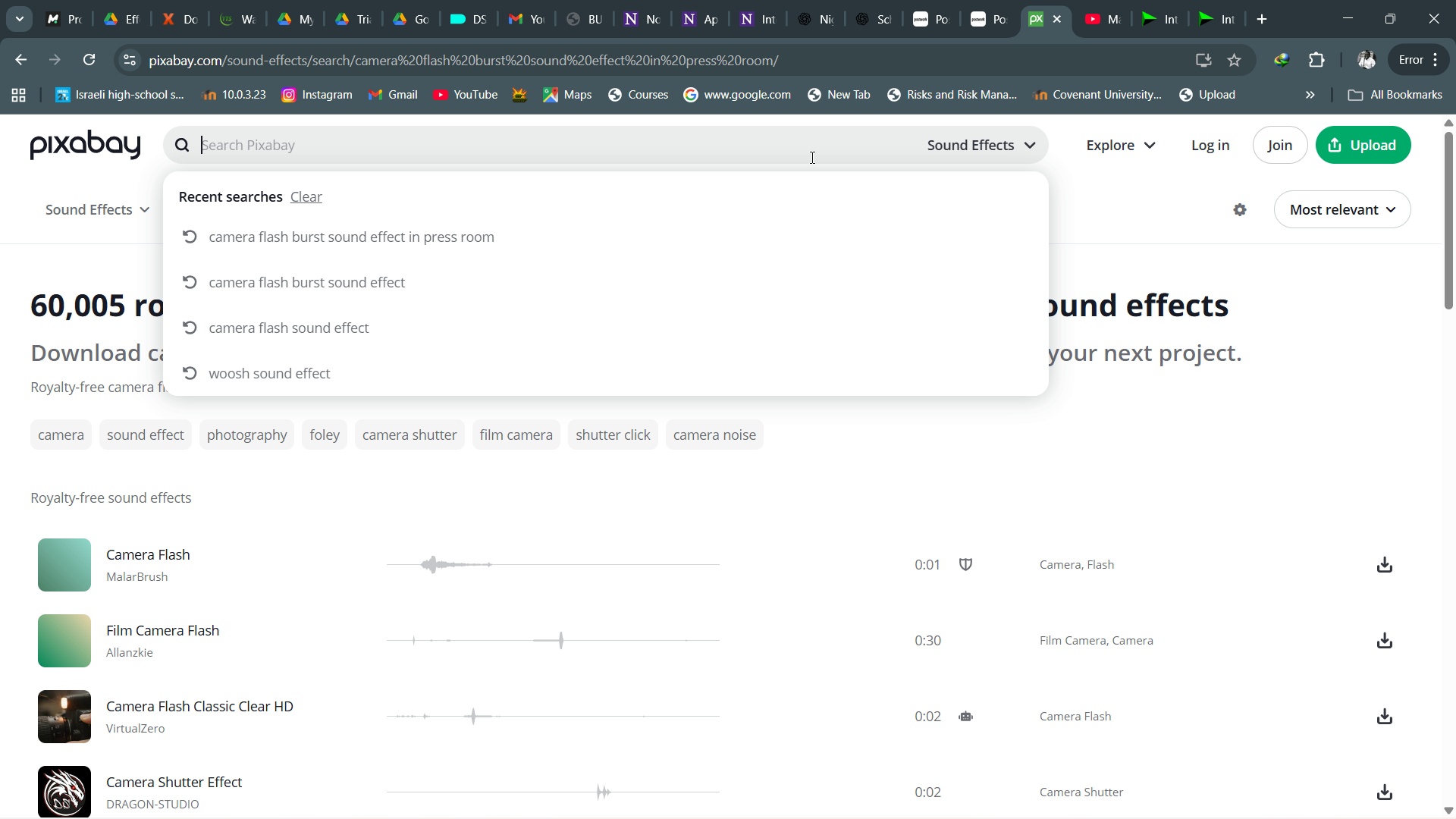 
type(glitch)
 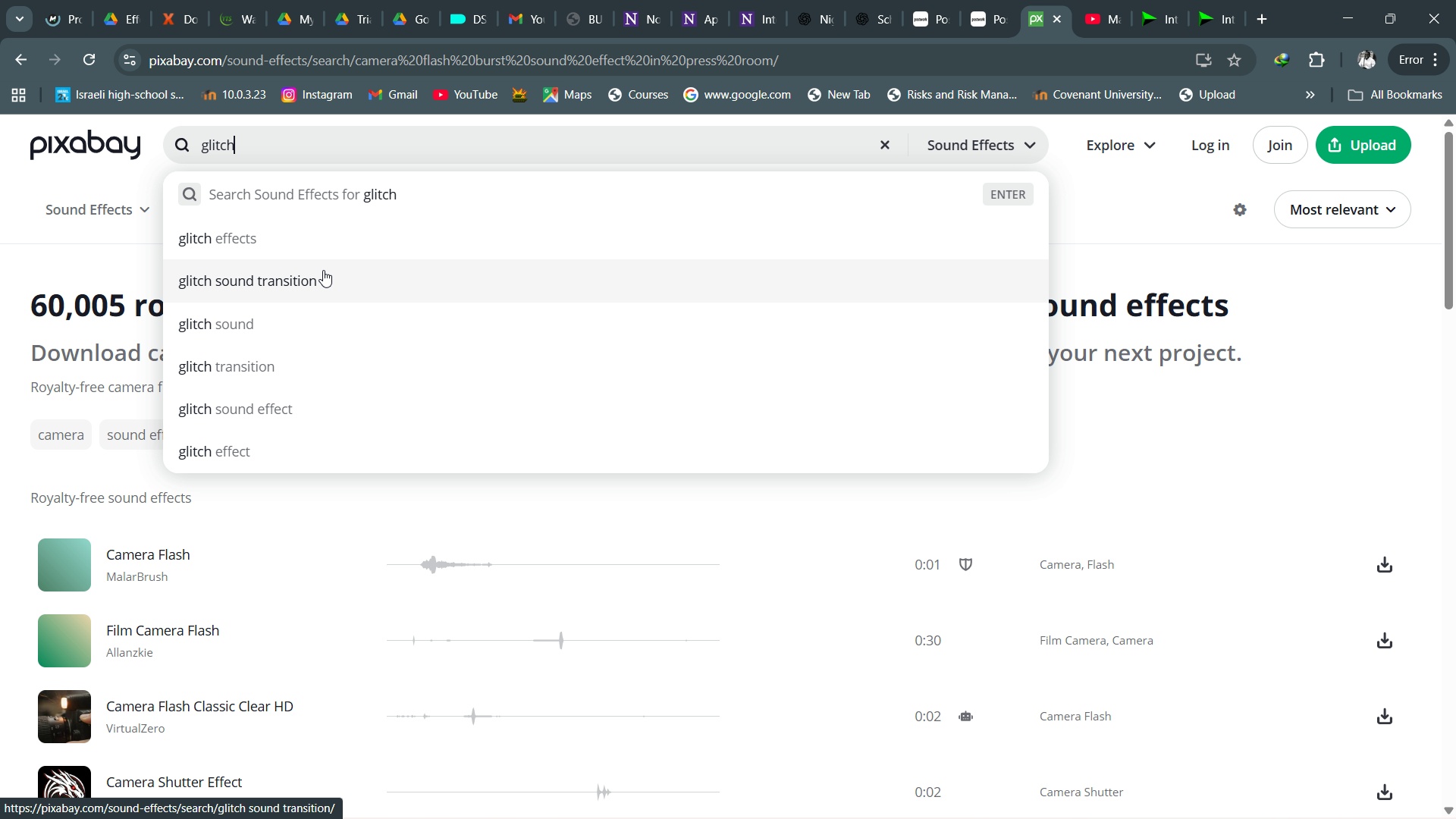 
left_click([323, 270])
 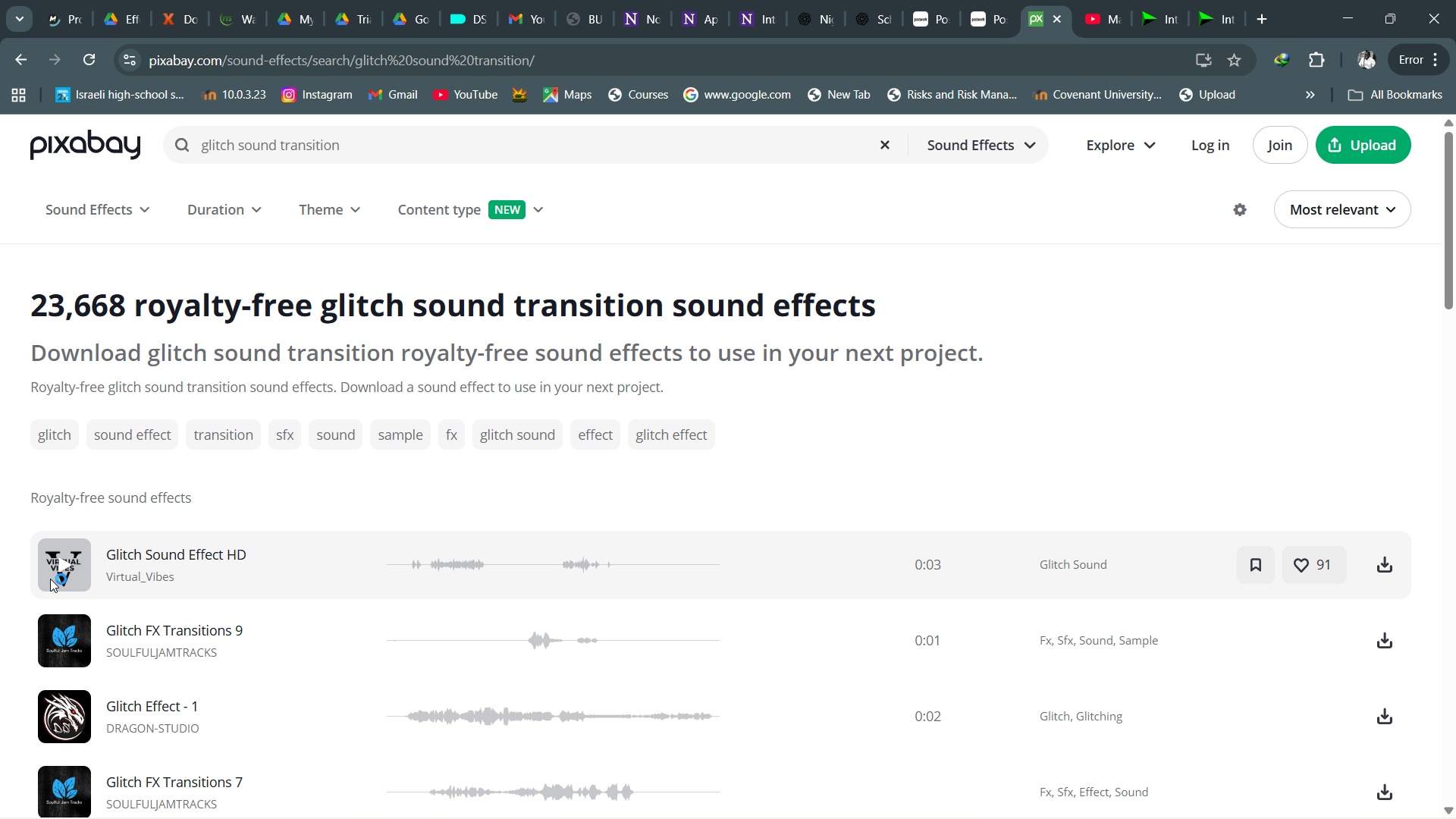 
left_click([64, 566])
 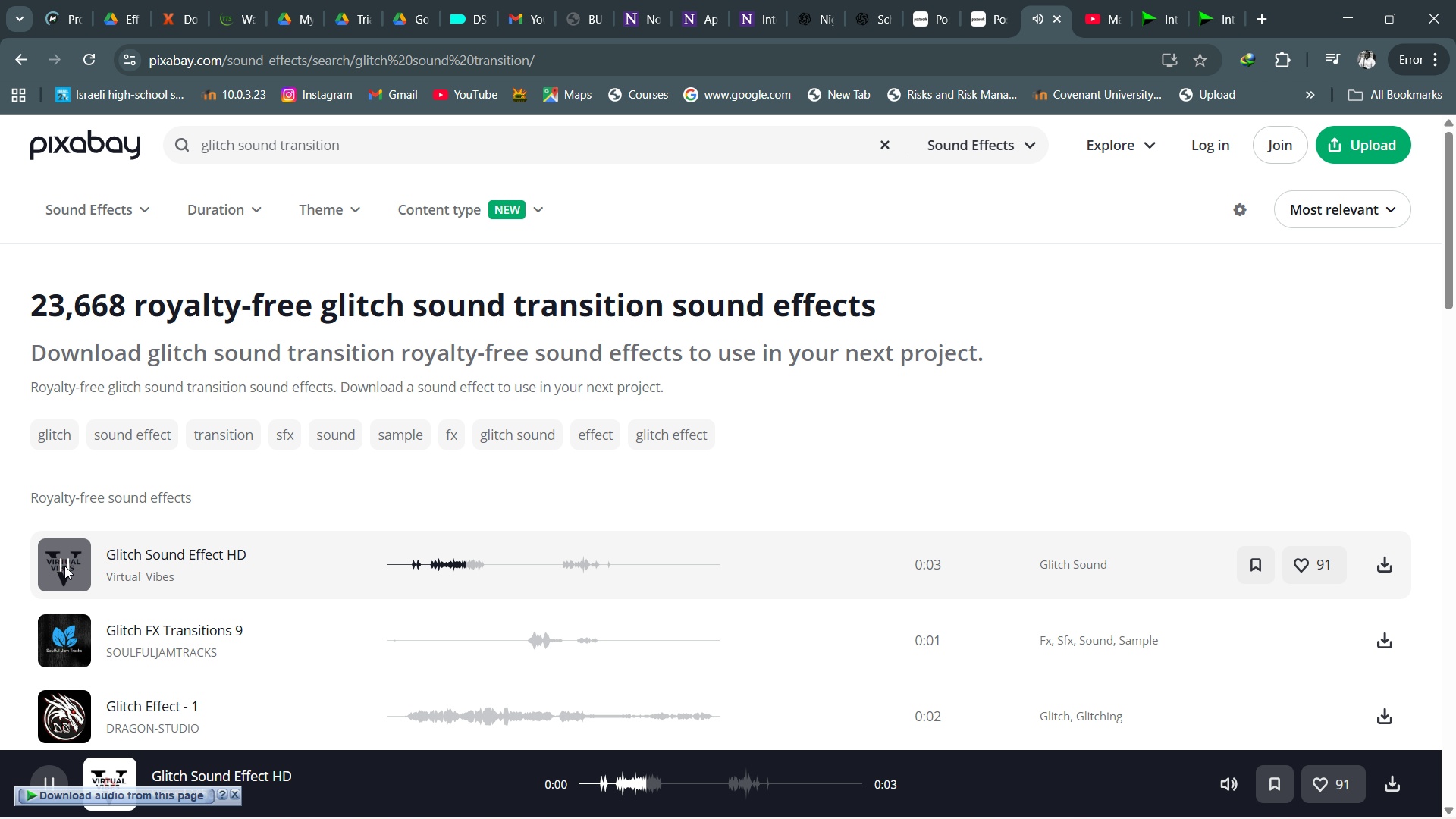 
left_click([64, 566])
 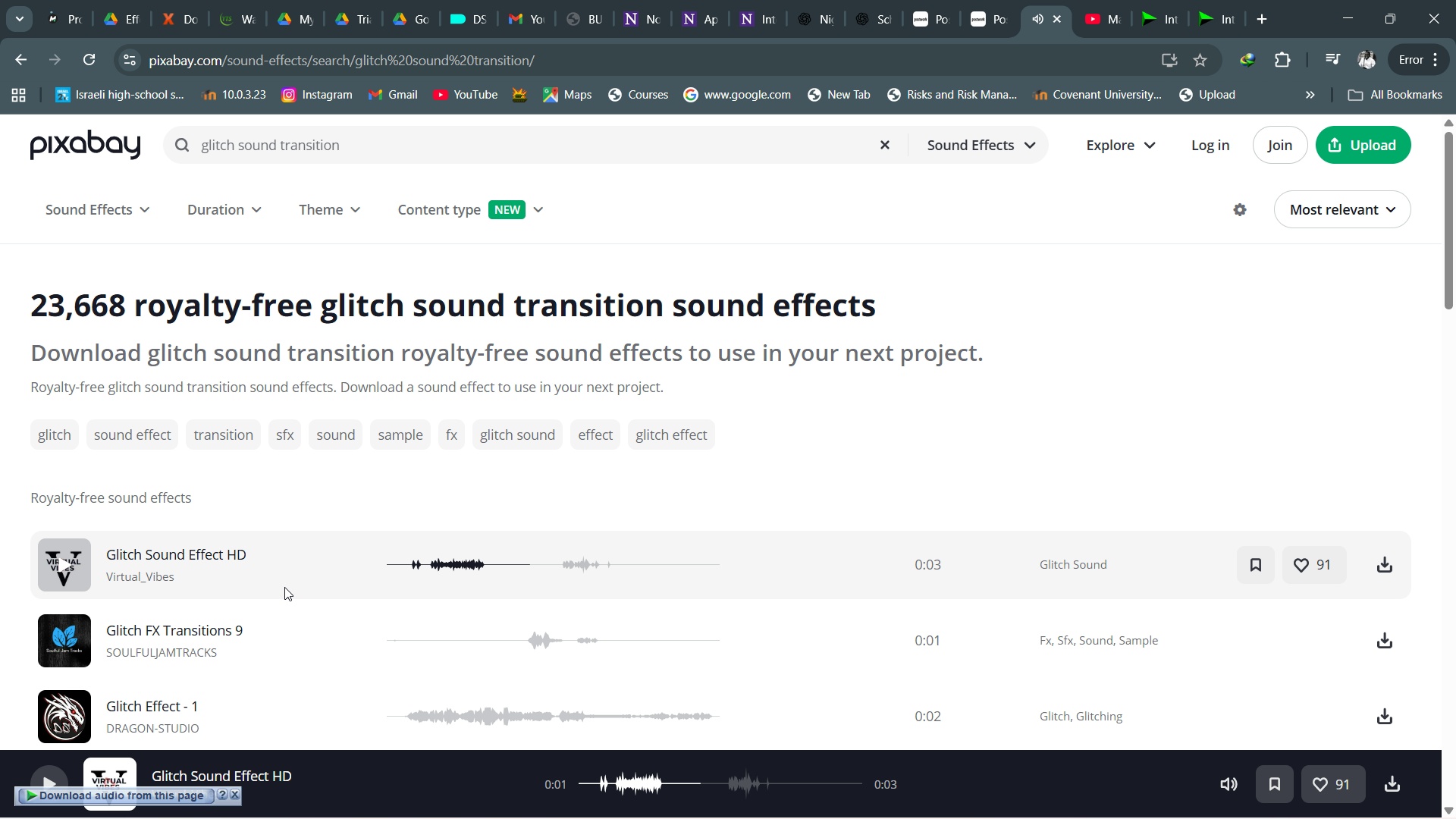 
scroll: coordinate [284, 587], scroll_direction: down, amount: 2.0
 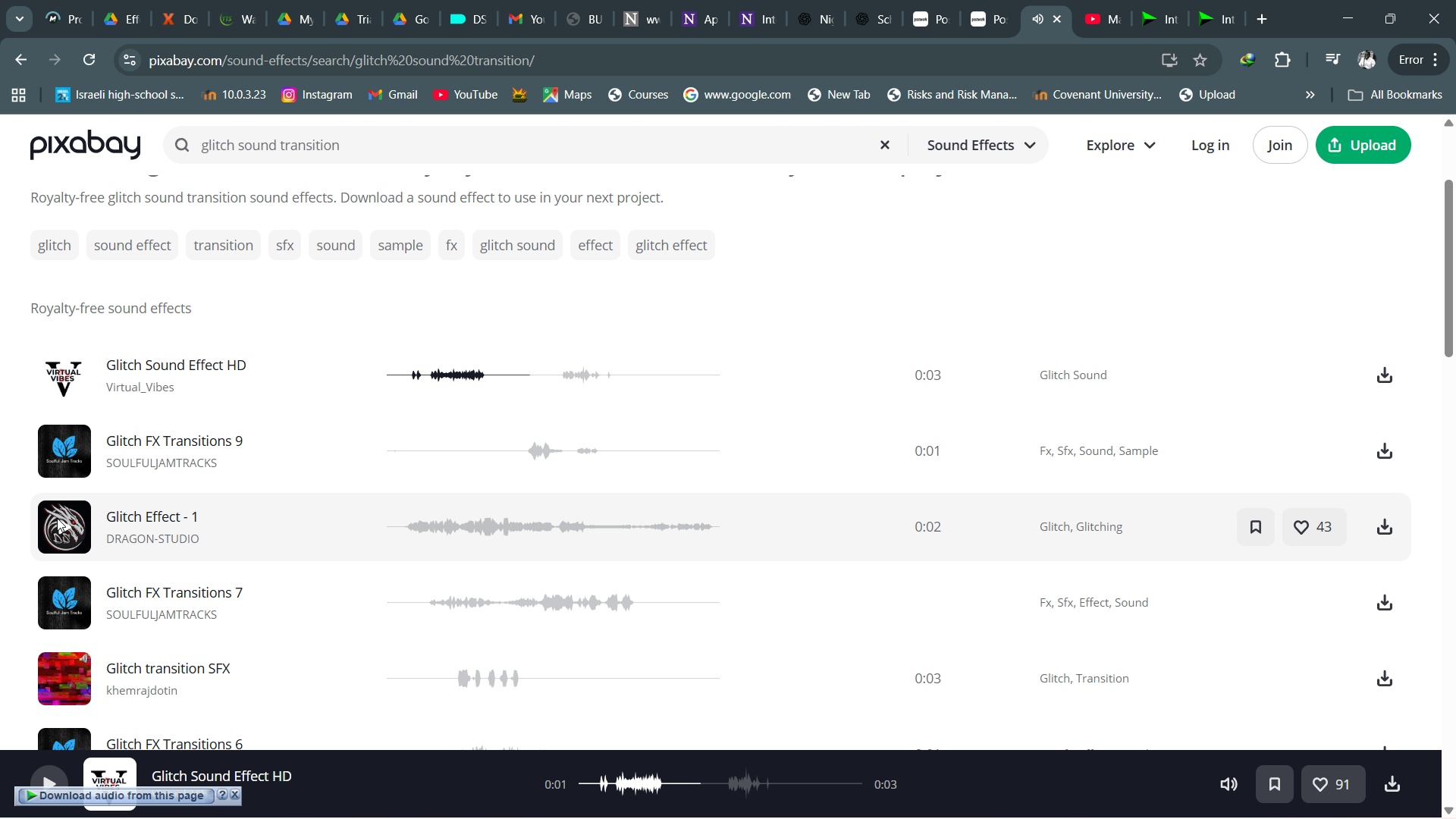 
left_click([61, 520])
 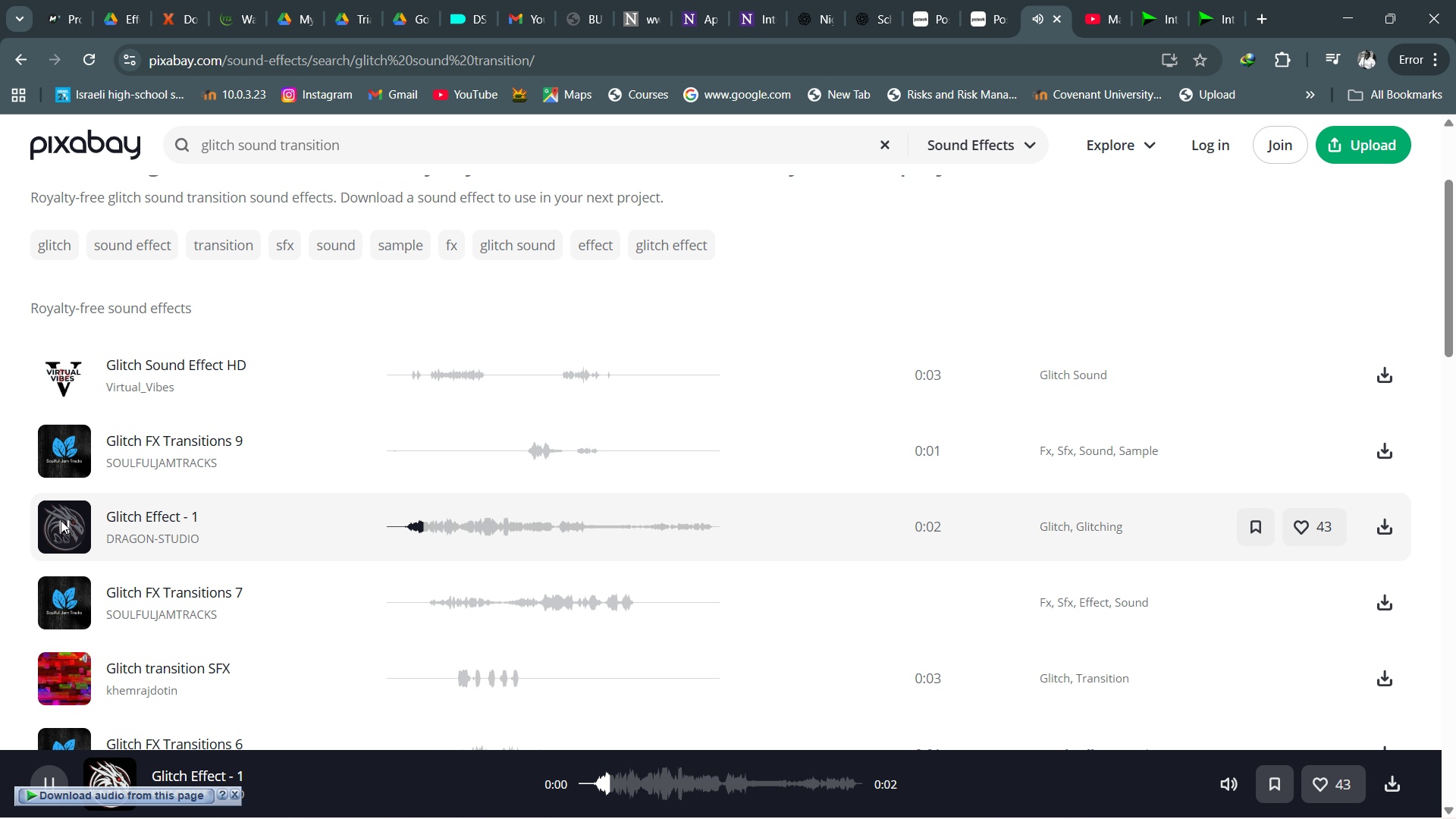 
left_click([61, 520])
 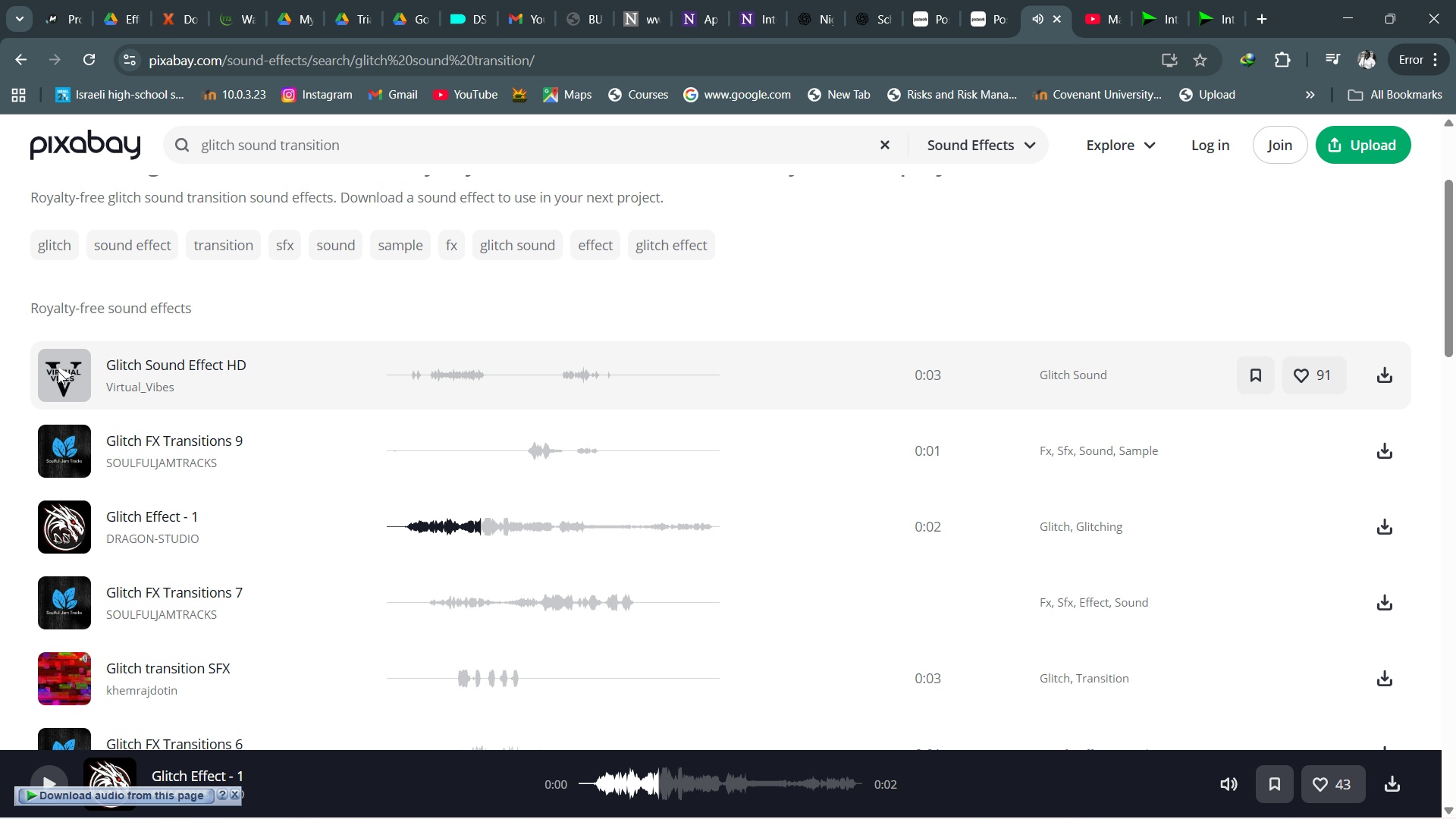 
left_click([57, 371])
 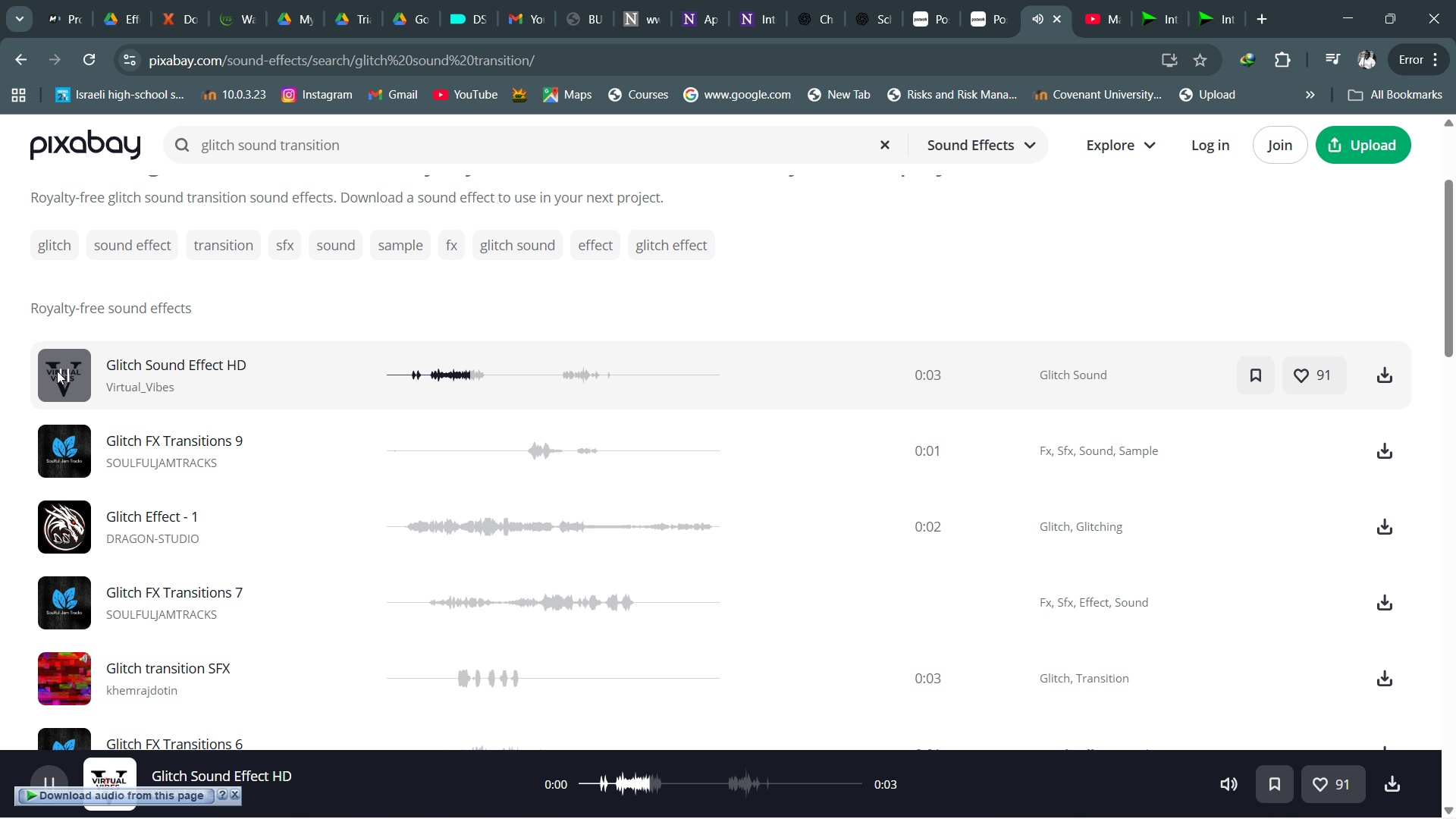 
left_click([57, 371])
 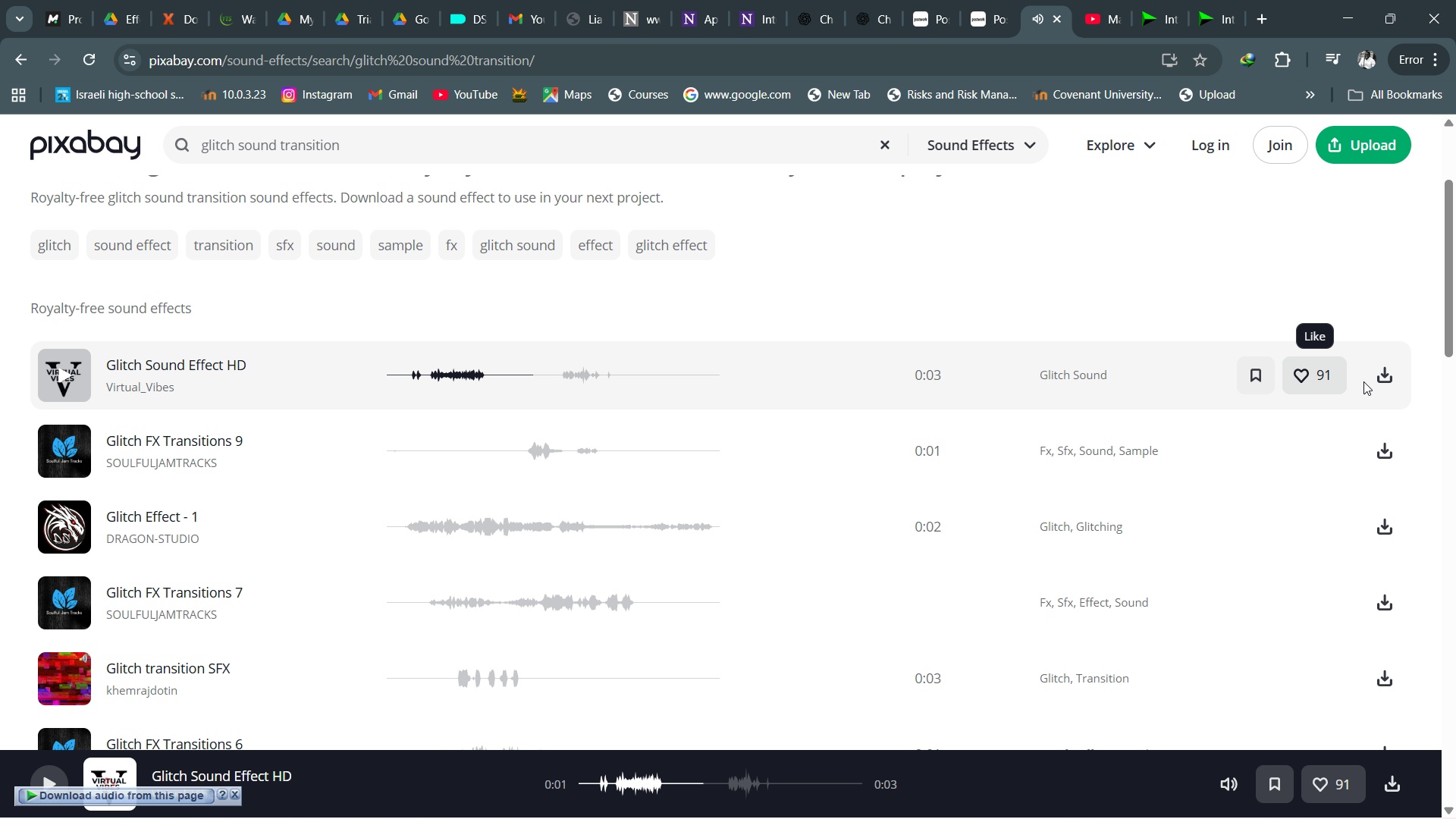 
left_click([1391, 374])
 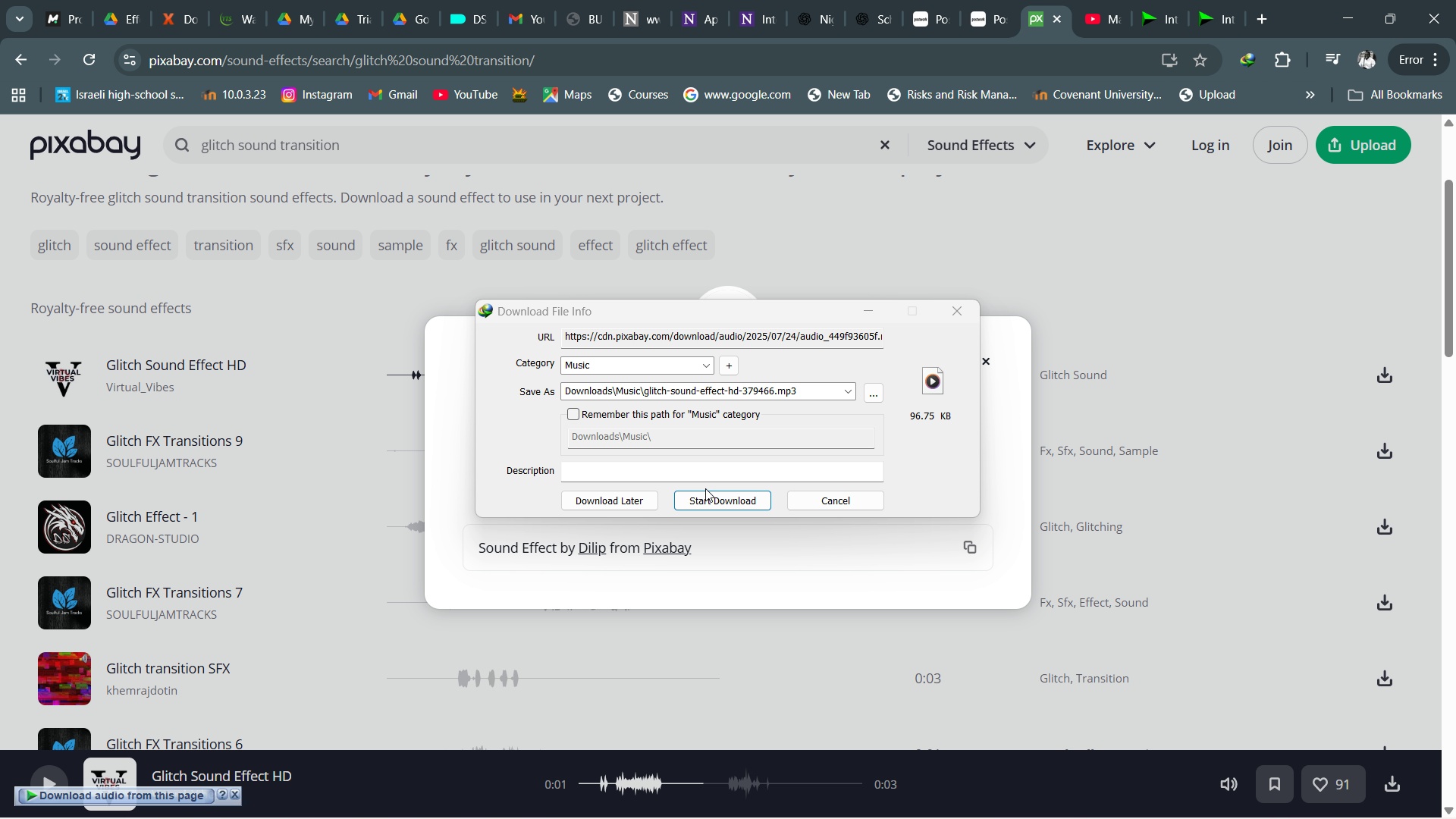 
left_click([708, 492])
 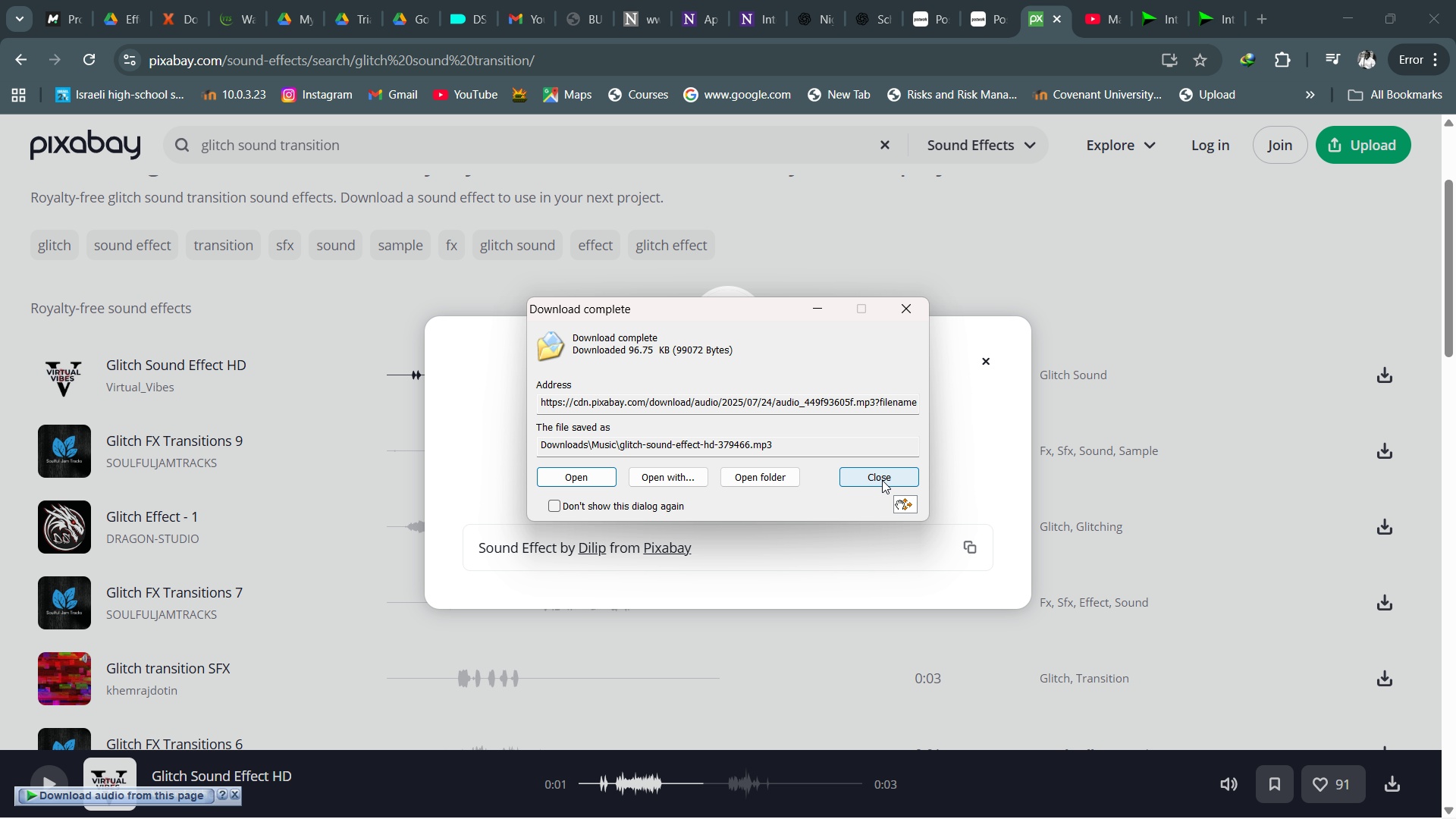 
left_click([882, 480])
 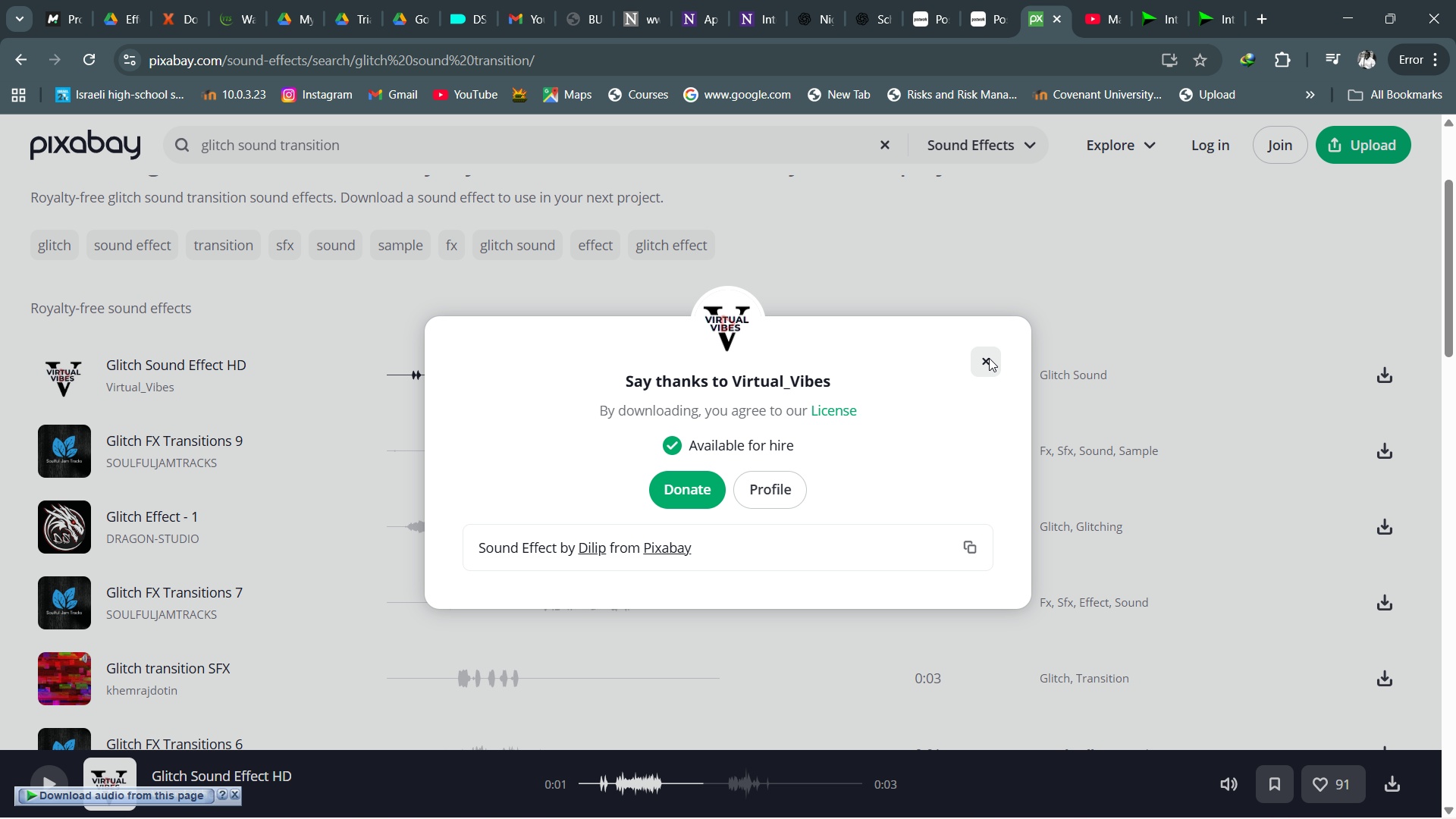 
left_click([989, 358])
 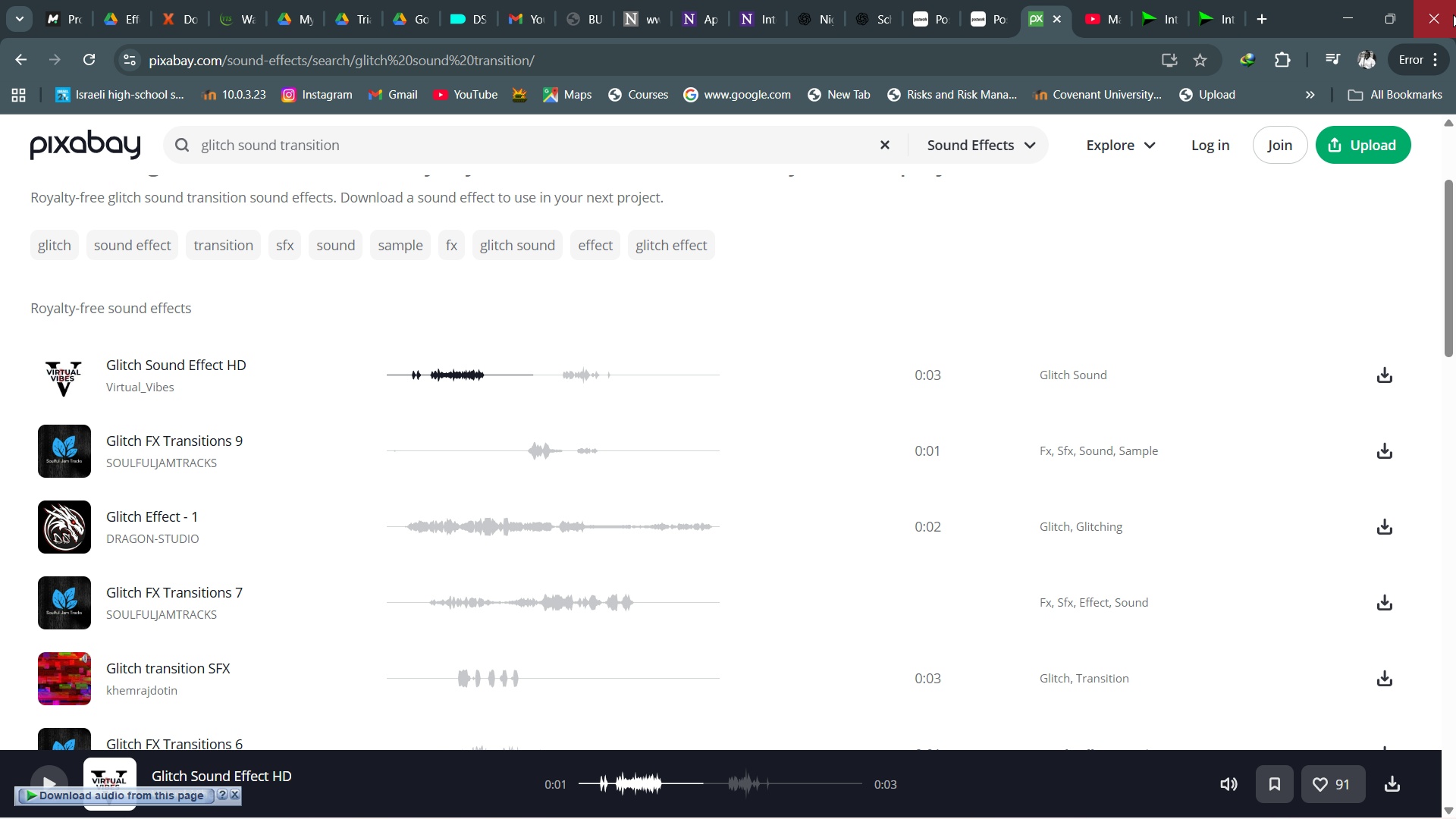 
left_click([1453, 14])
 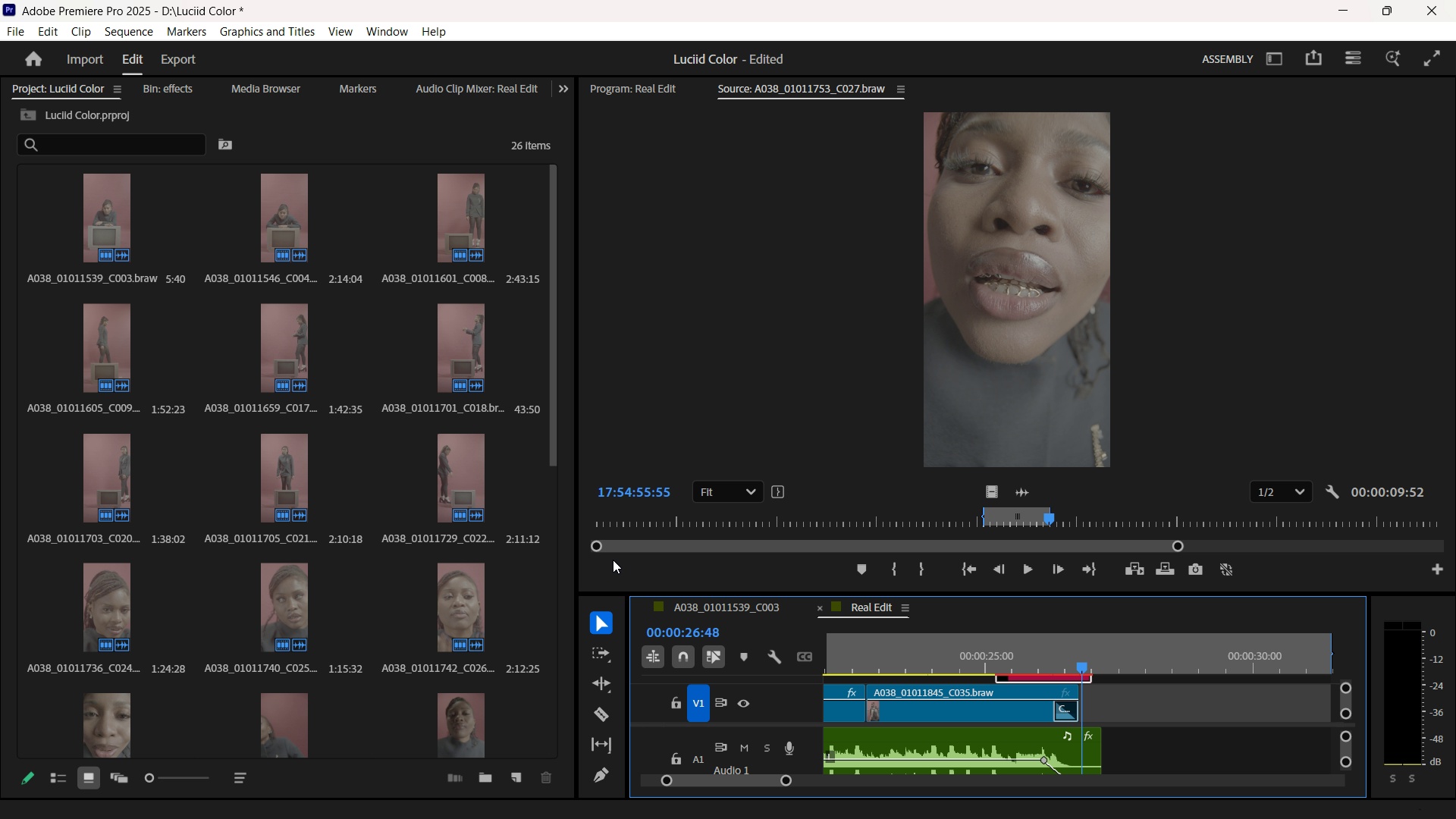 
scroll: coordinate [332, 488], scroll_direction: down, amount: 13.0
 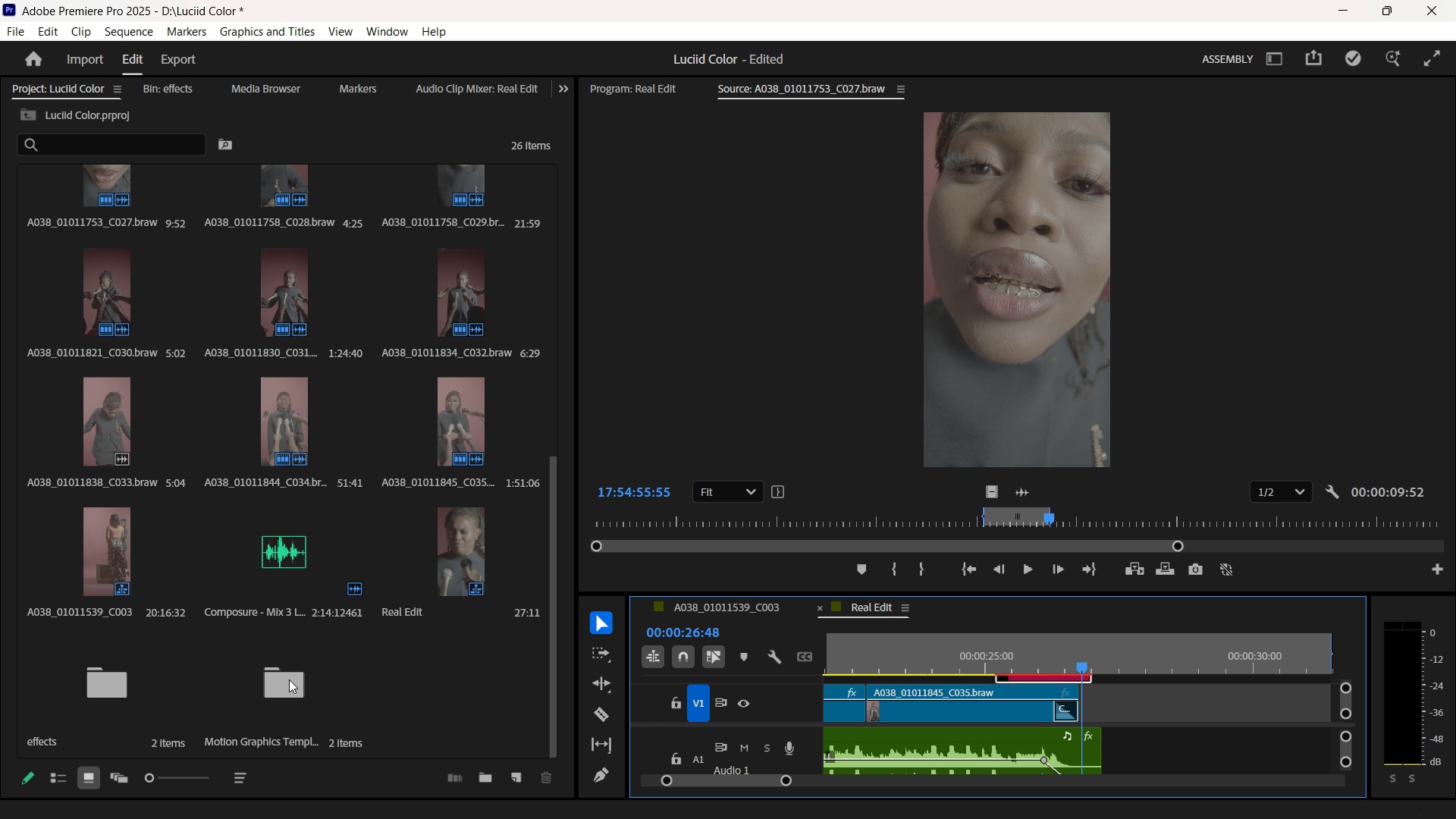 
left_click([289, 679])
 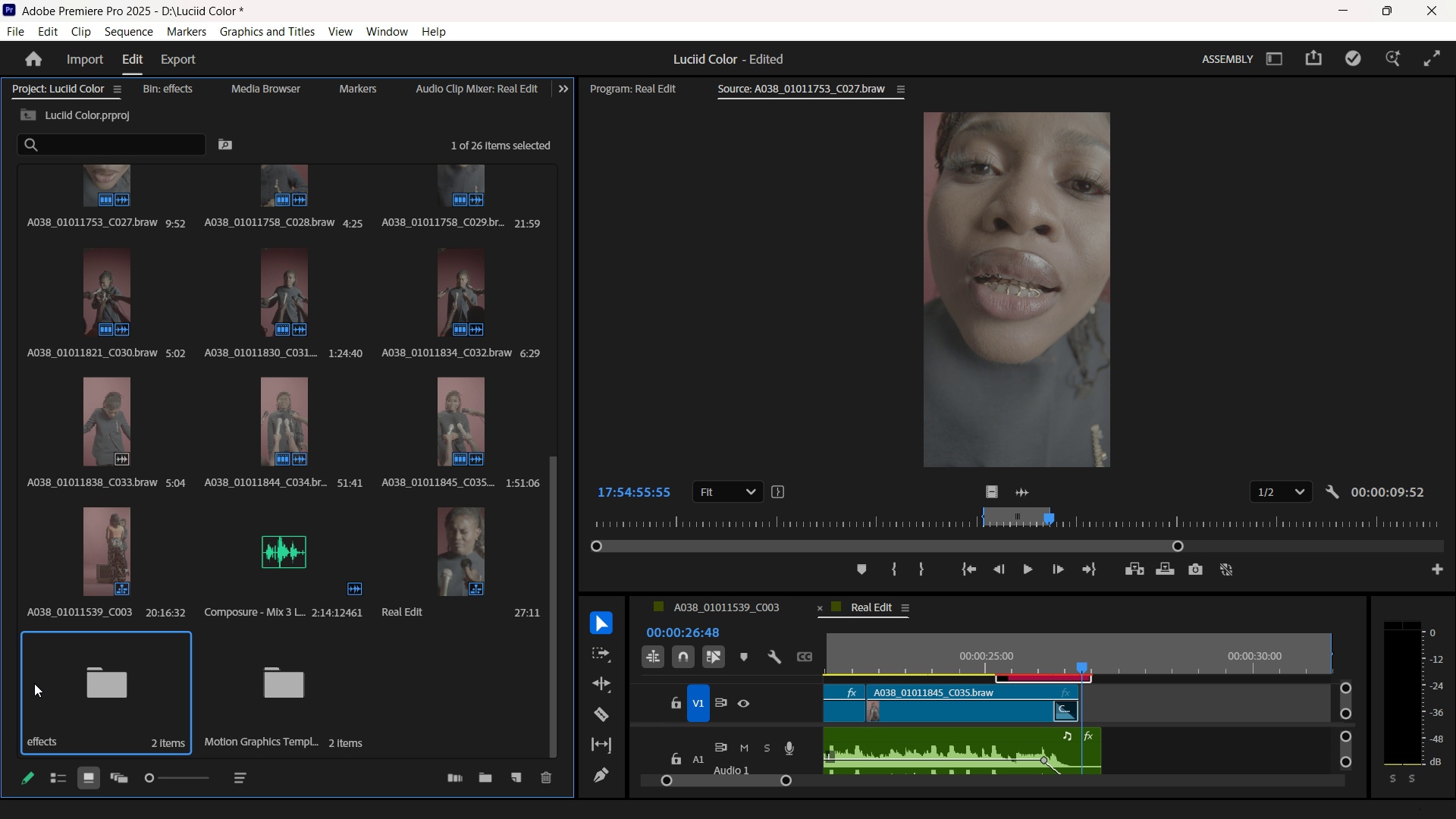 
double_click([34, 683])
 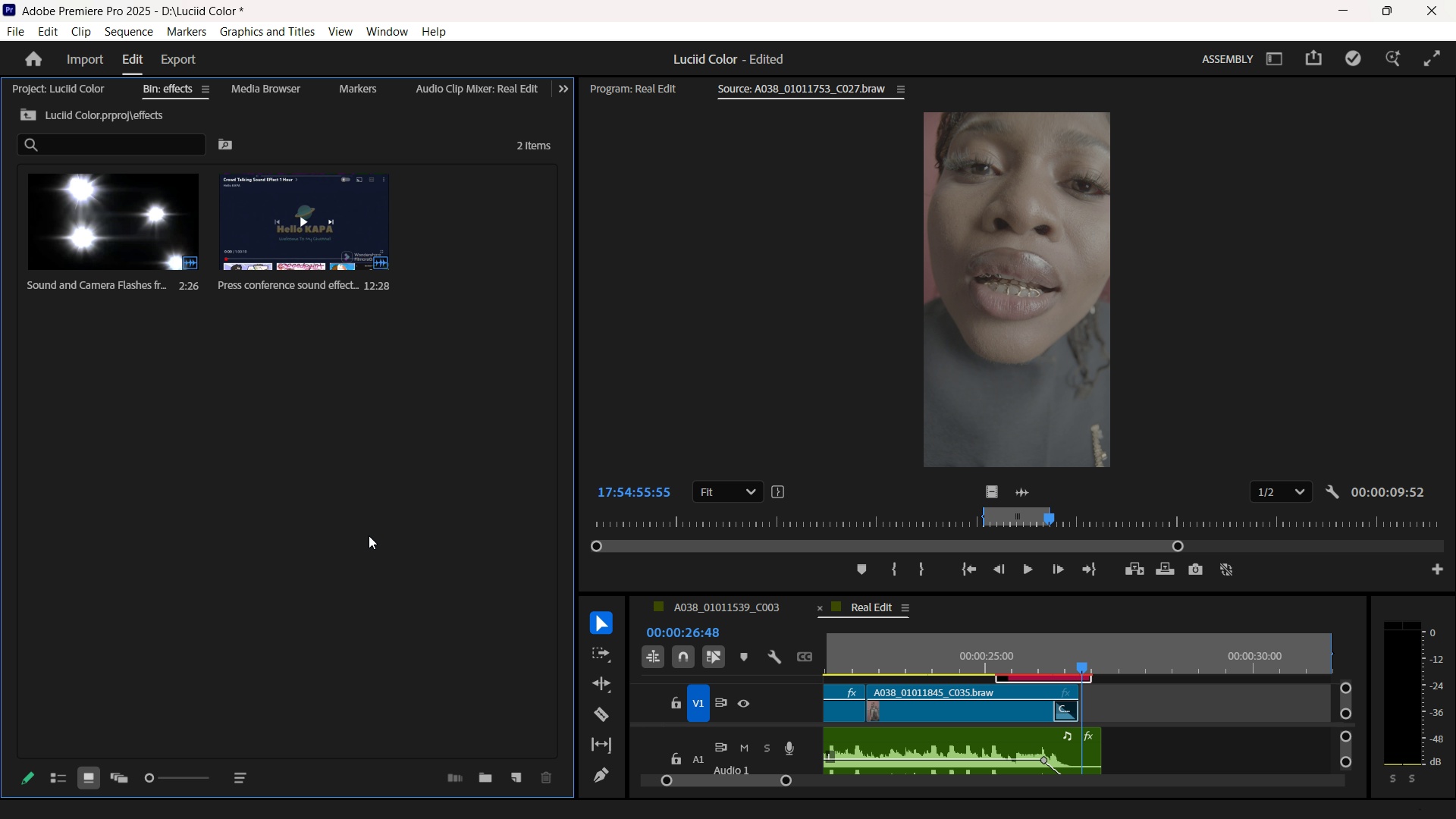 
double_click([369, 535])
 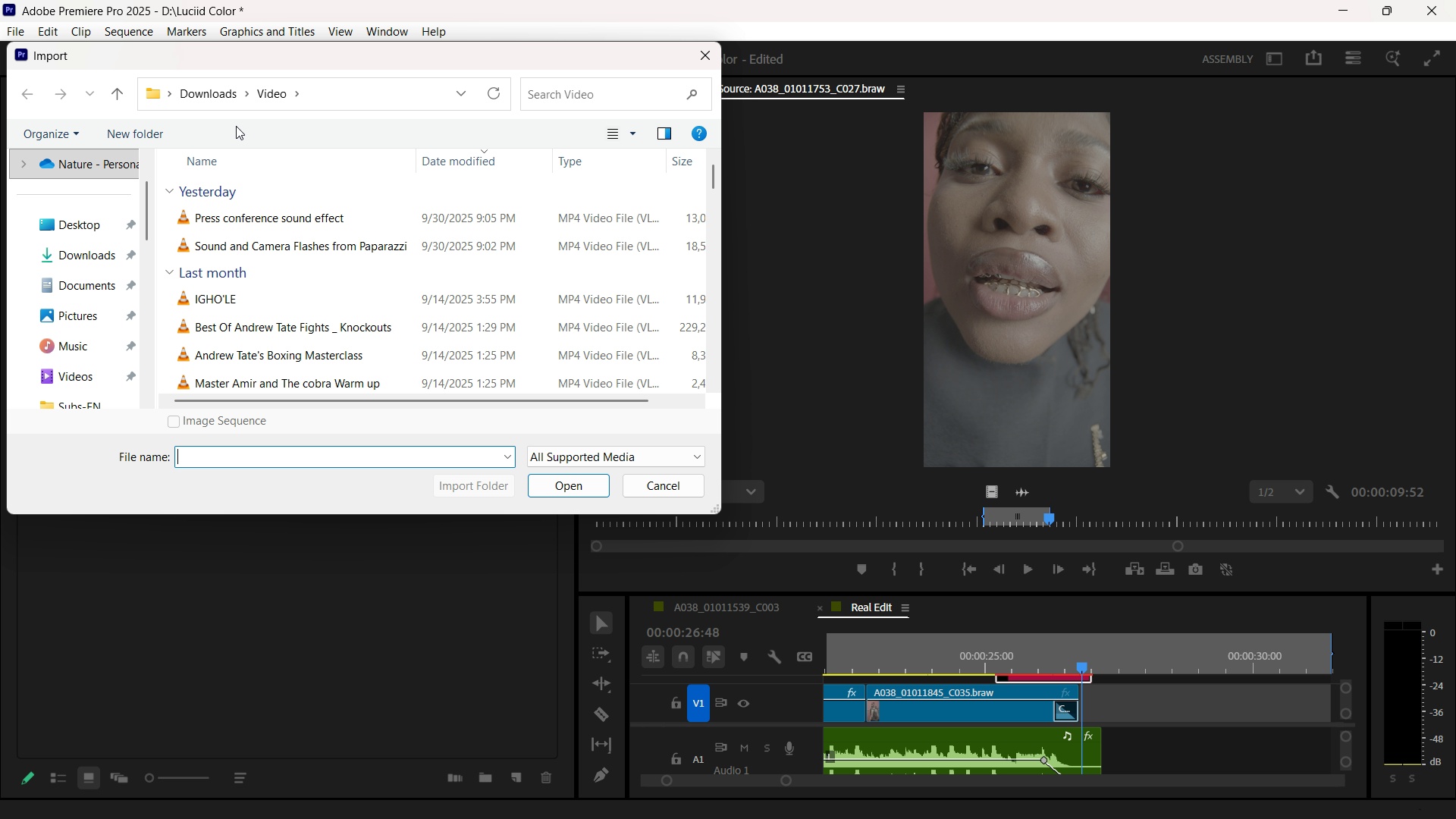 
left_click([211, 96])
 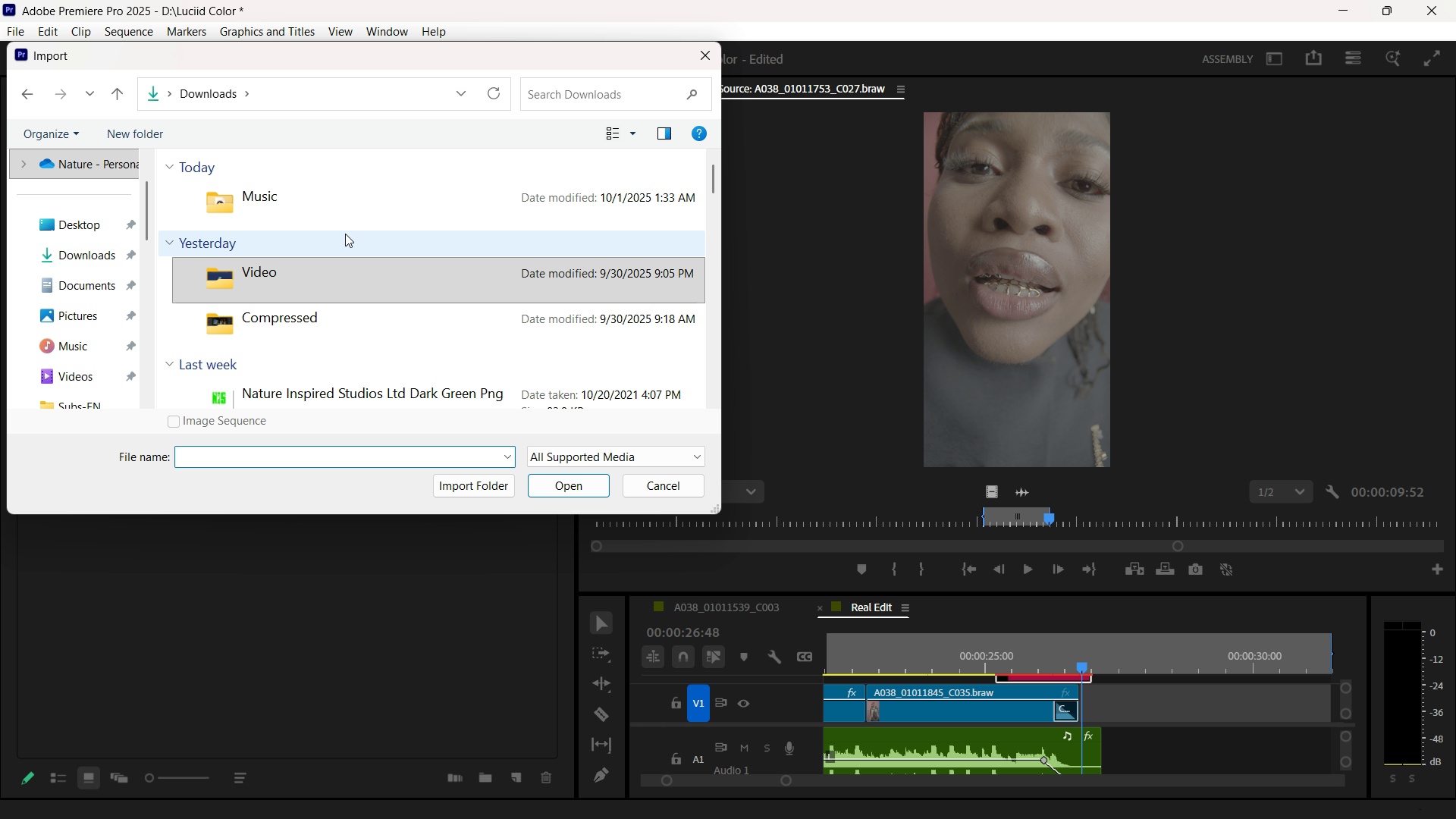 
double_click([344, 212])
 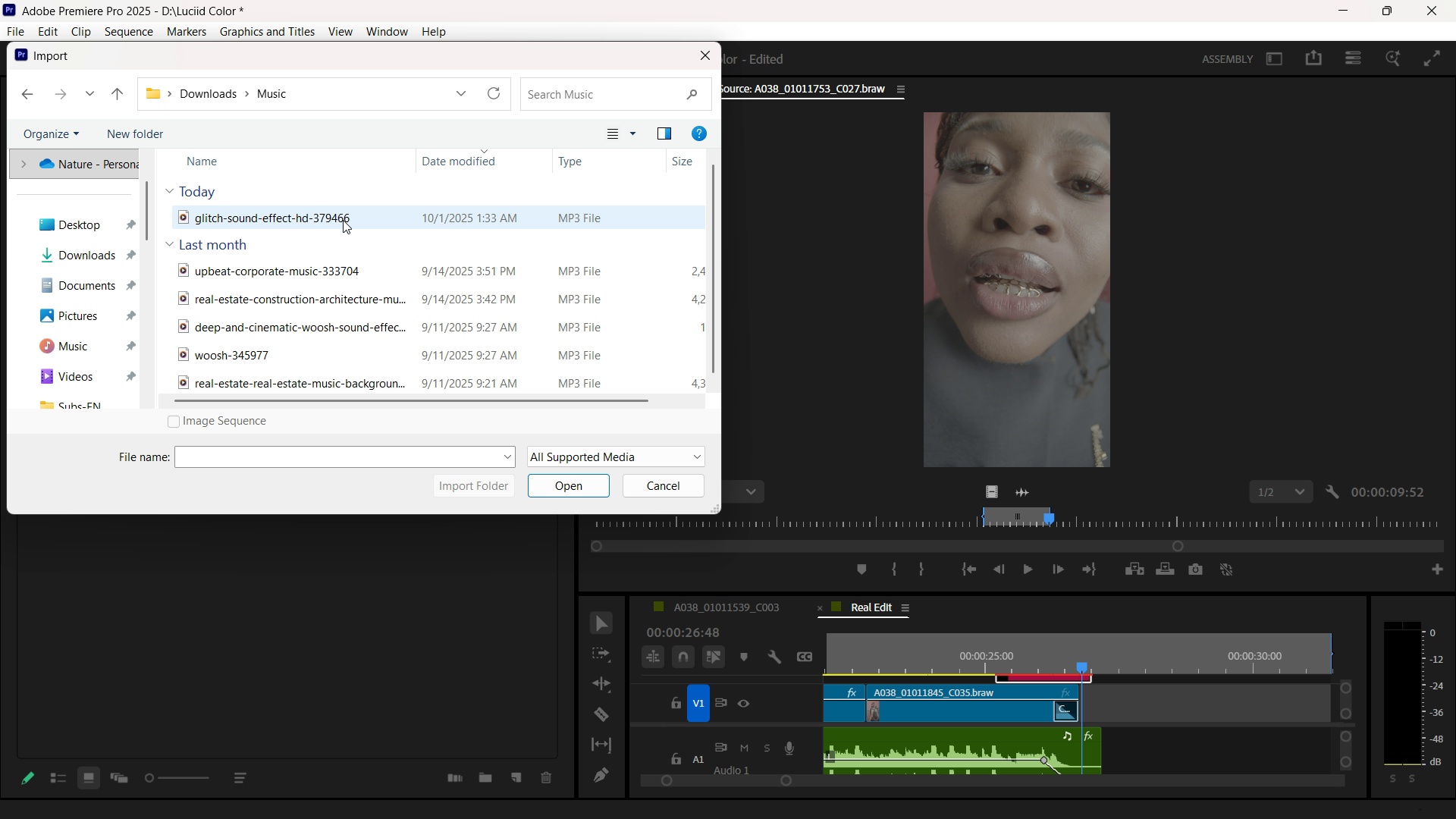 
left_click([343, 220])
 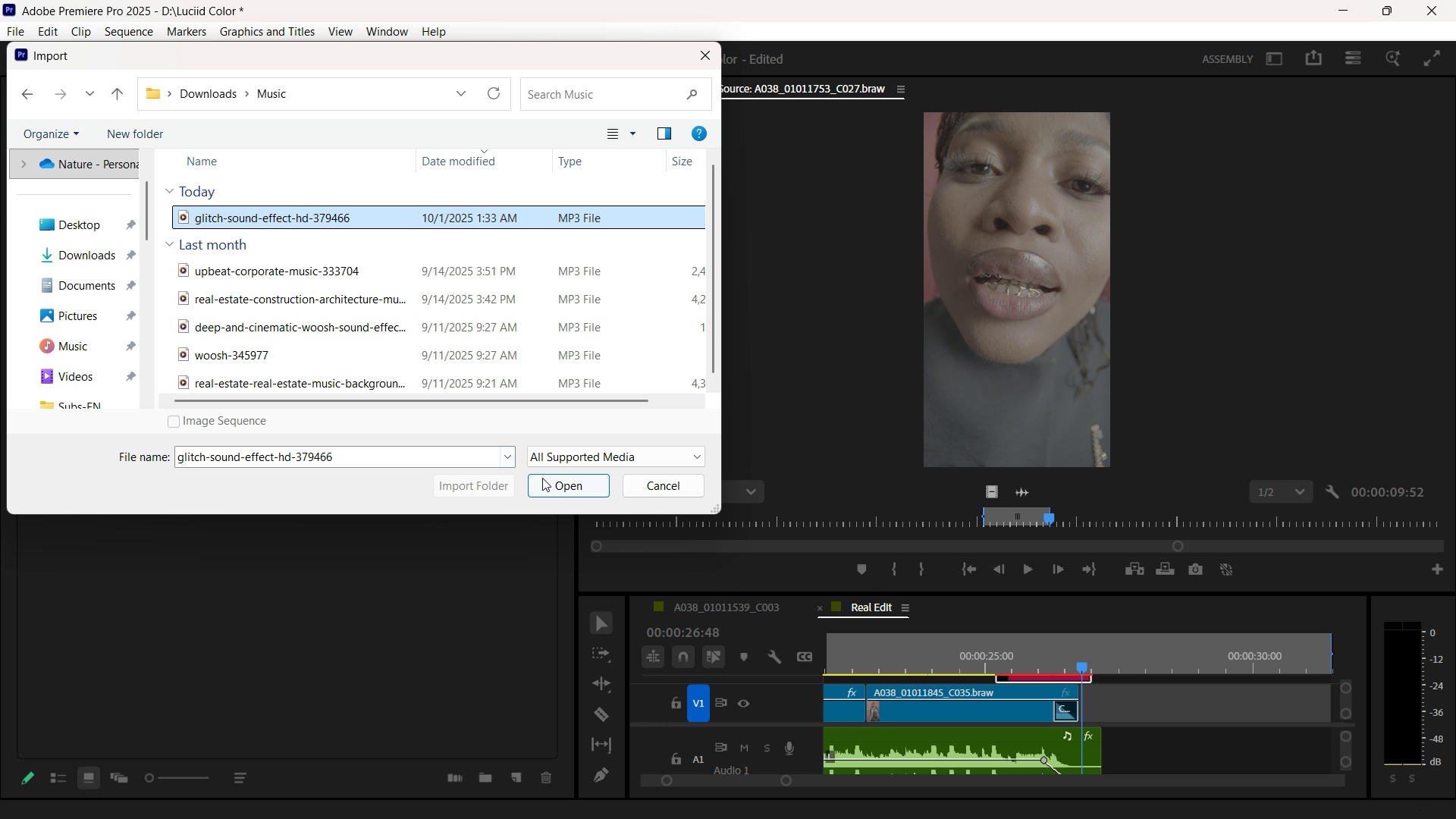 
left_click([551, 485])
 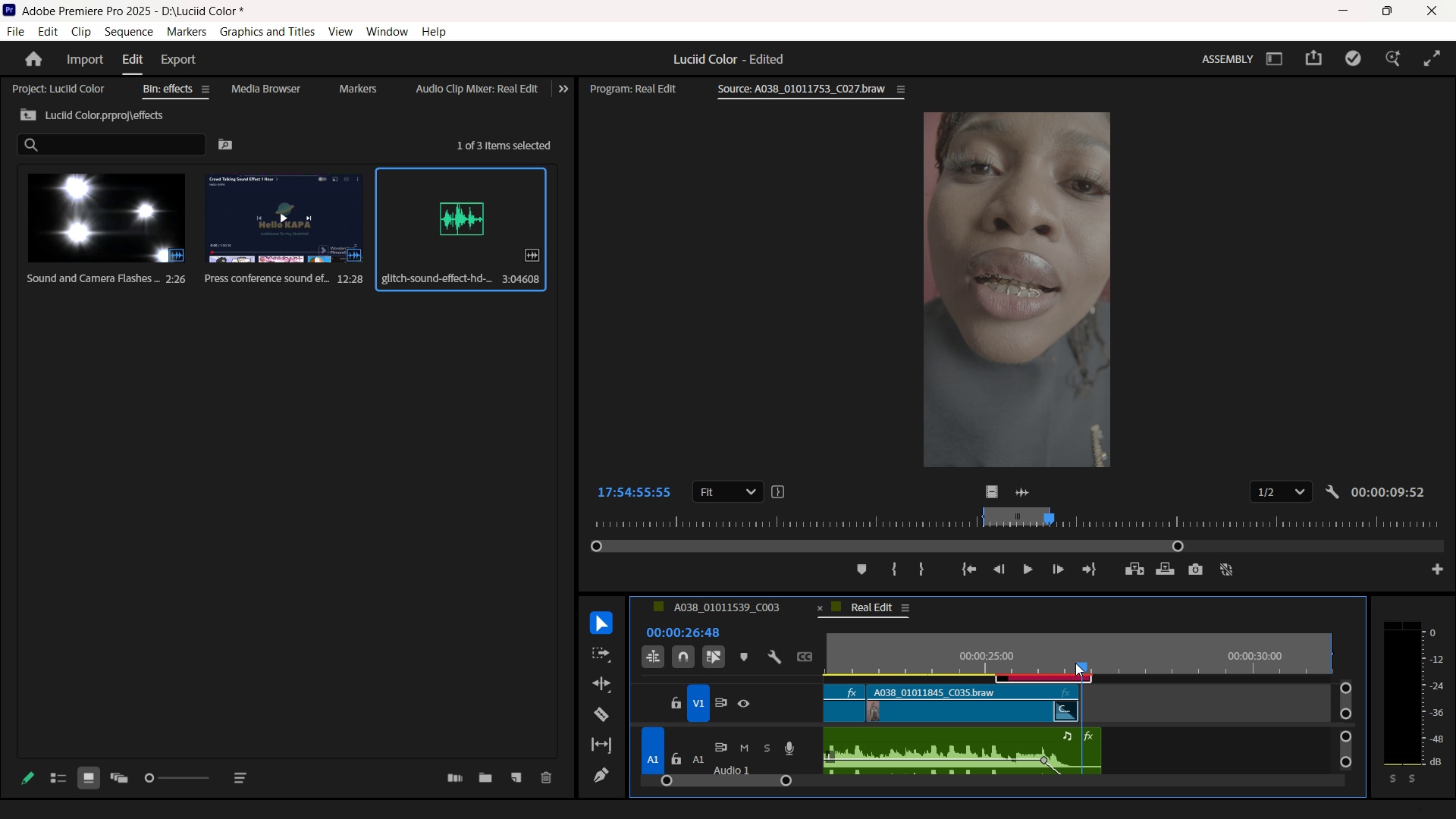 
wait(9.91)
 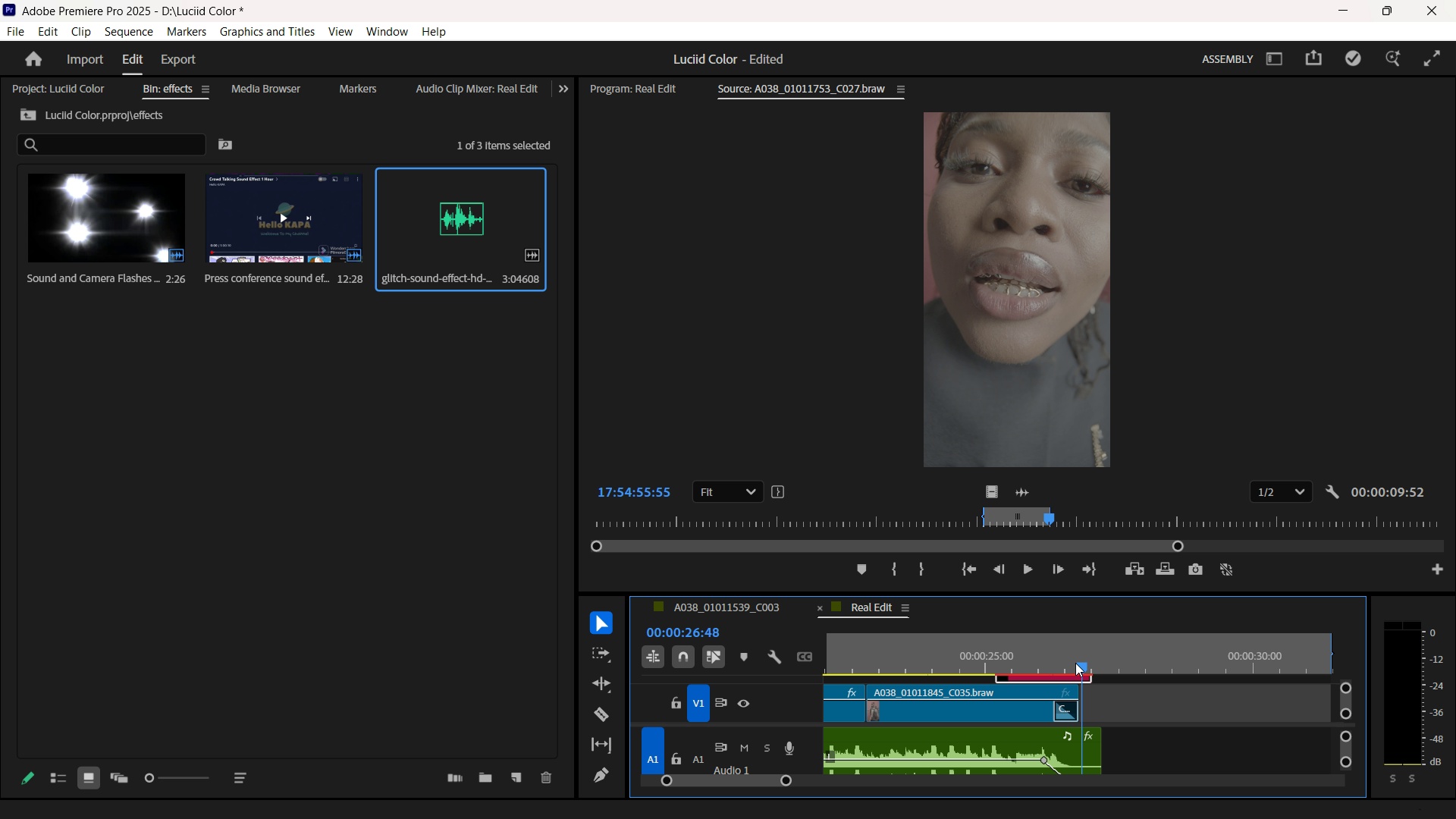 
double_click([1041, 674])
 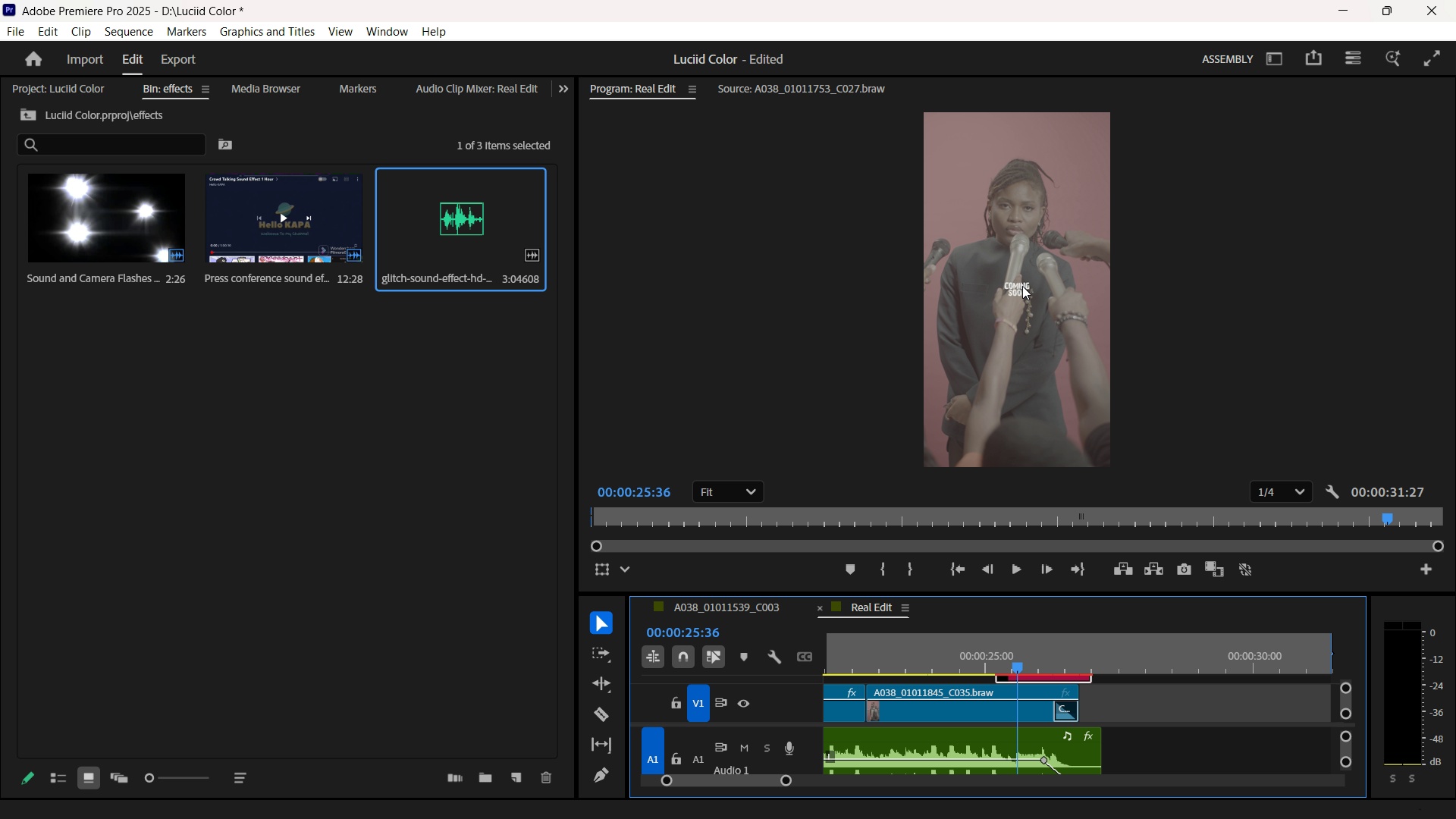 
left_click([1022, 286])
 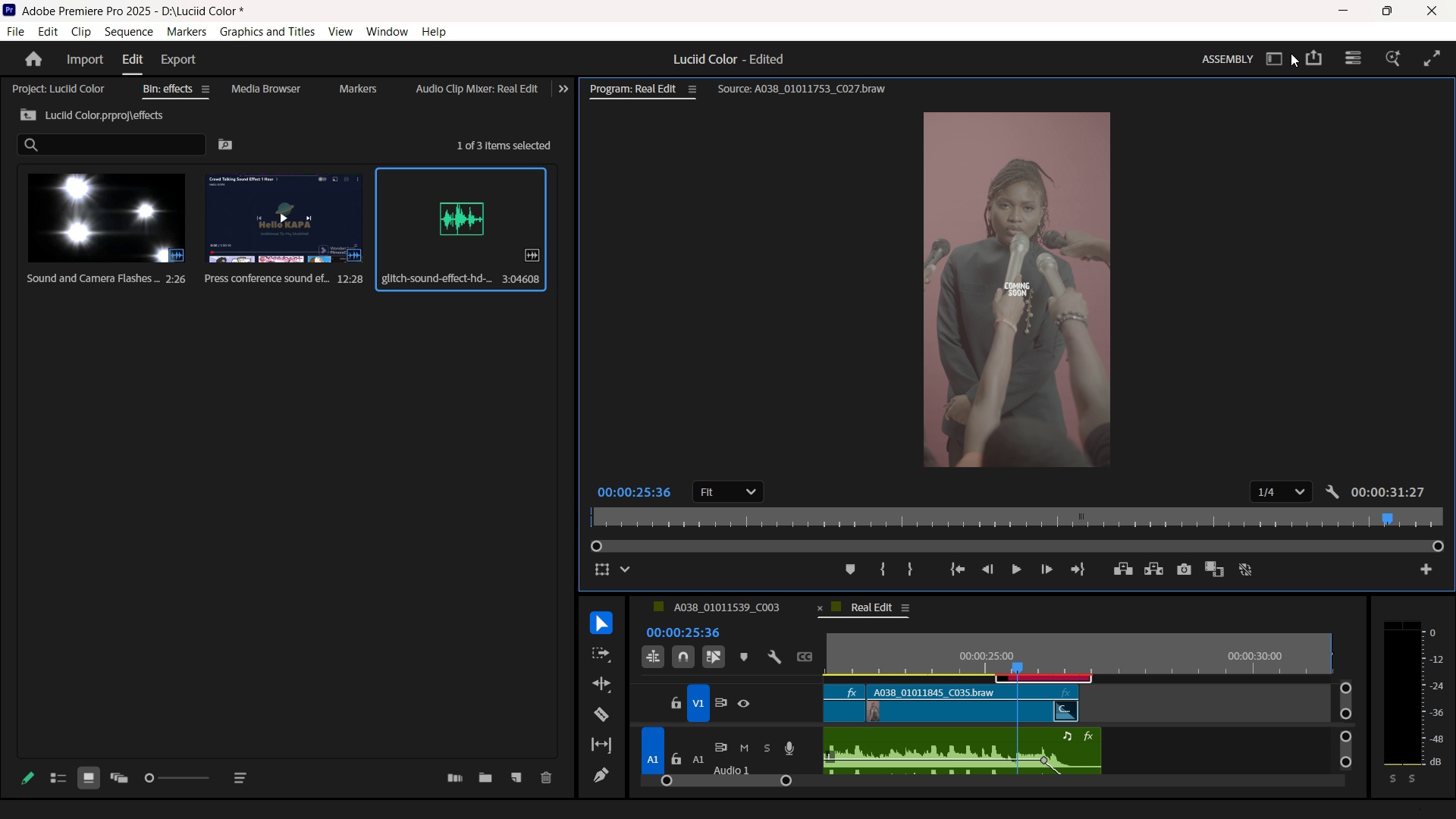 
left_click([1273, 58])
 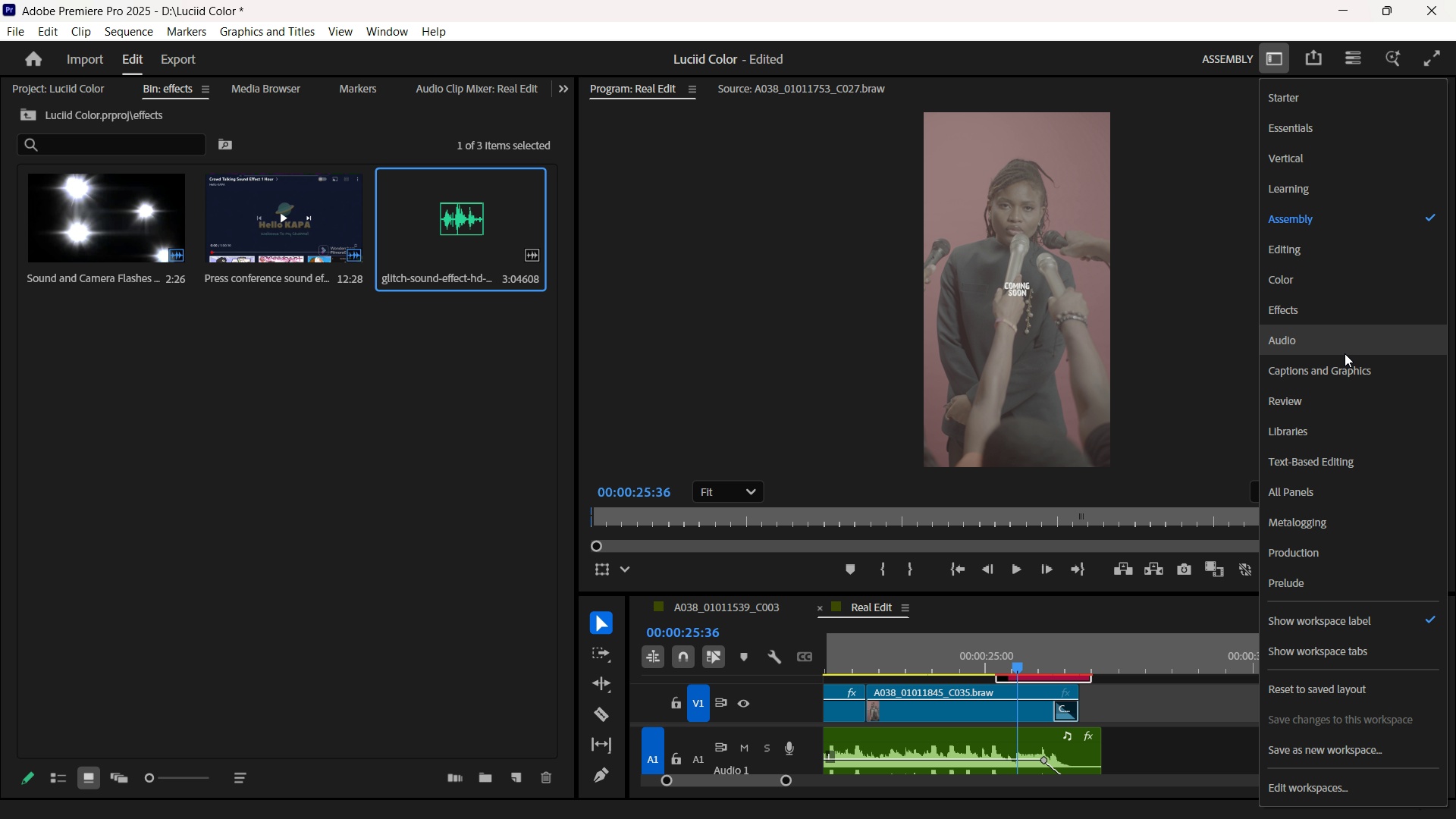 
left_click([1350, 369])
 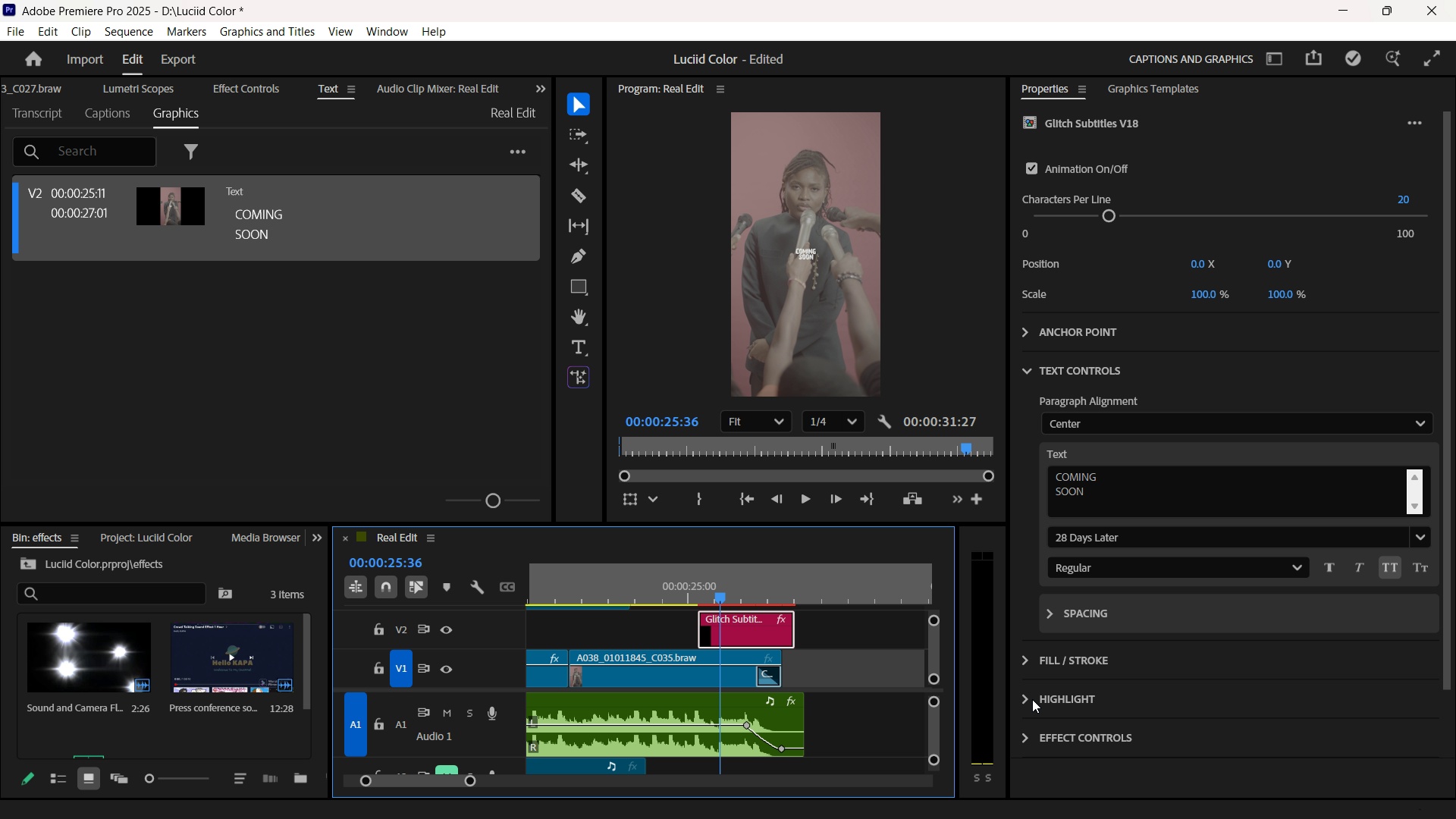 
wait(6.27)
 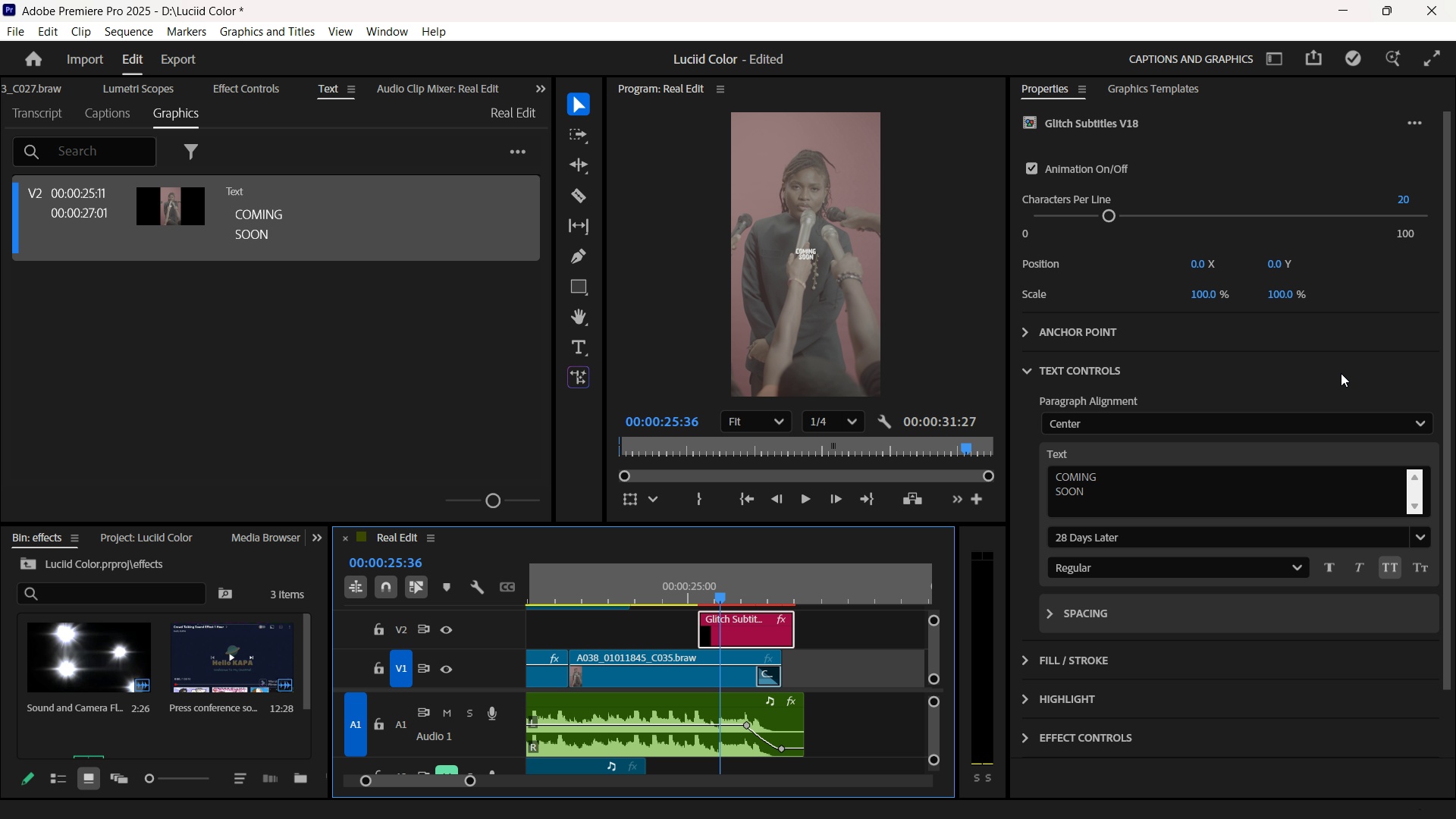 
left_click([1031, 734])
 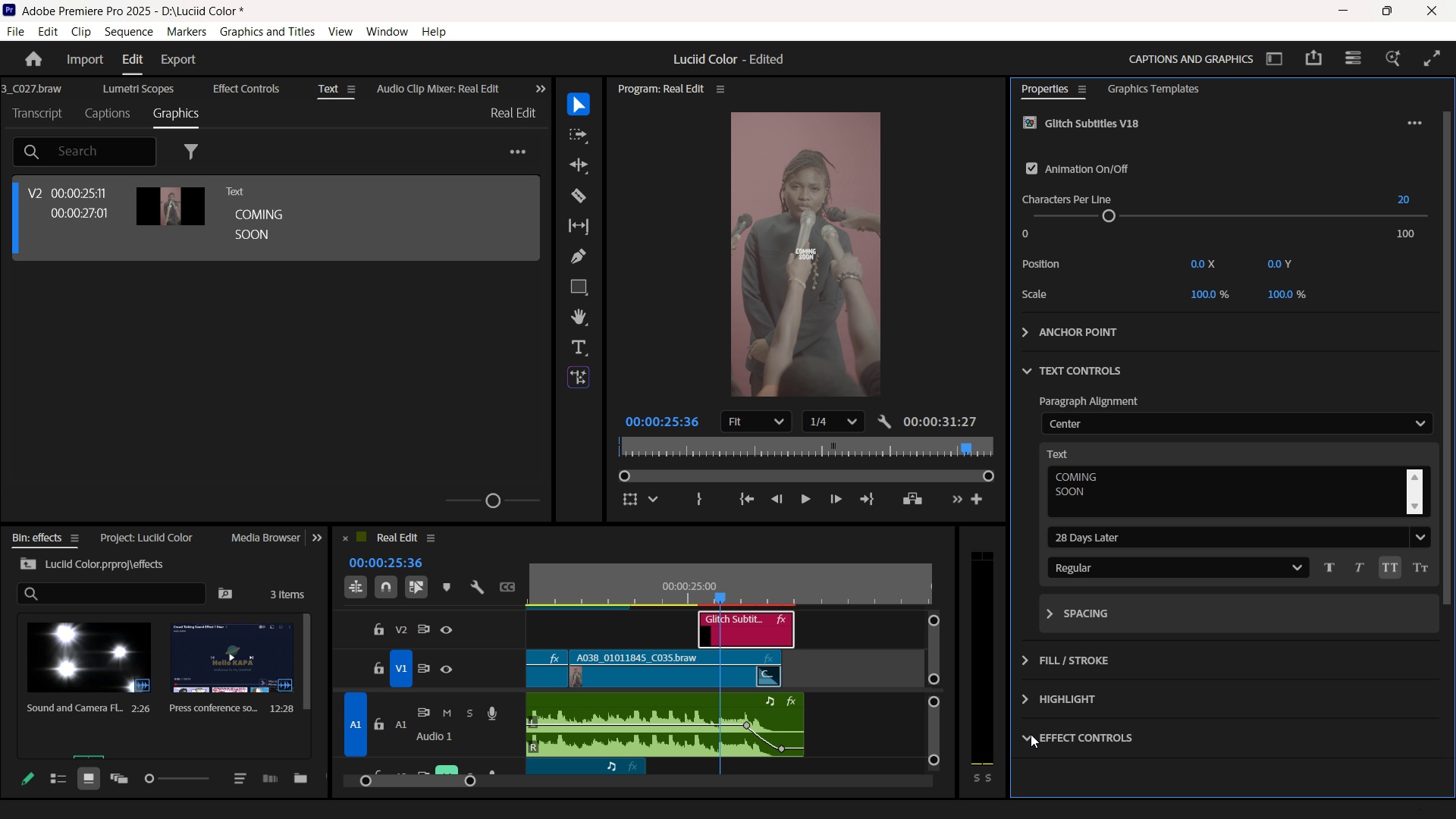 
scroll: coordinate [1031, 734], scroll_direction: down, amount: 10.0
 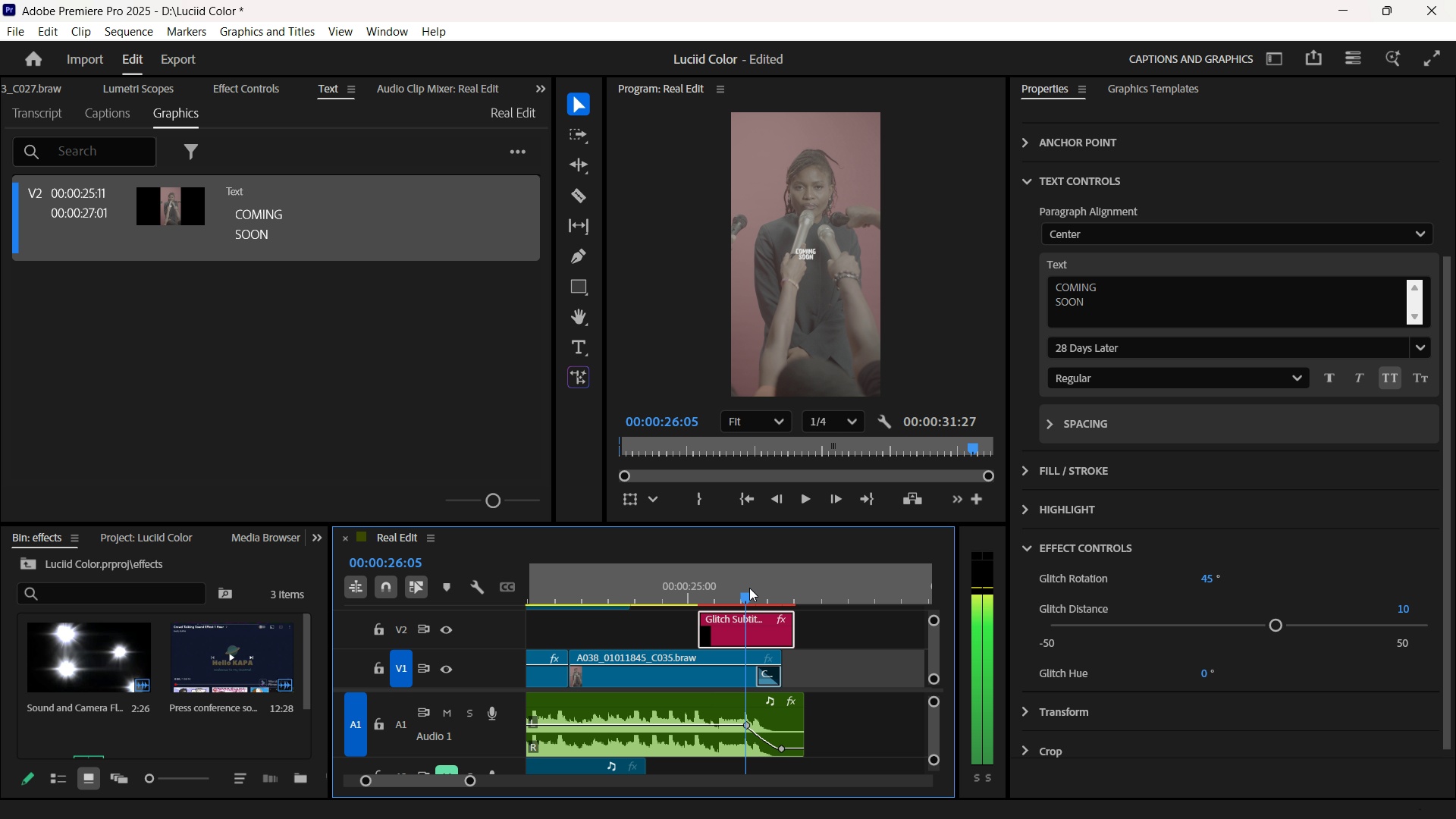 
wait(7.24)
 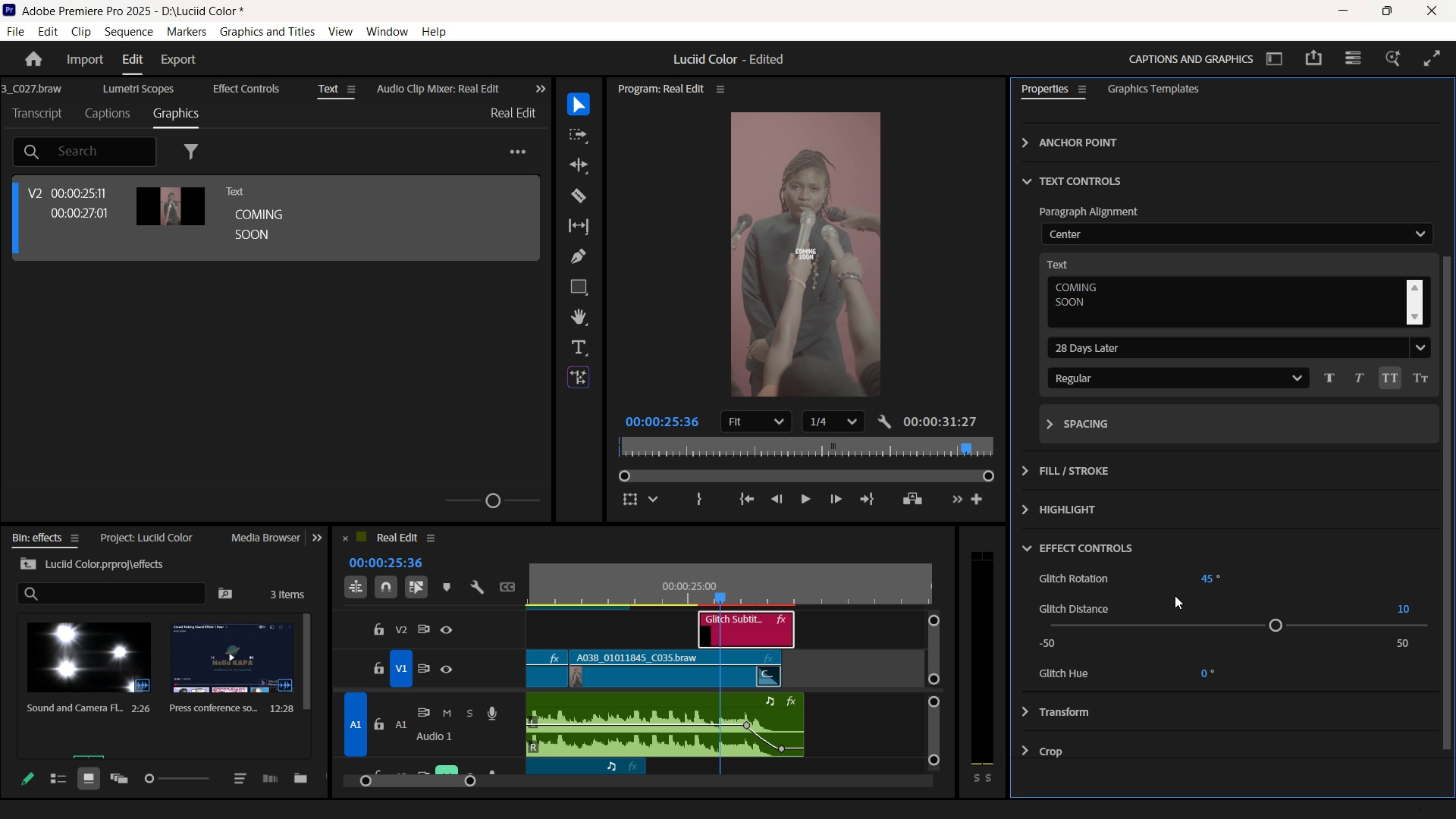 
scroll: coordinate [1133, 666], scroll_direction: up, amount: 11.0
 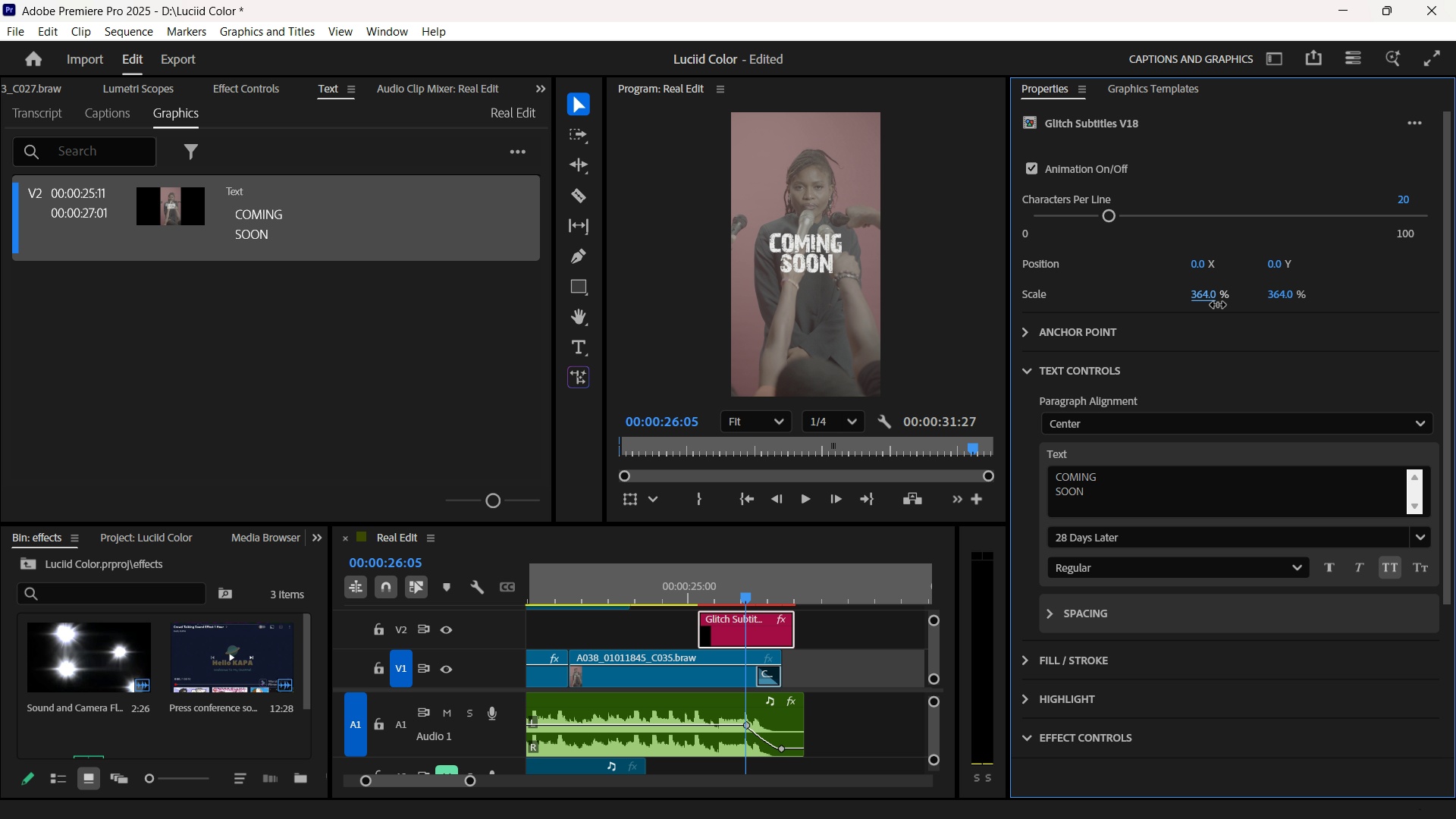 
wait(17.38)
 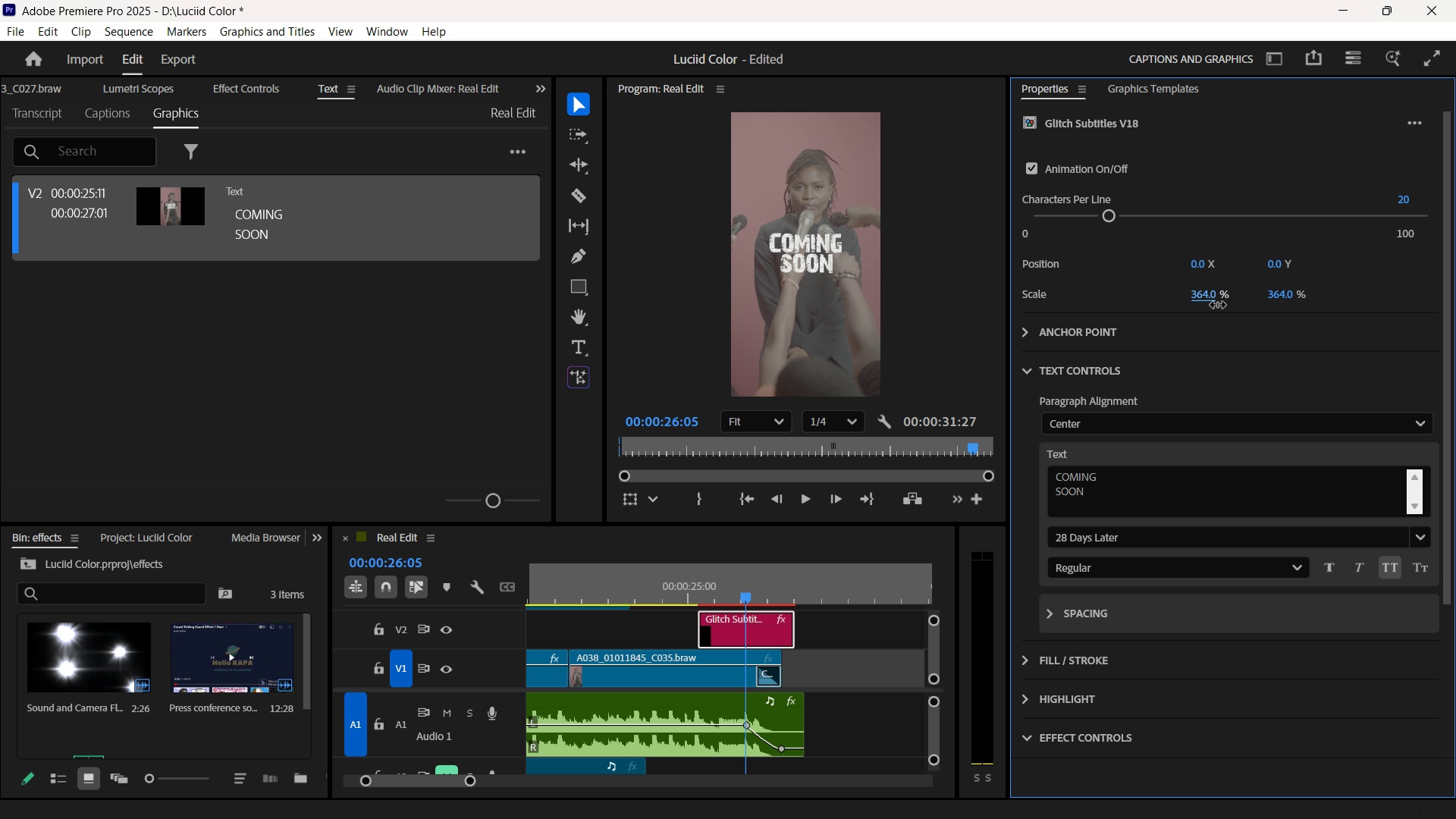 
left_click([234, 86])
 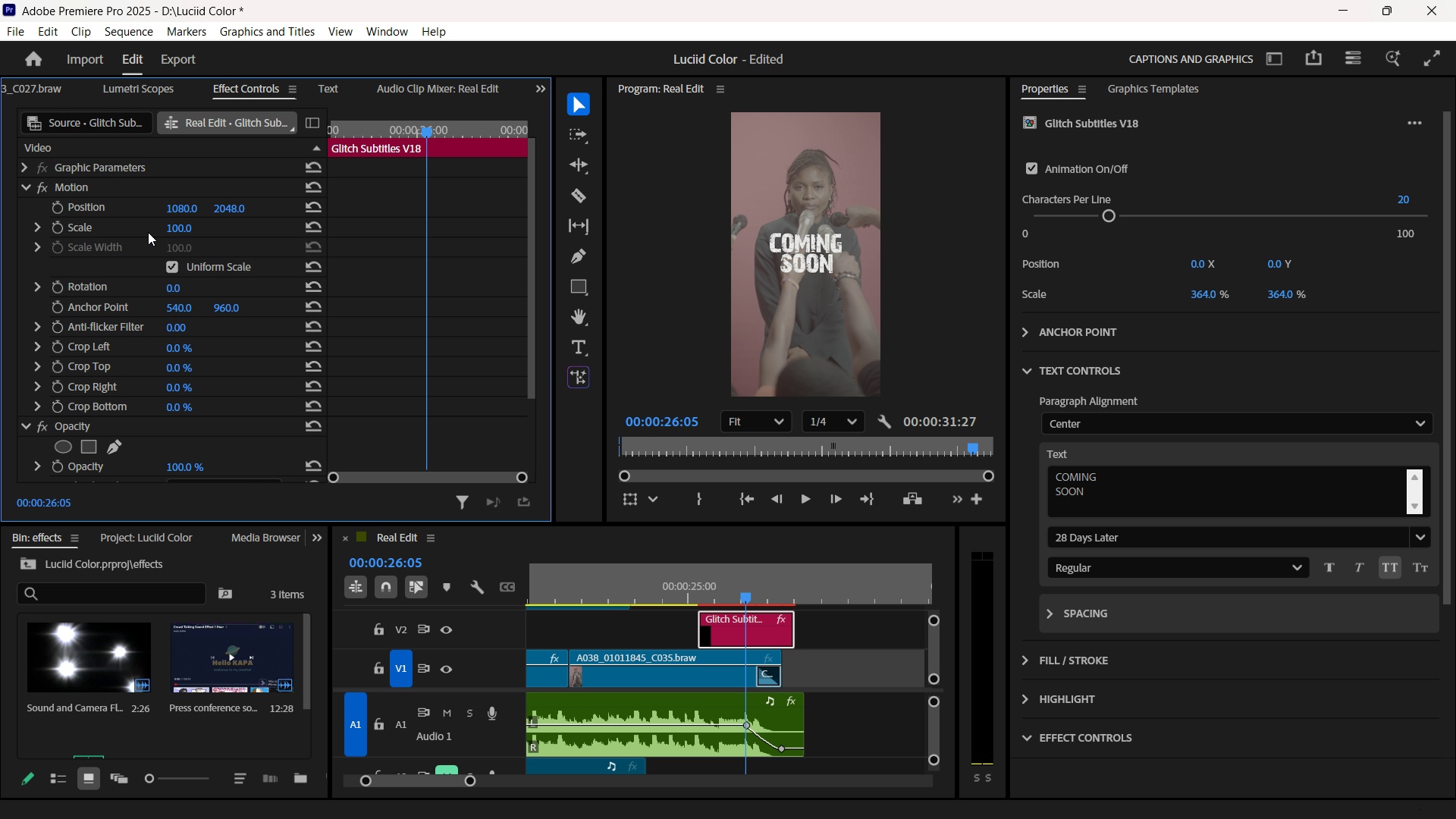 
mouse_move([184, 228])
 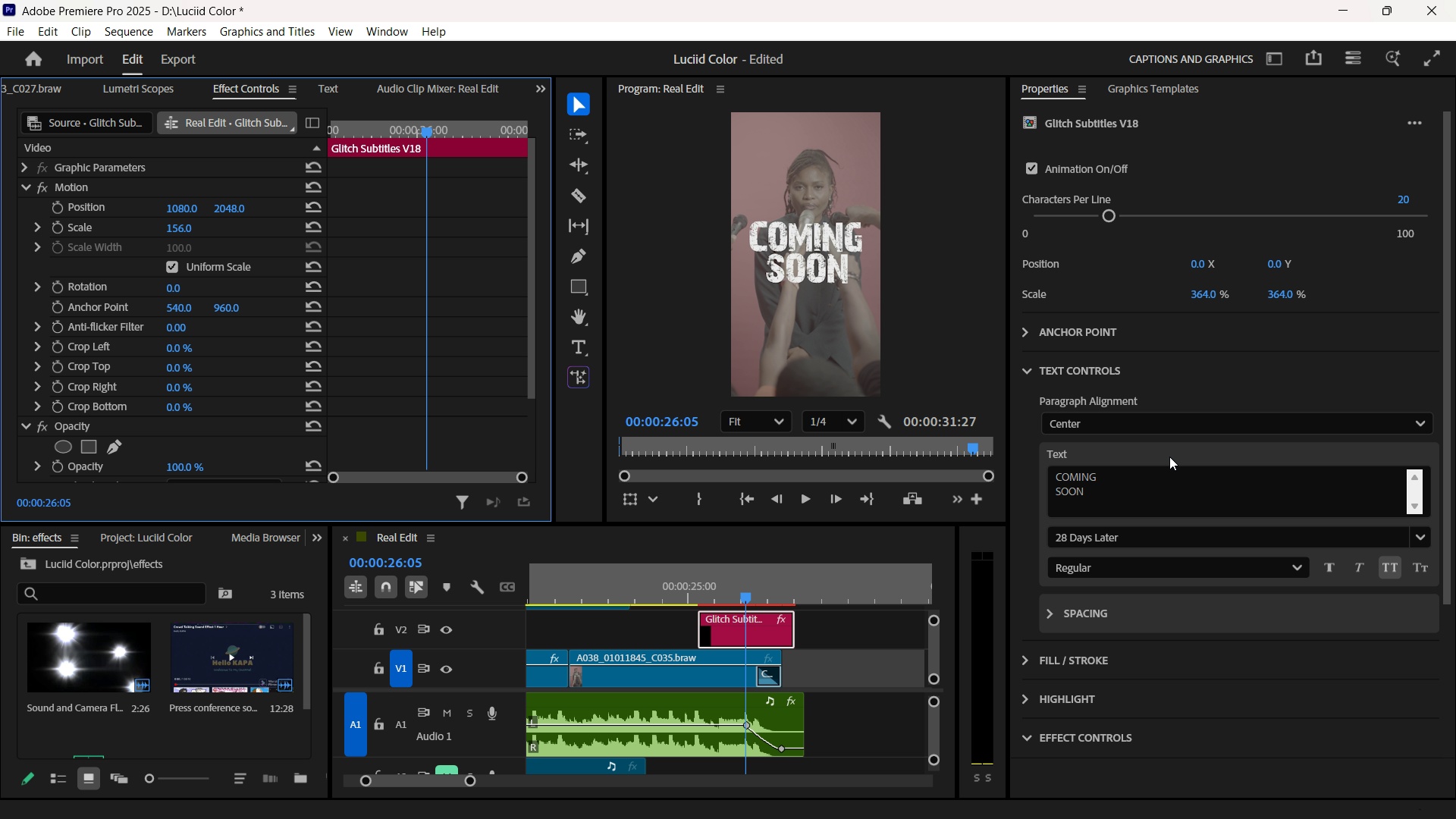 
wait(10.9)
 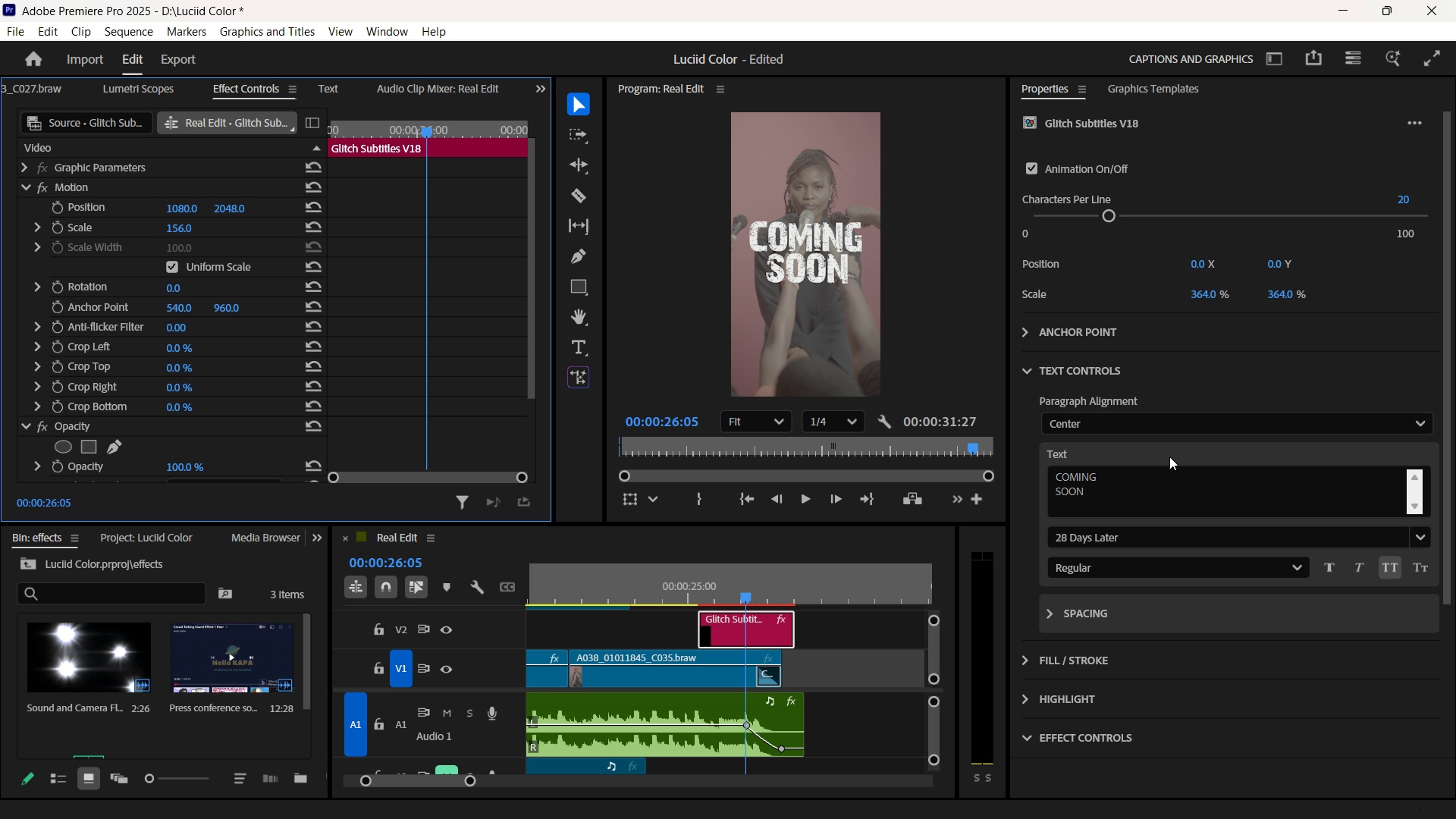 
scroll: coordinate [1238, 698], scroll_direction: down, amount: 8.0
 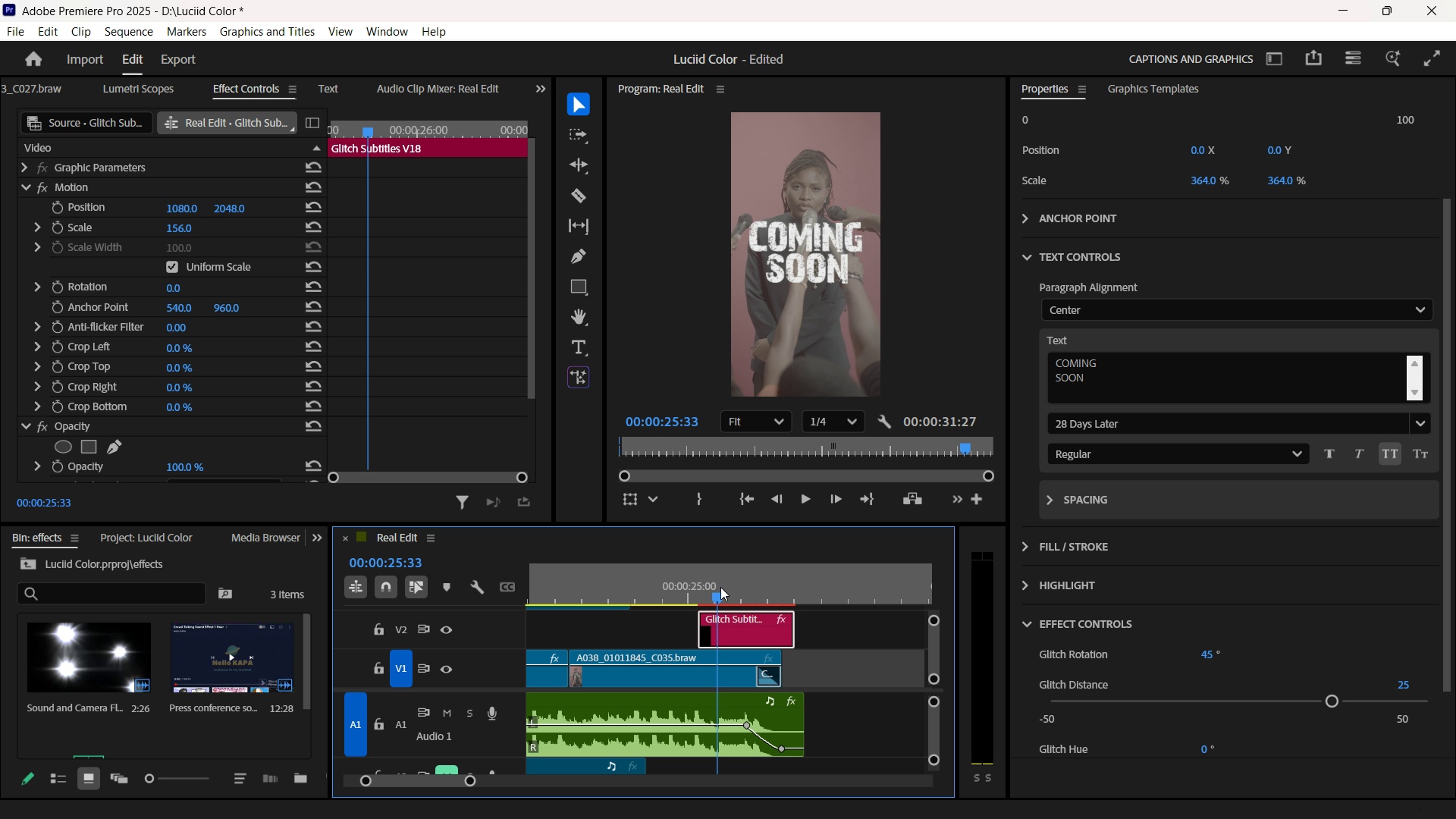 
key(Space)
 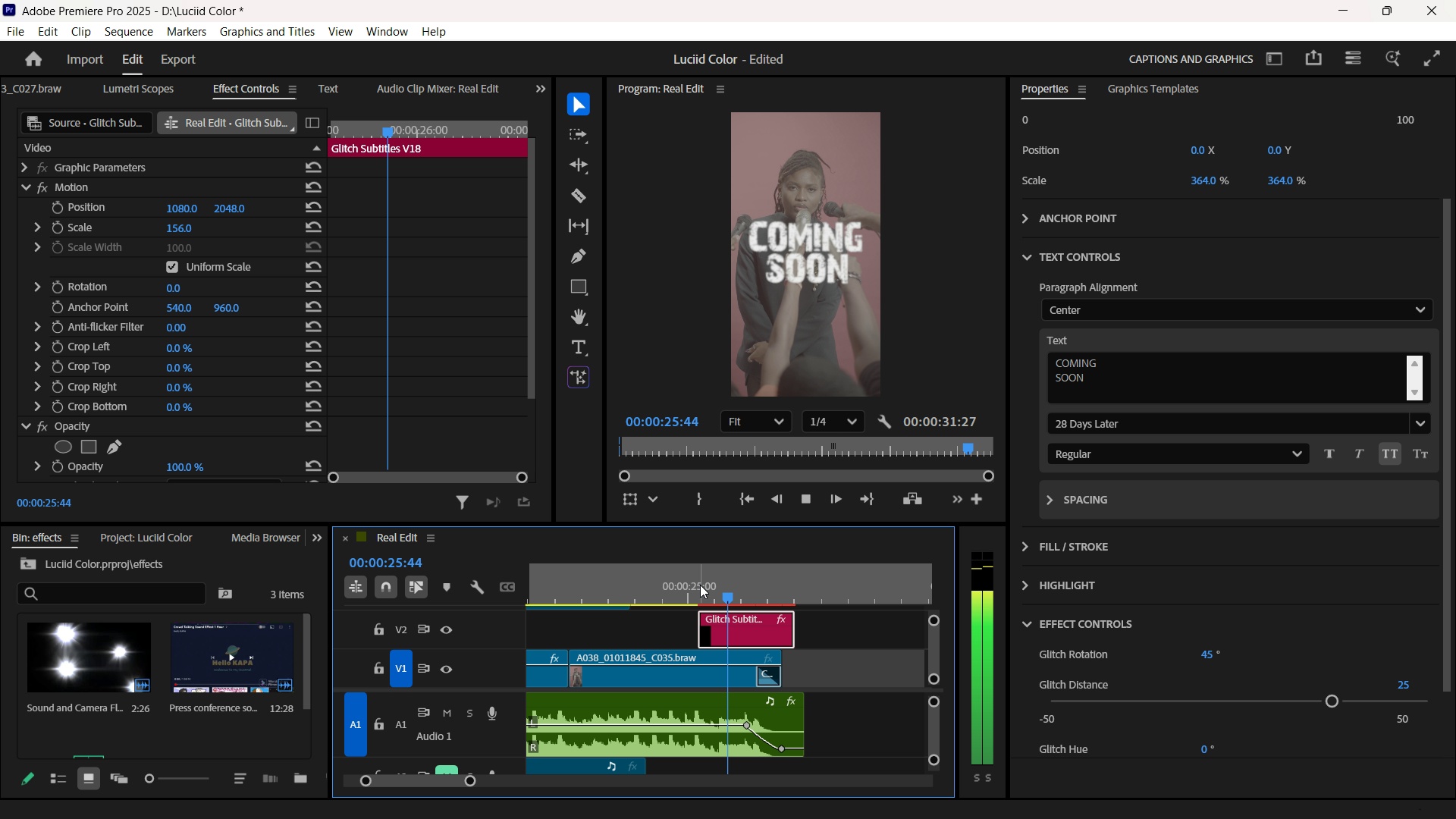 
key(Space)
 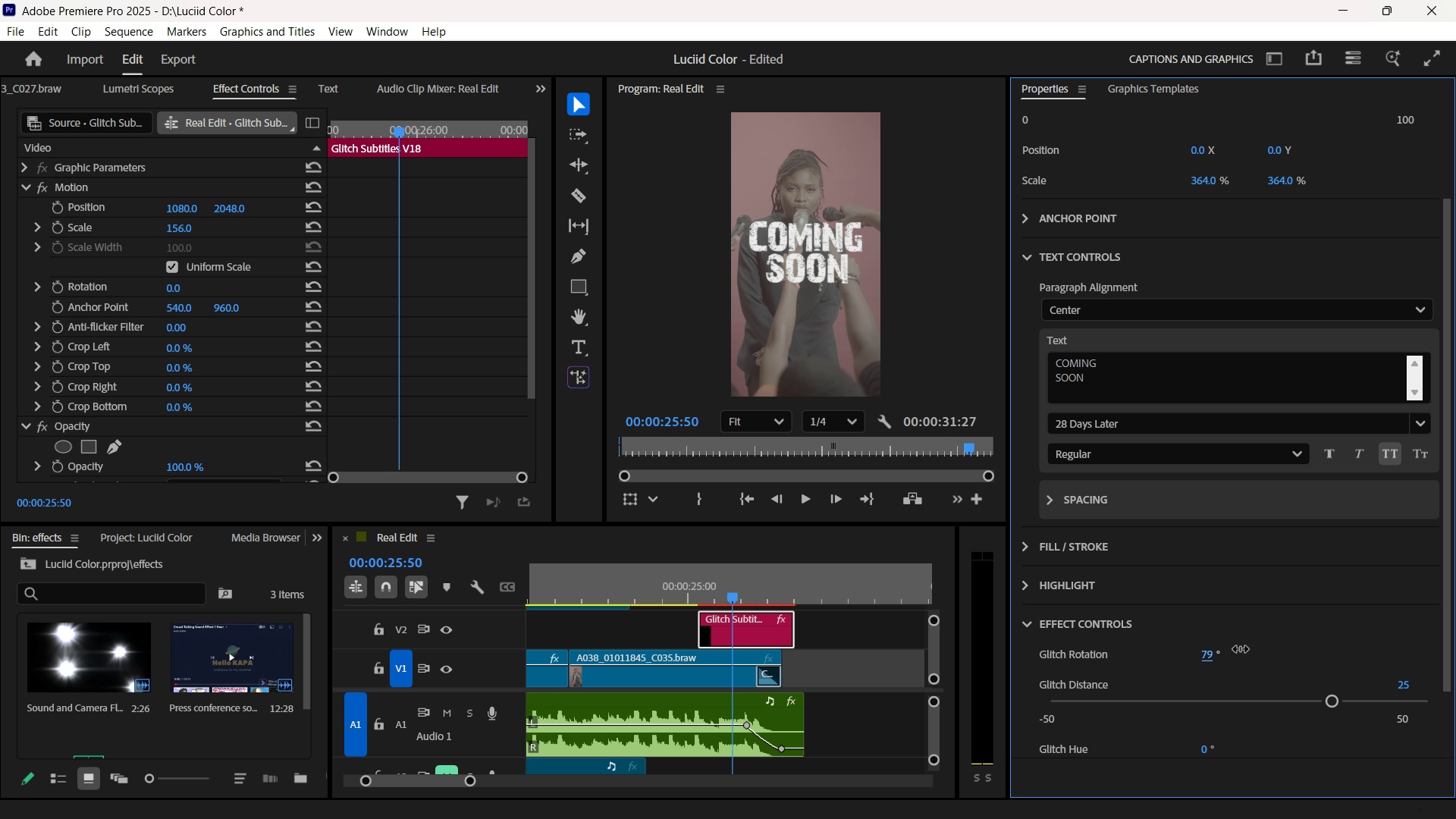 
scroll: coordinate [1160, 695], scroll_direction: down, amount: 7.0
 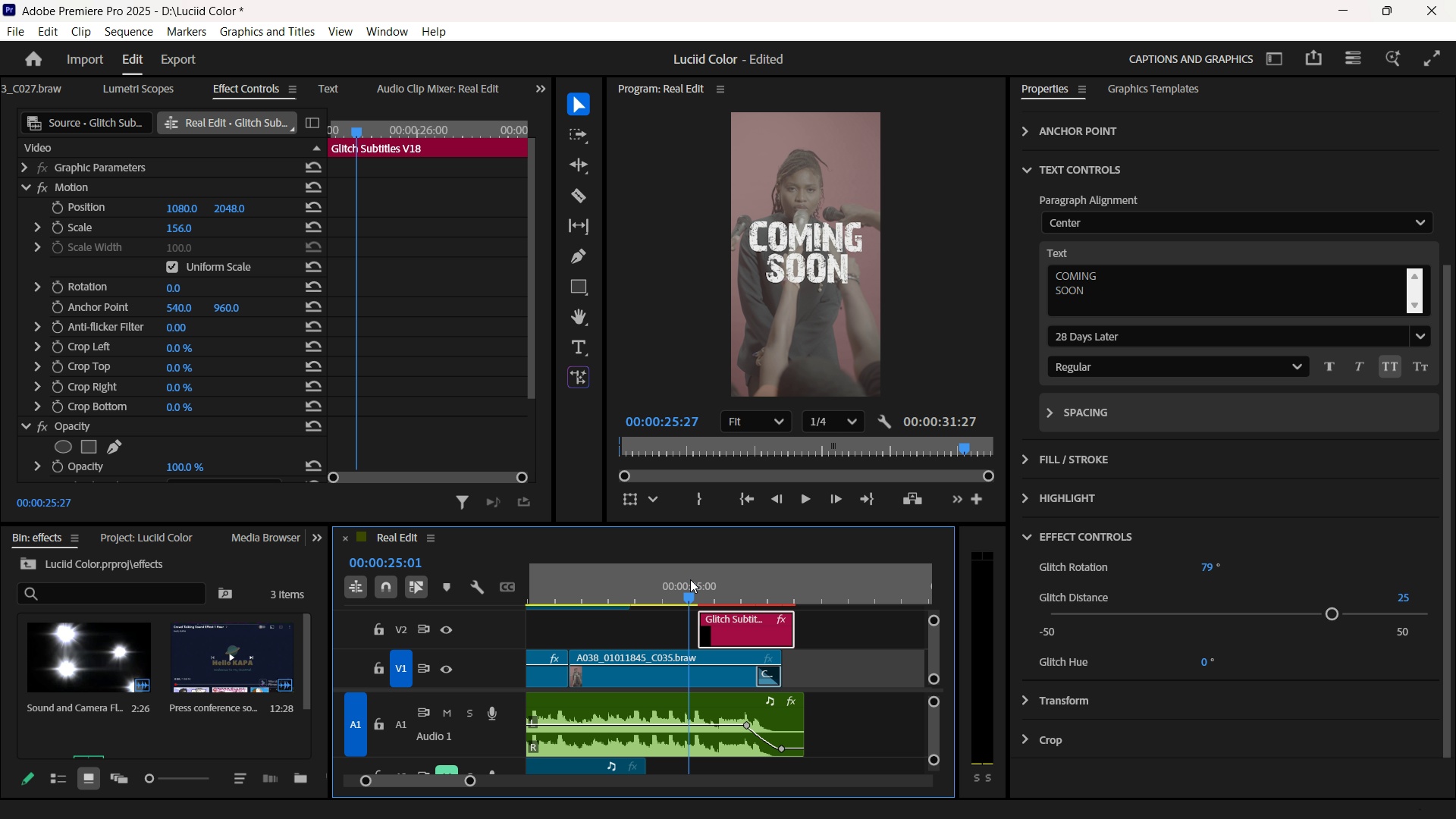 
key(Space)
 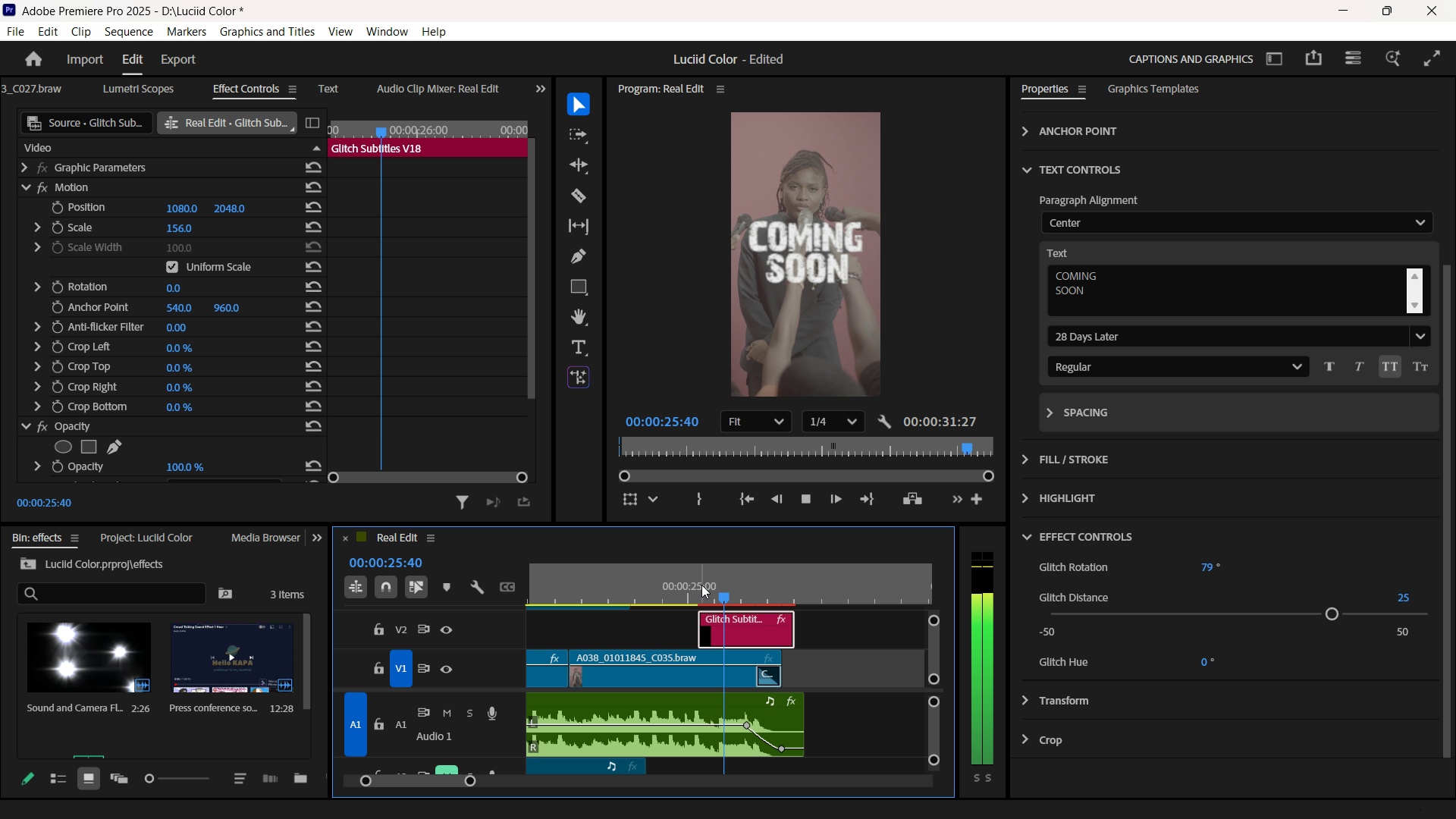 
key(Space)
 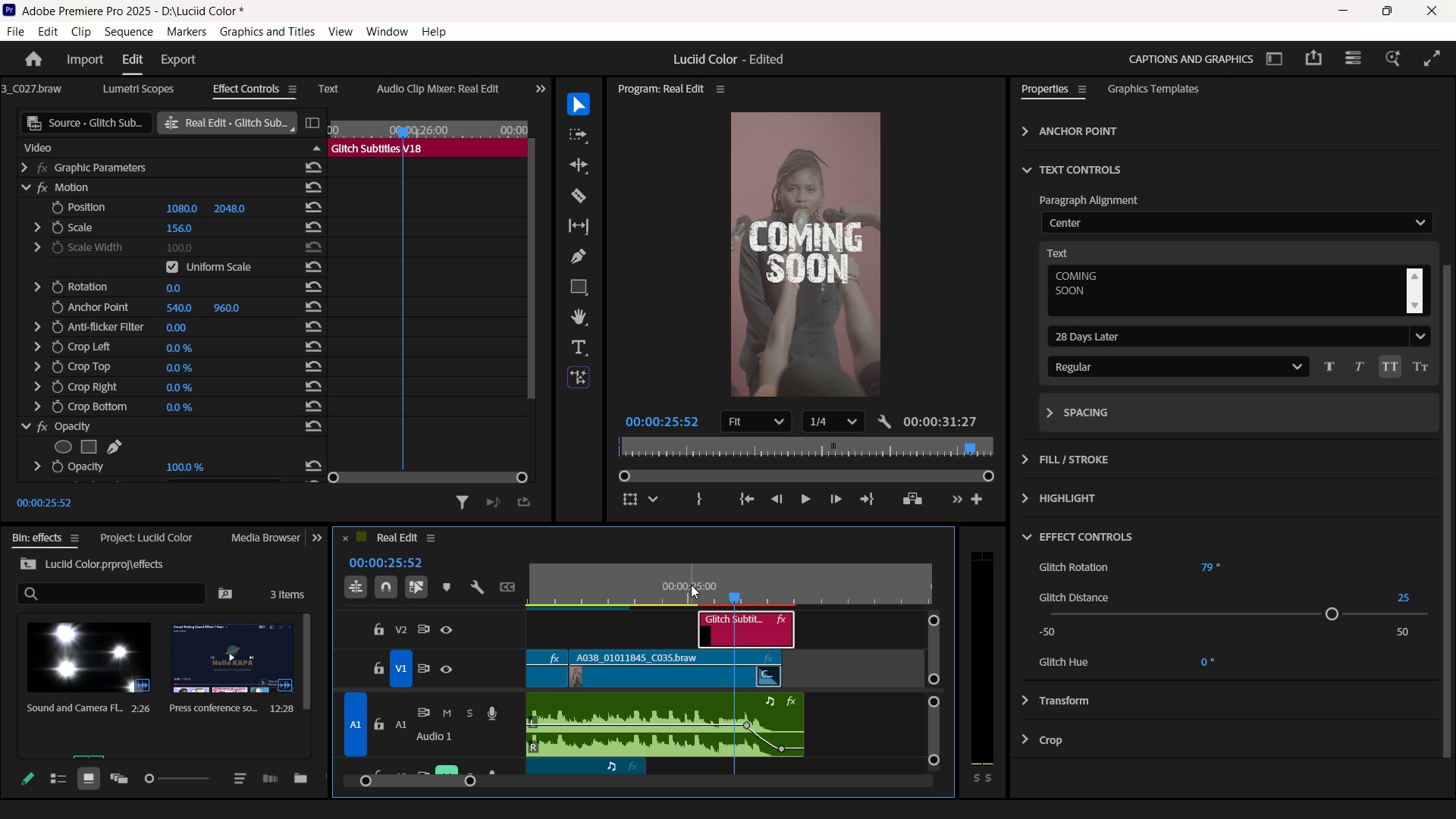 
wait(9.1)
 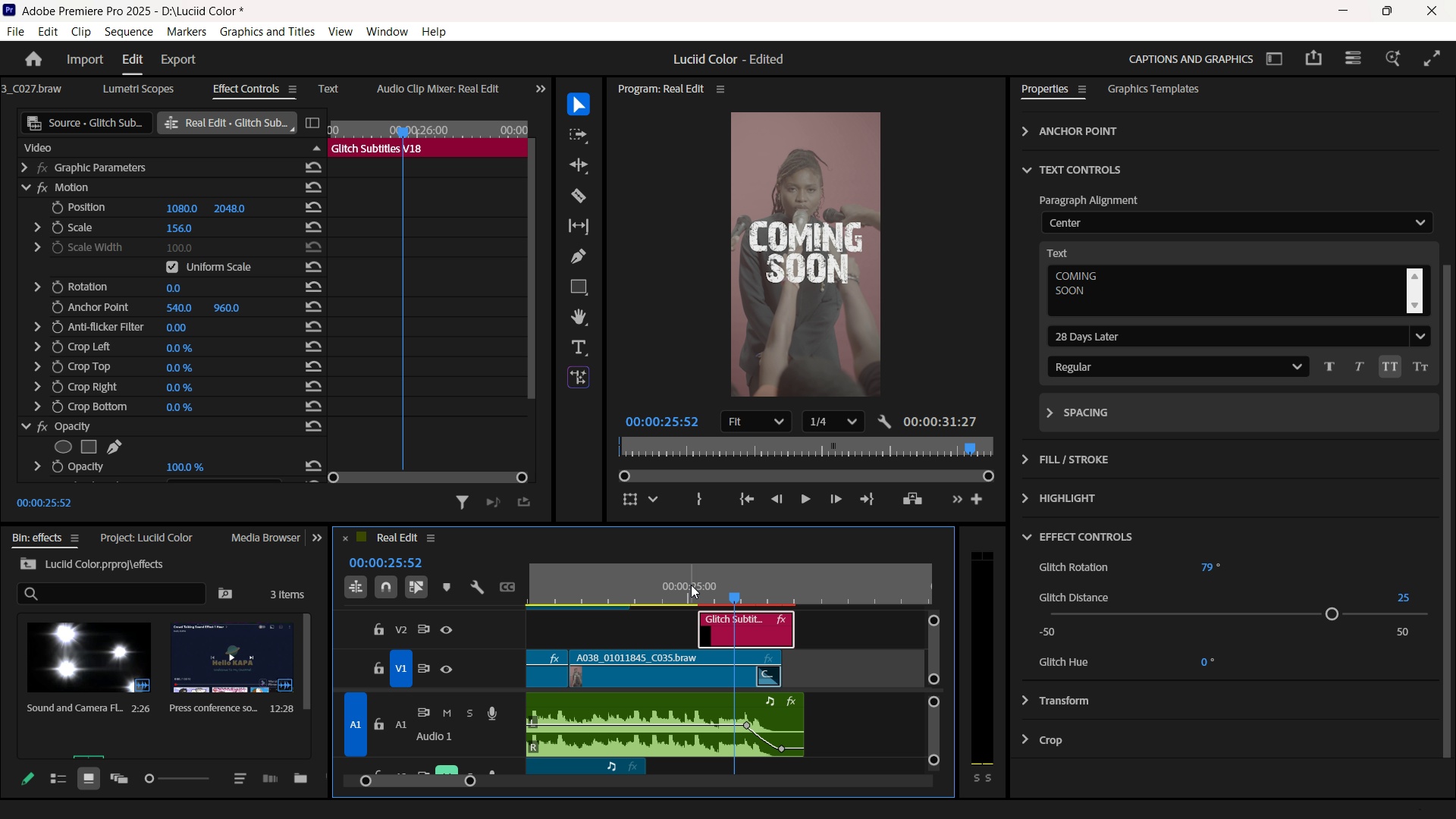 
key(Space)
 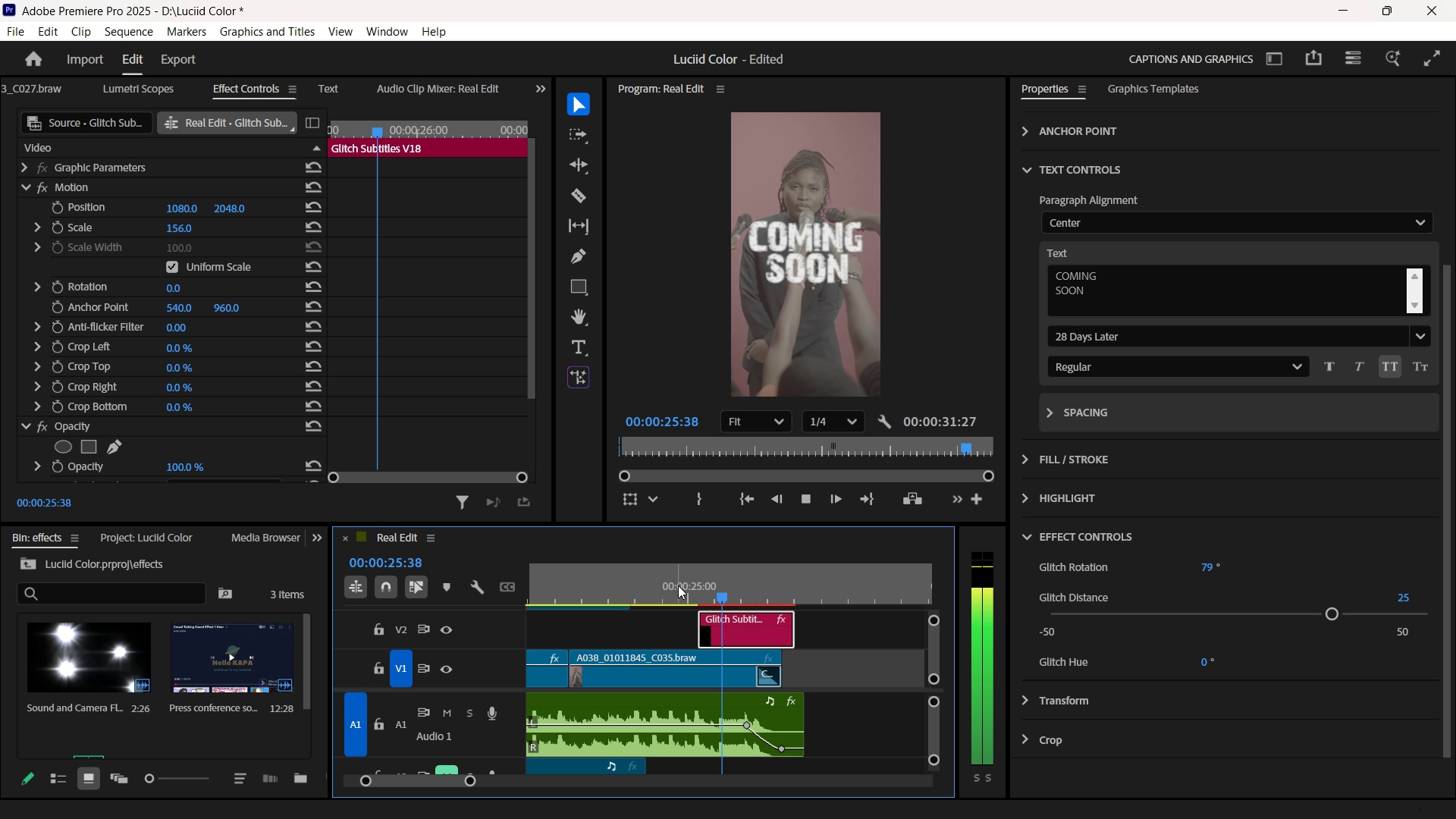 
key(Space)
 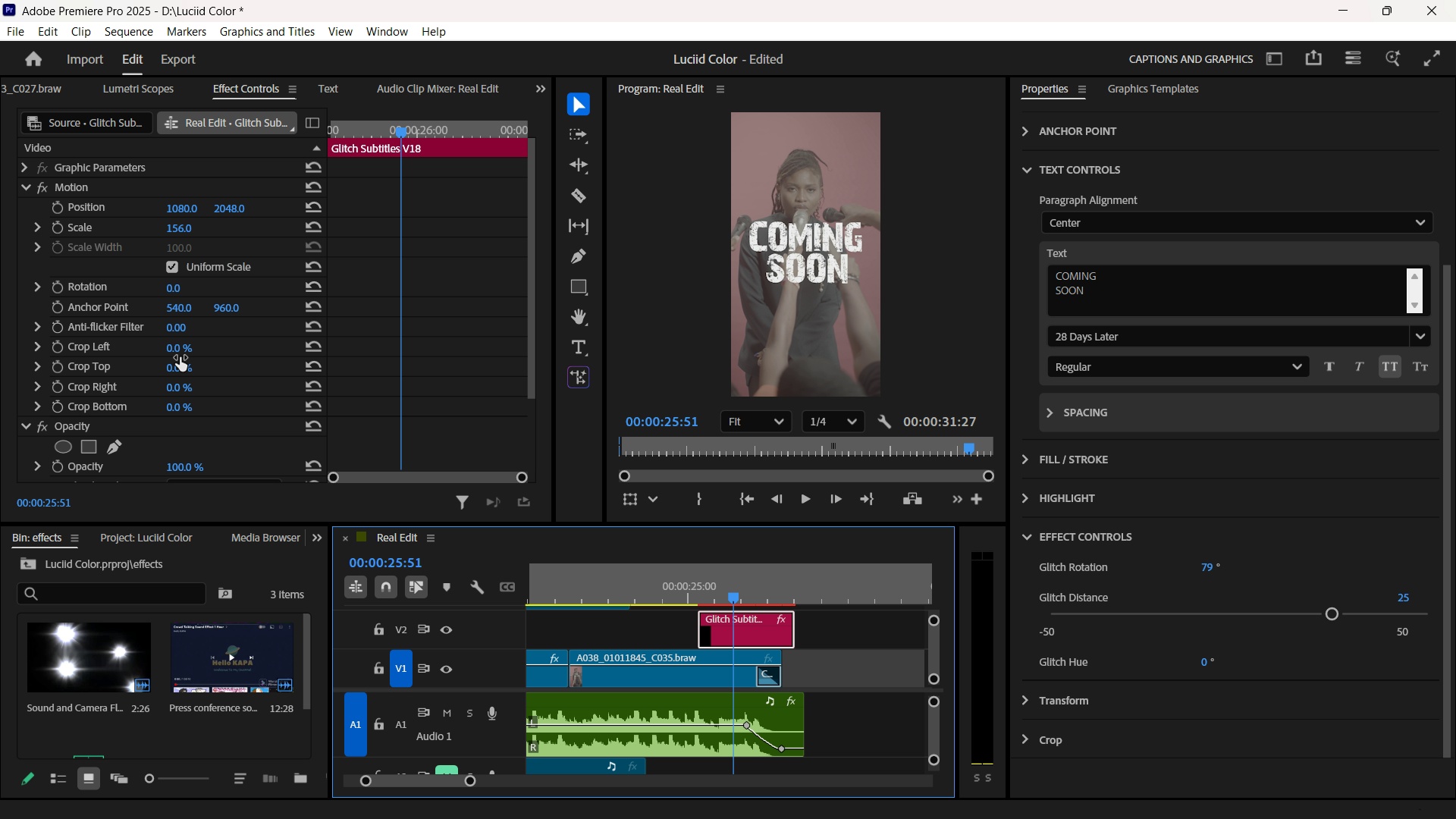 
wait(10.04)
 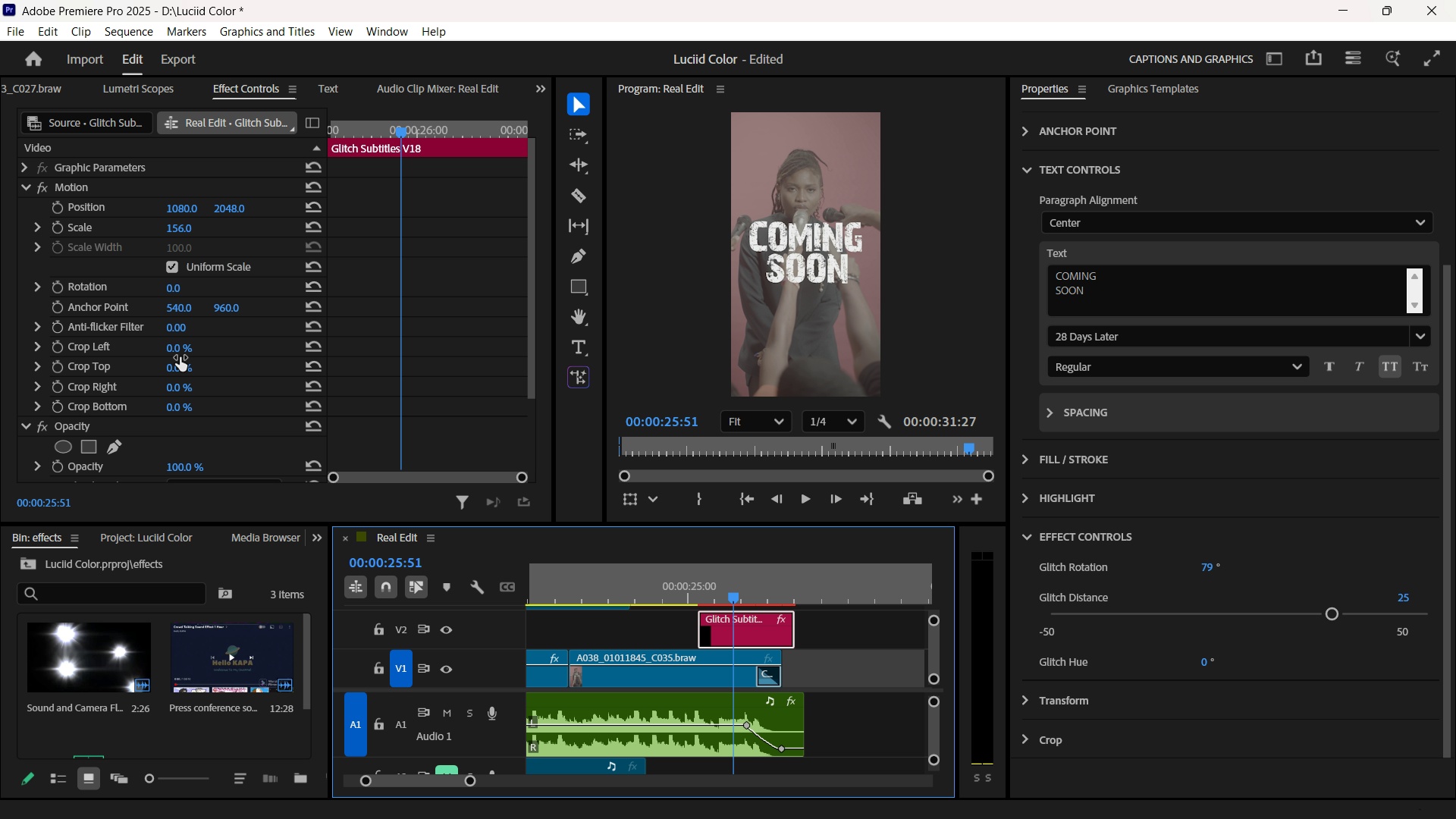 
double_click([81, 722])
 